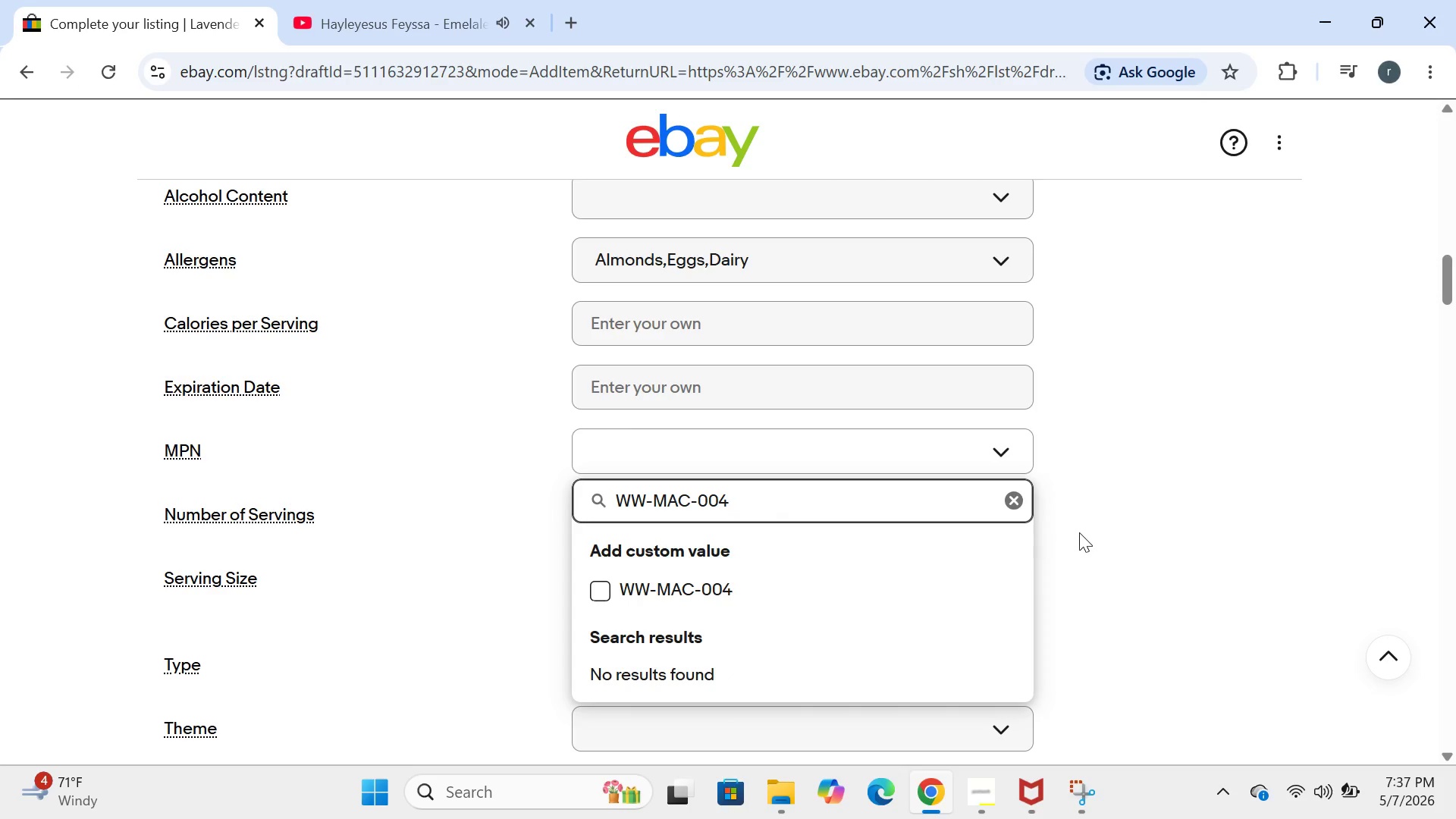 
left_click([1101, 544])
 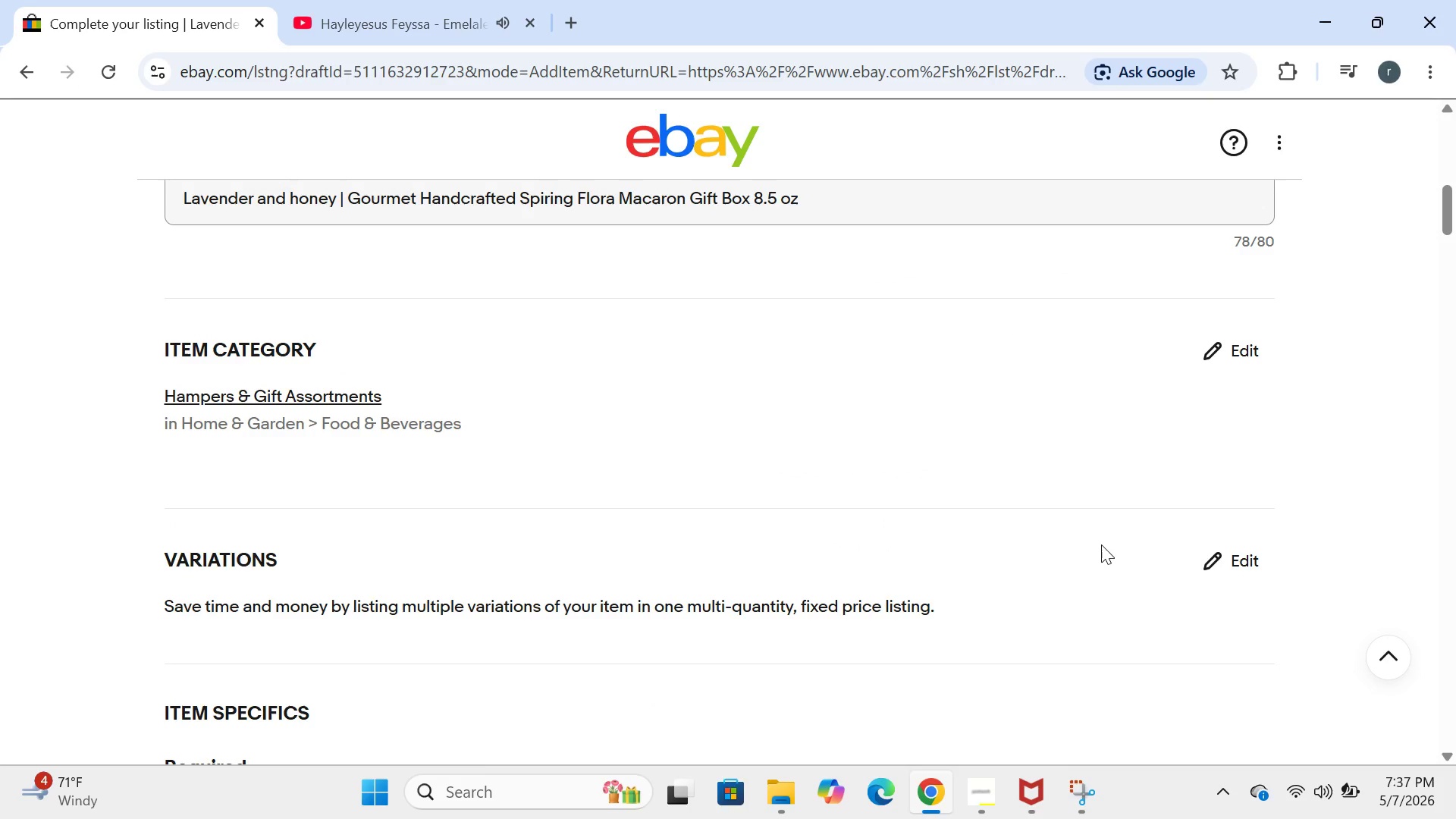 
wait(14.38)
 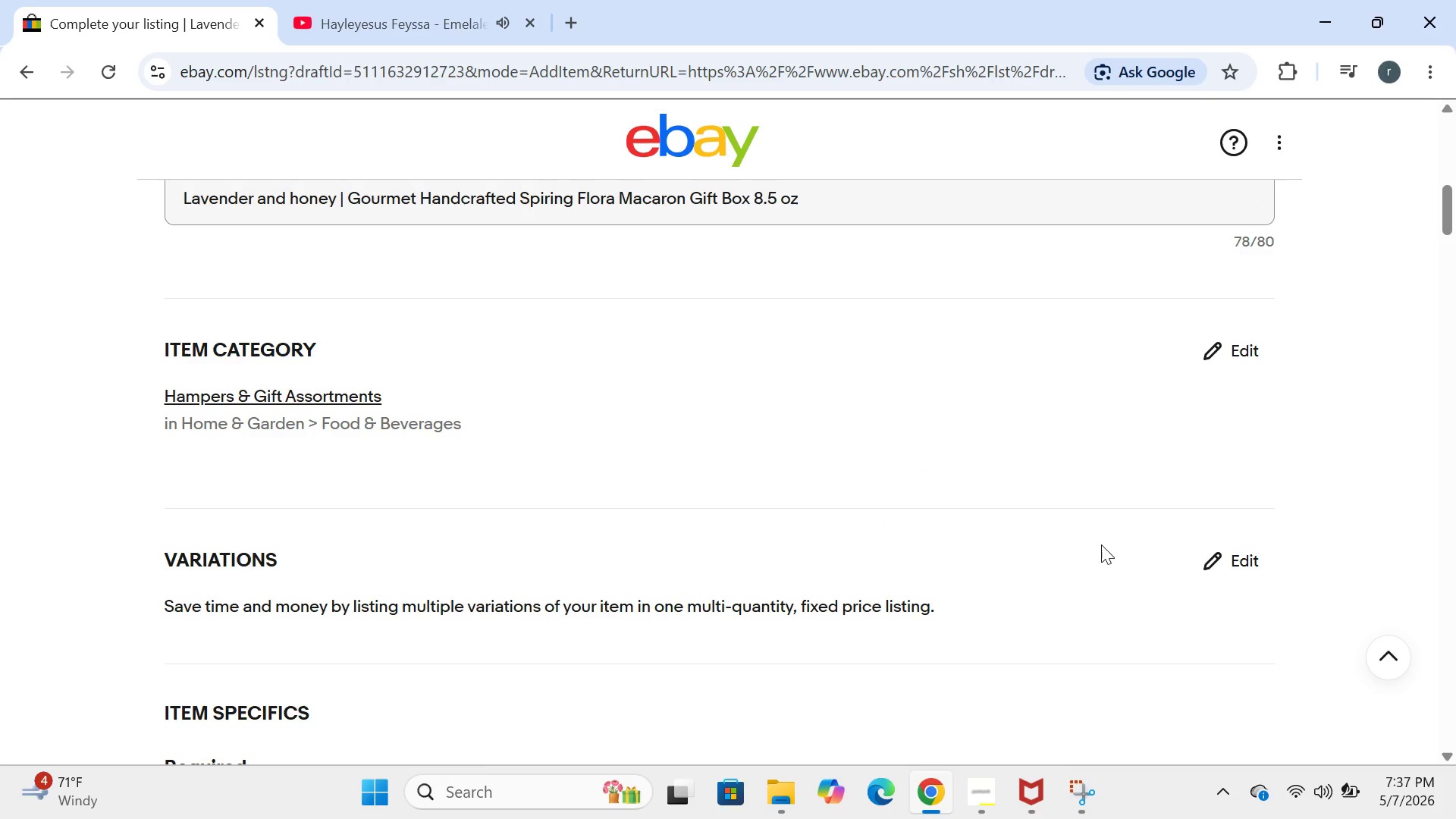 
left_click([1101, 544])
 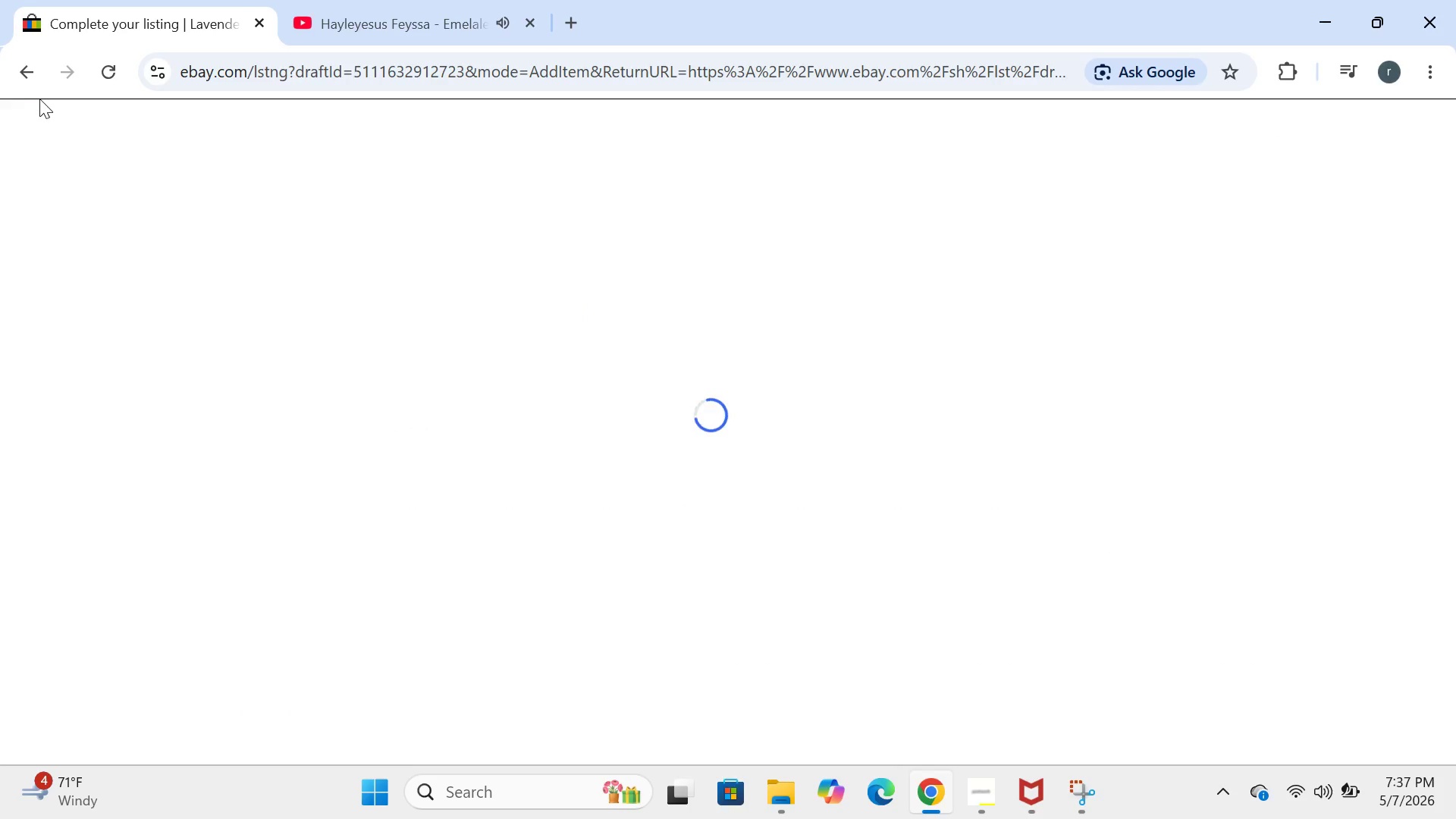 
wait(6.05)
 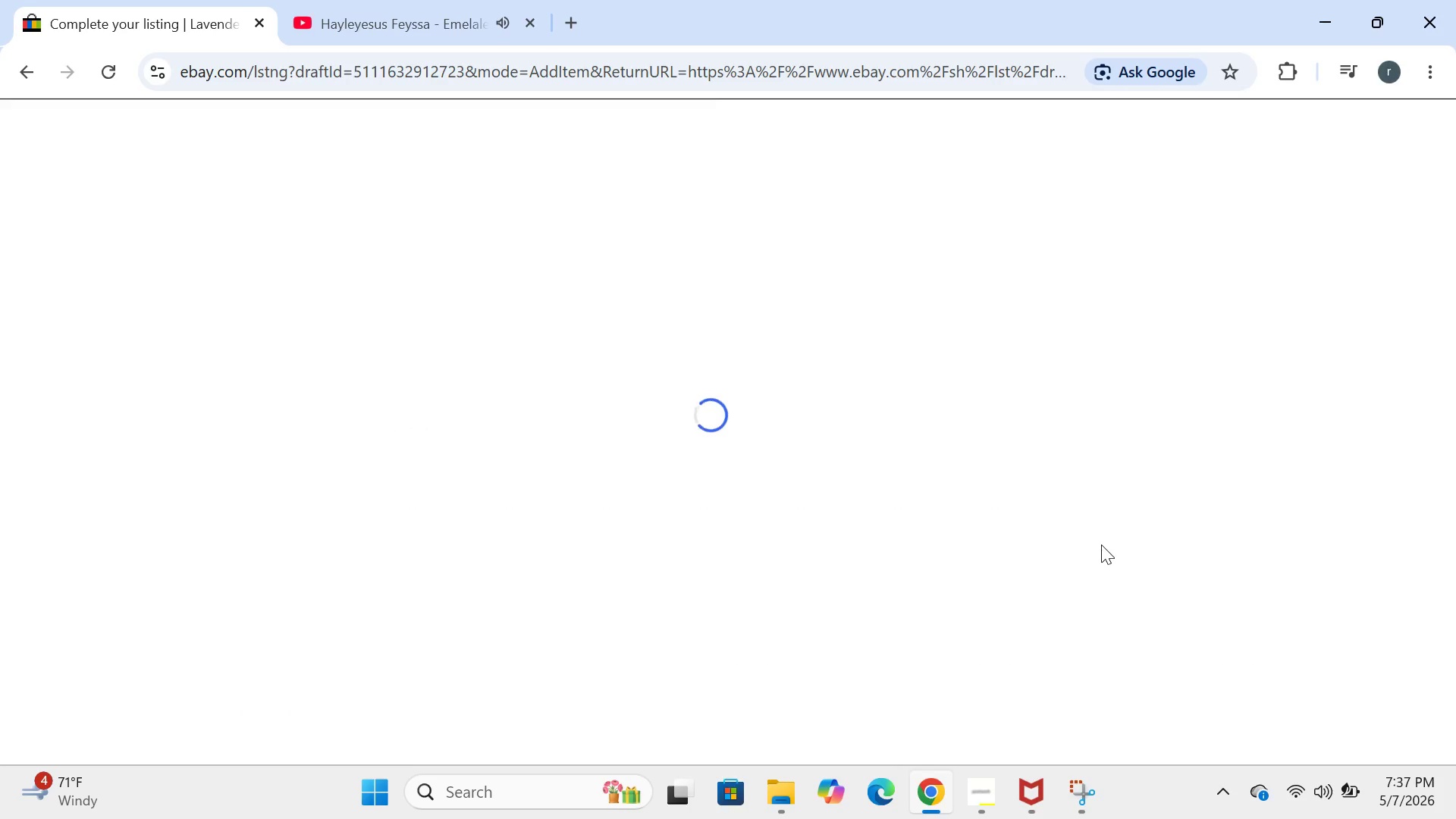 
left_click([24, 74])
 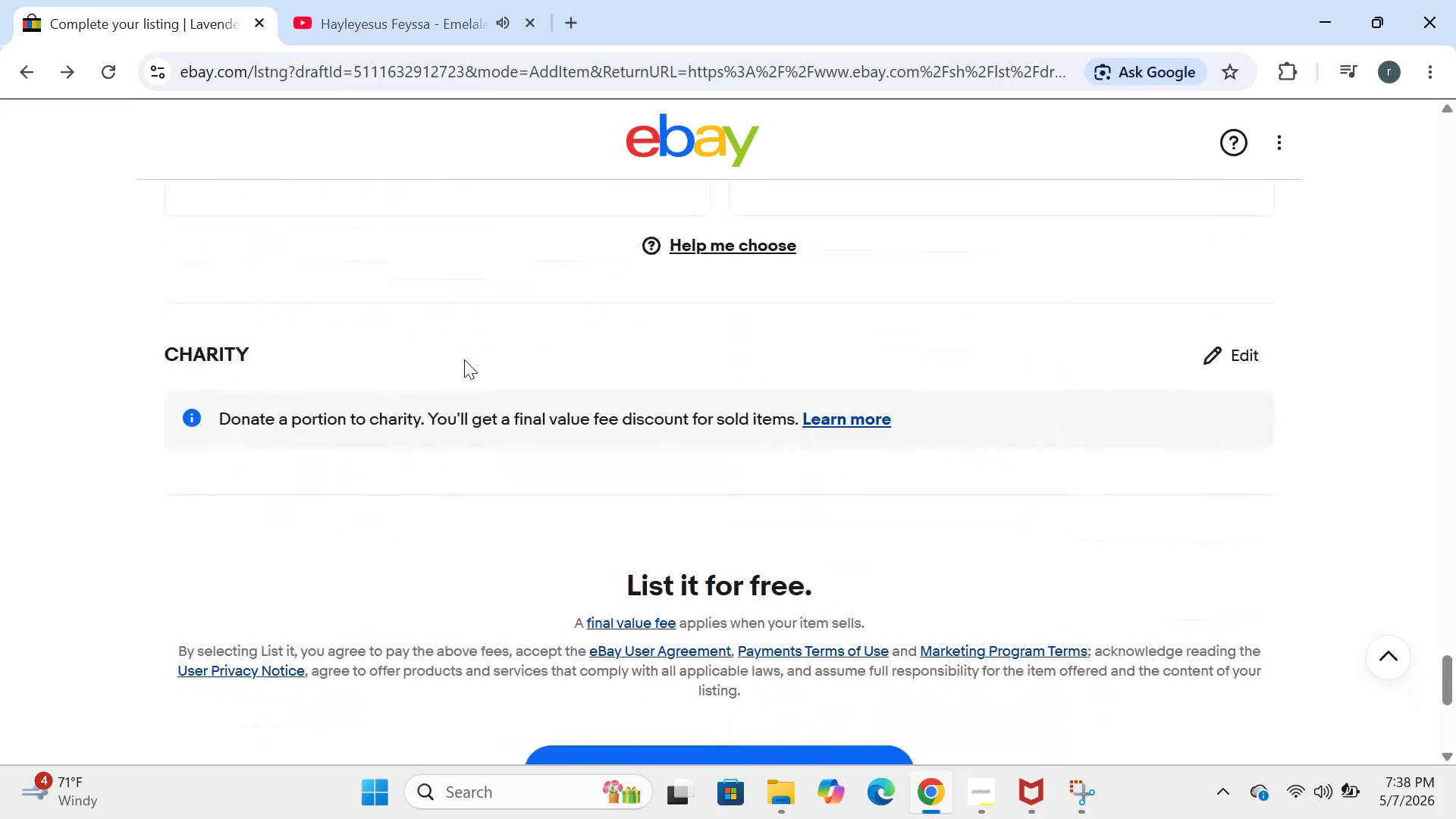 
wait(5.11)
 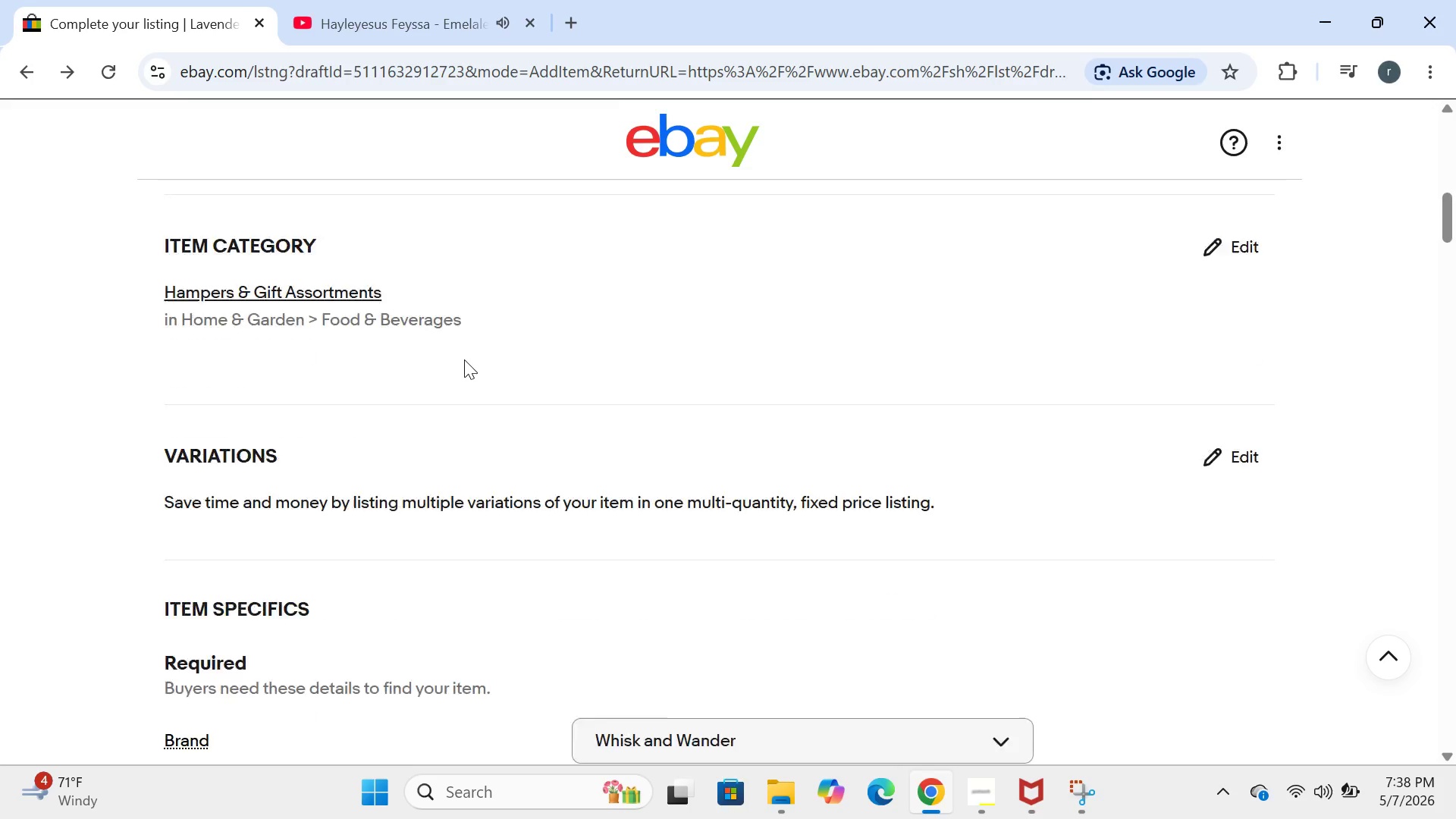 
left_click([645, 320])
 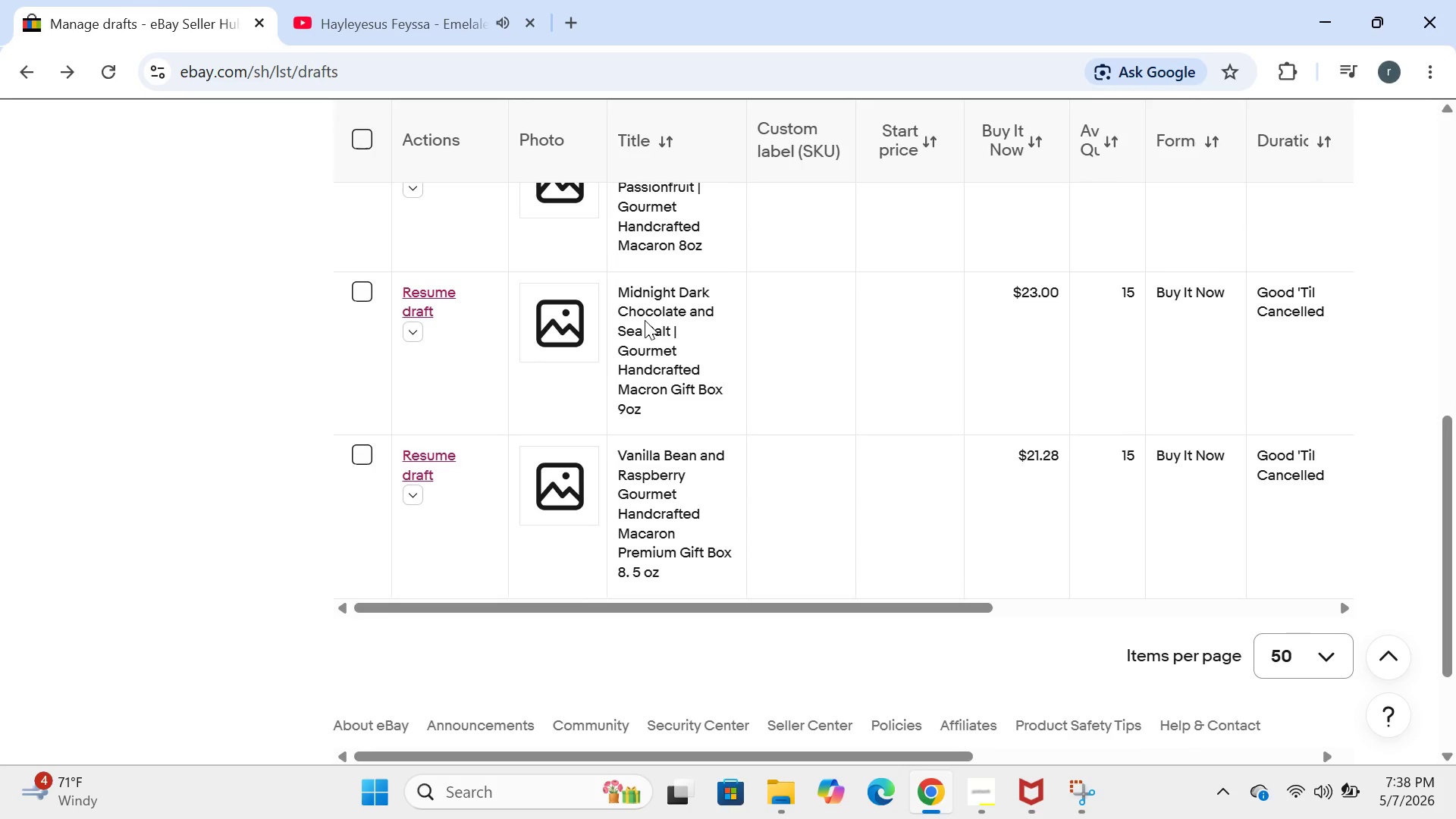 
wait(31.53)
 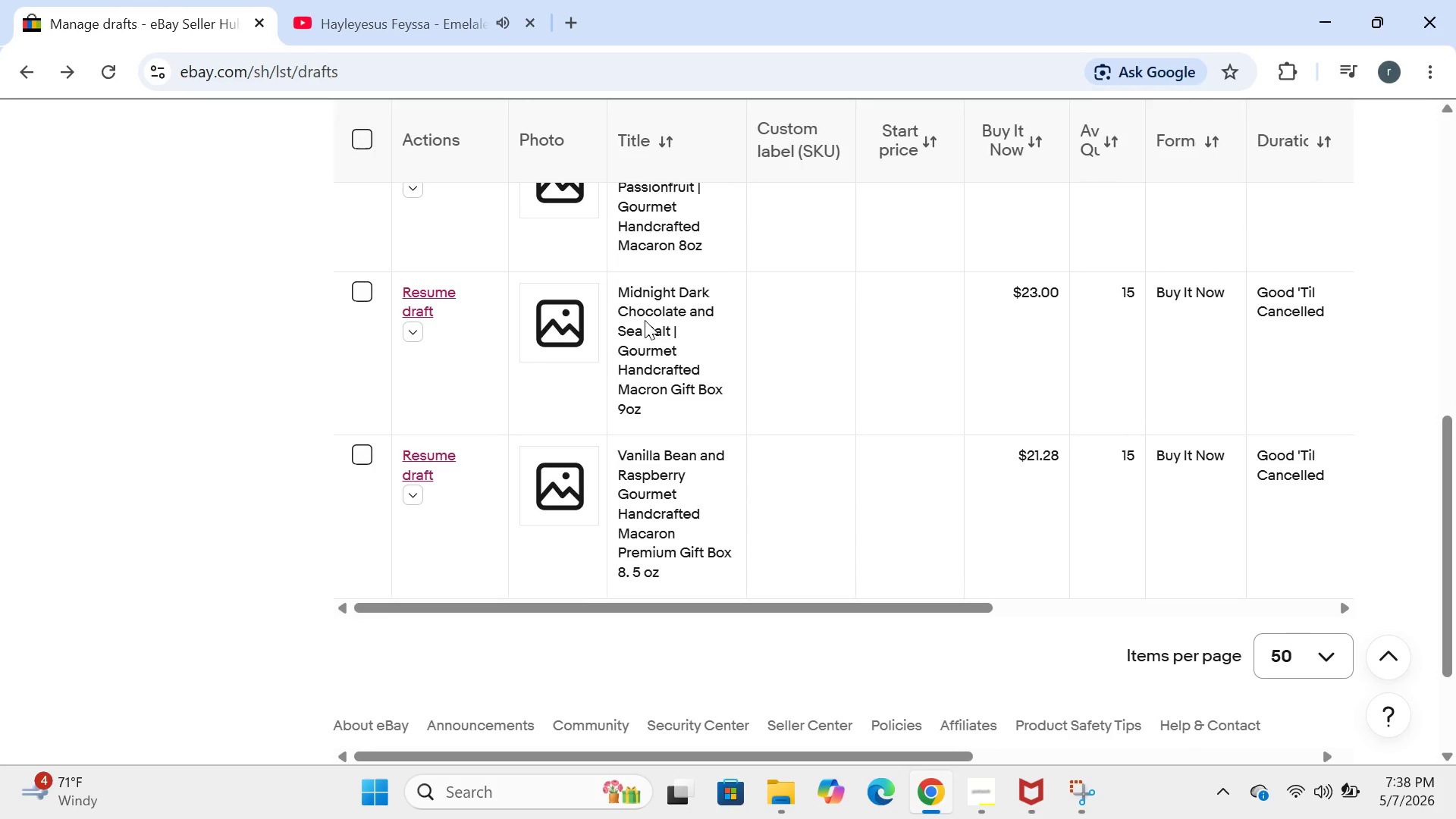 
left_click([363, 378])
 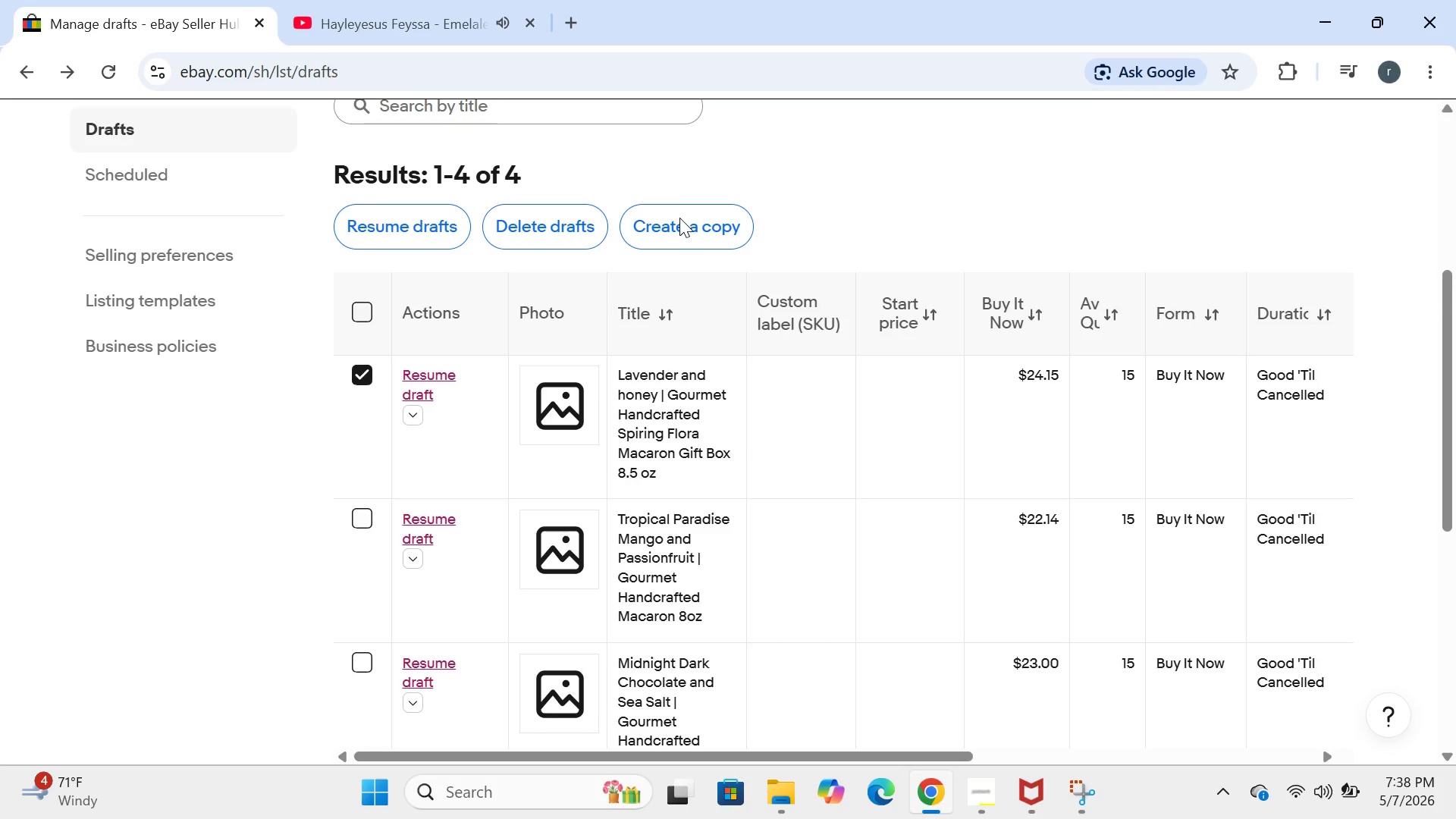 
left_click([676, 221])
 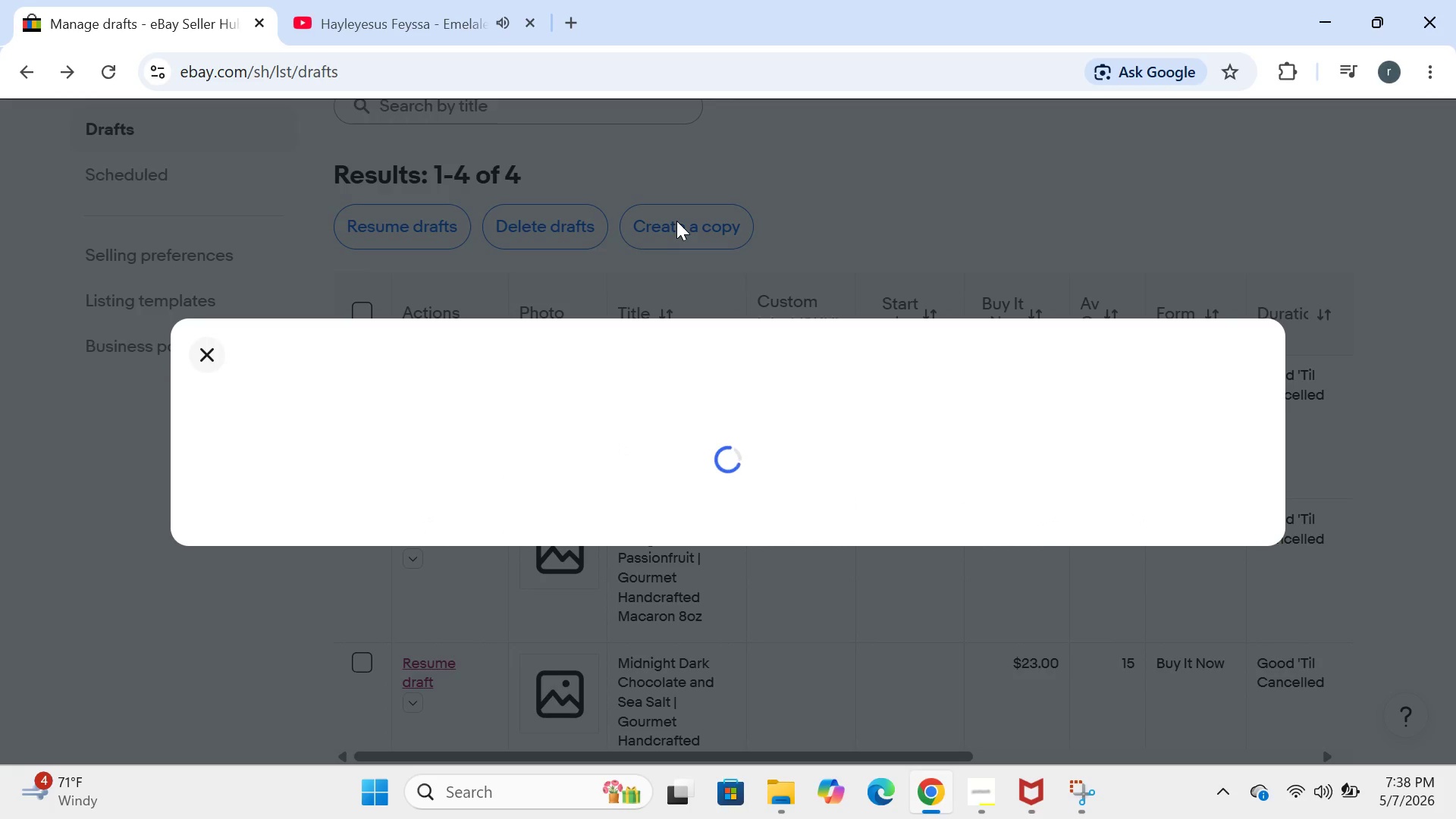 
wait(8.42)
 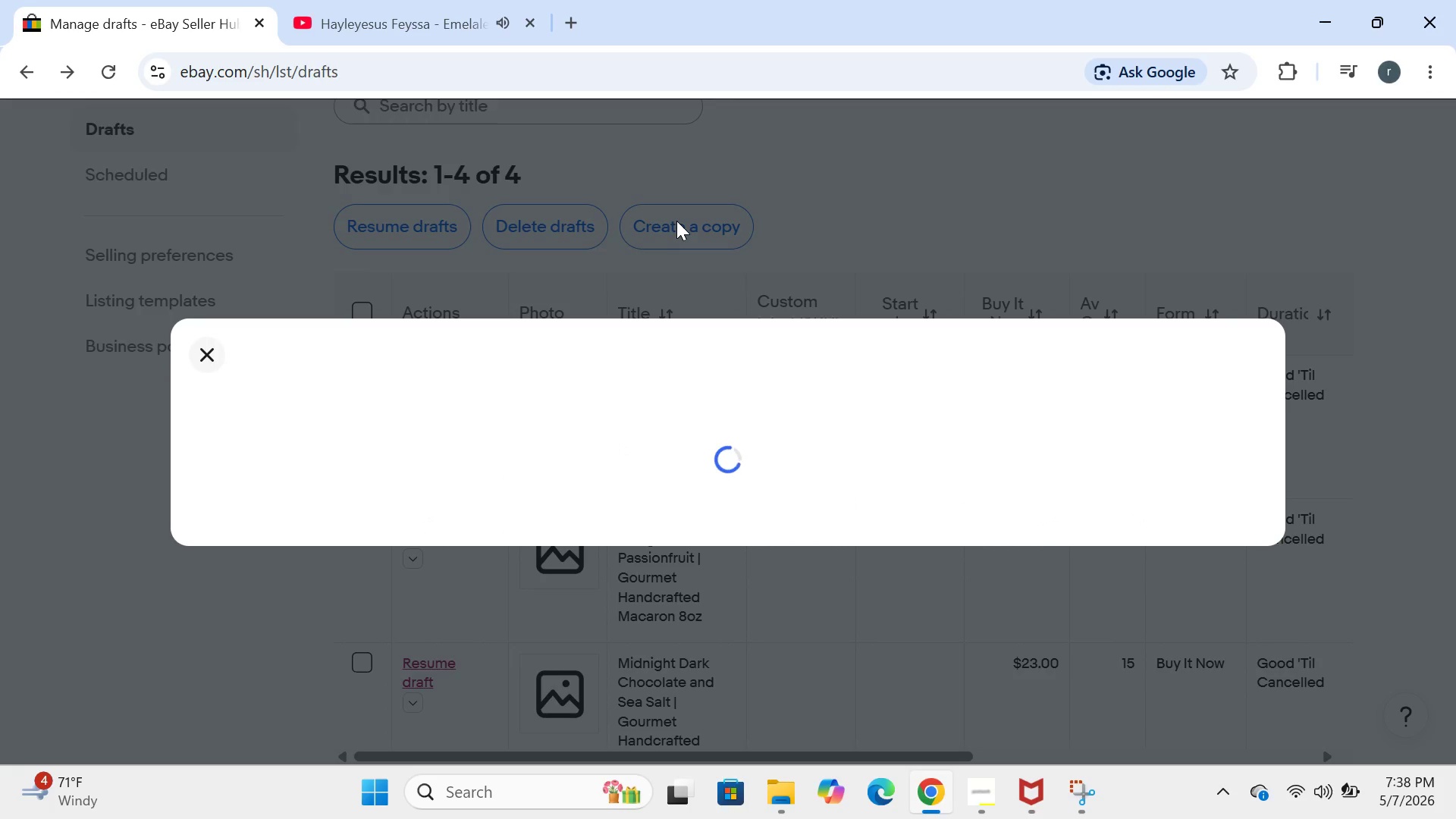 
left_click([1193, 606])
 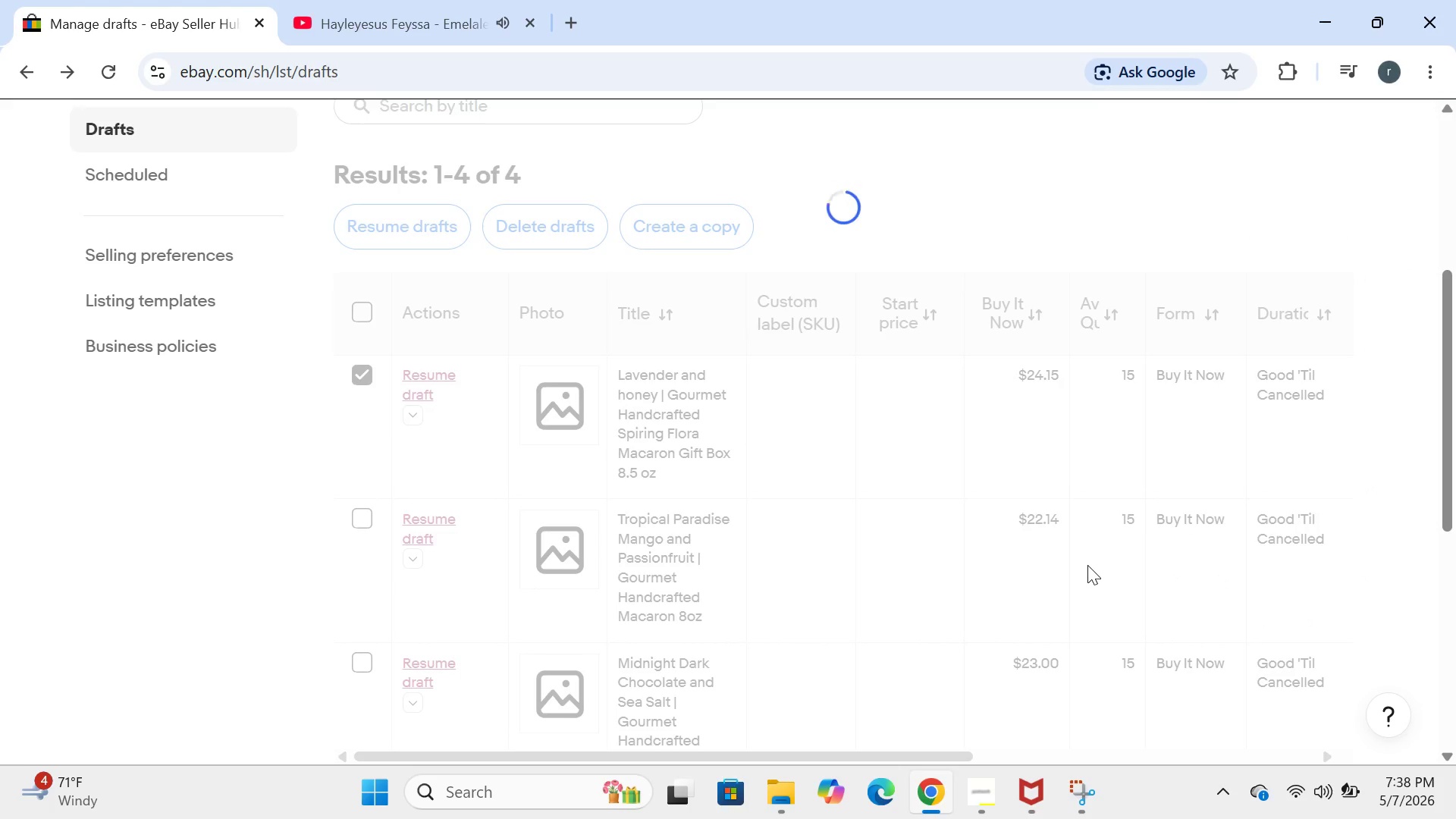 
wait(10.25)
 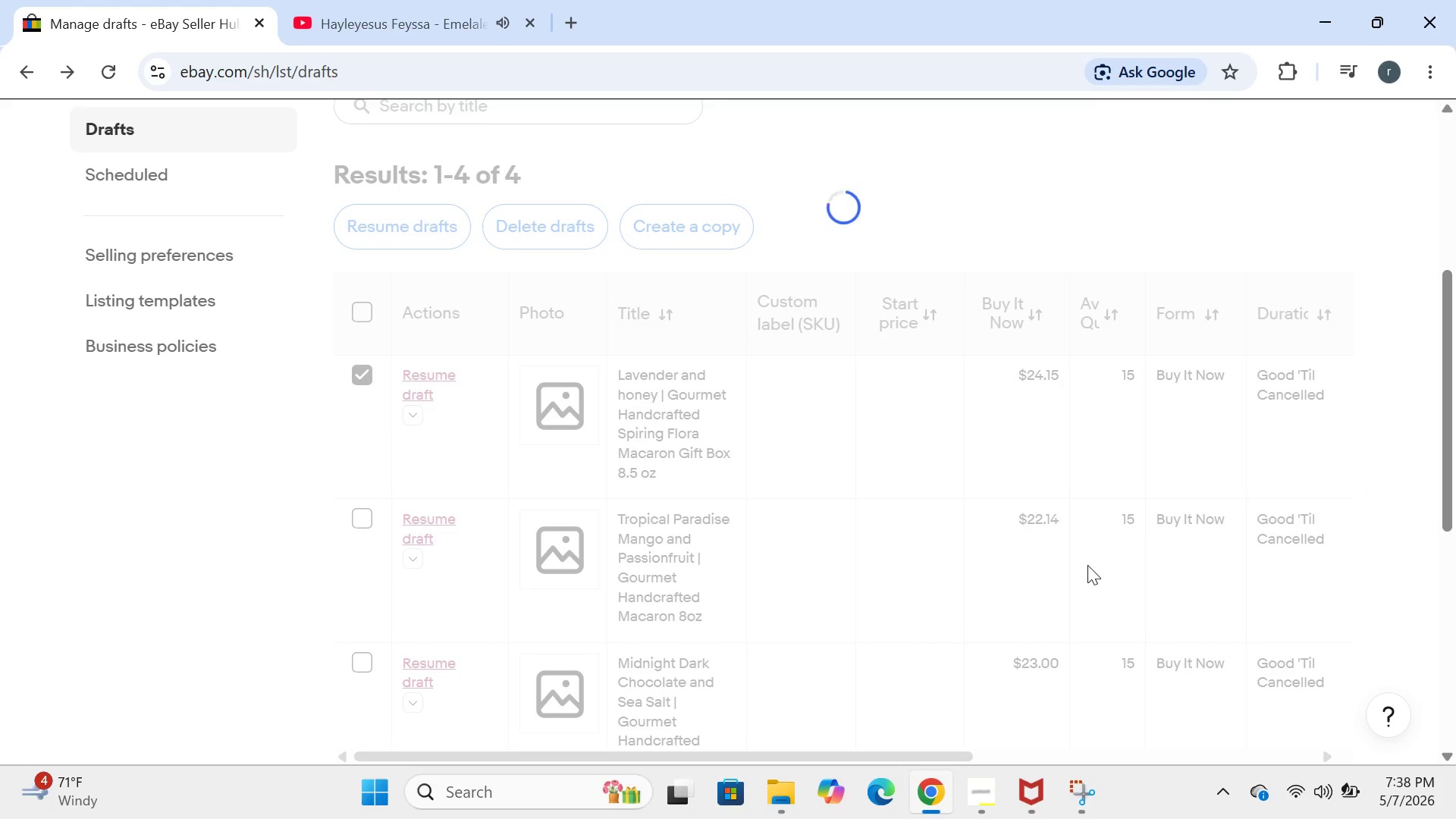 
left_click([430, 409])
 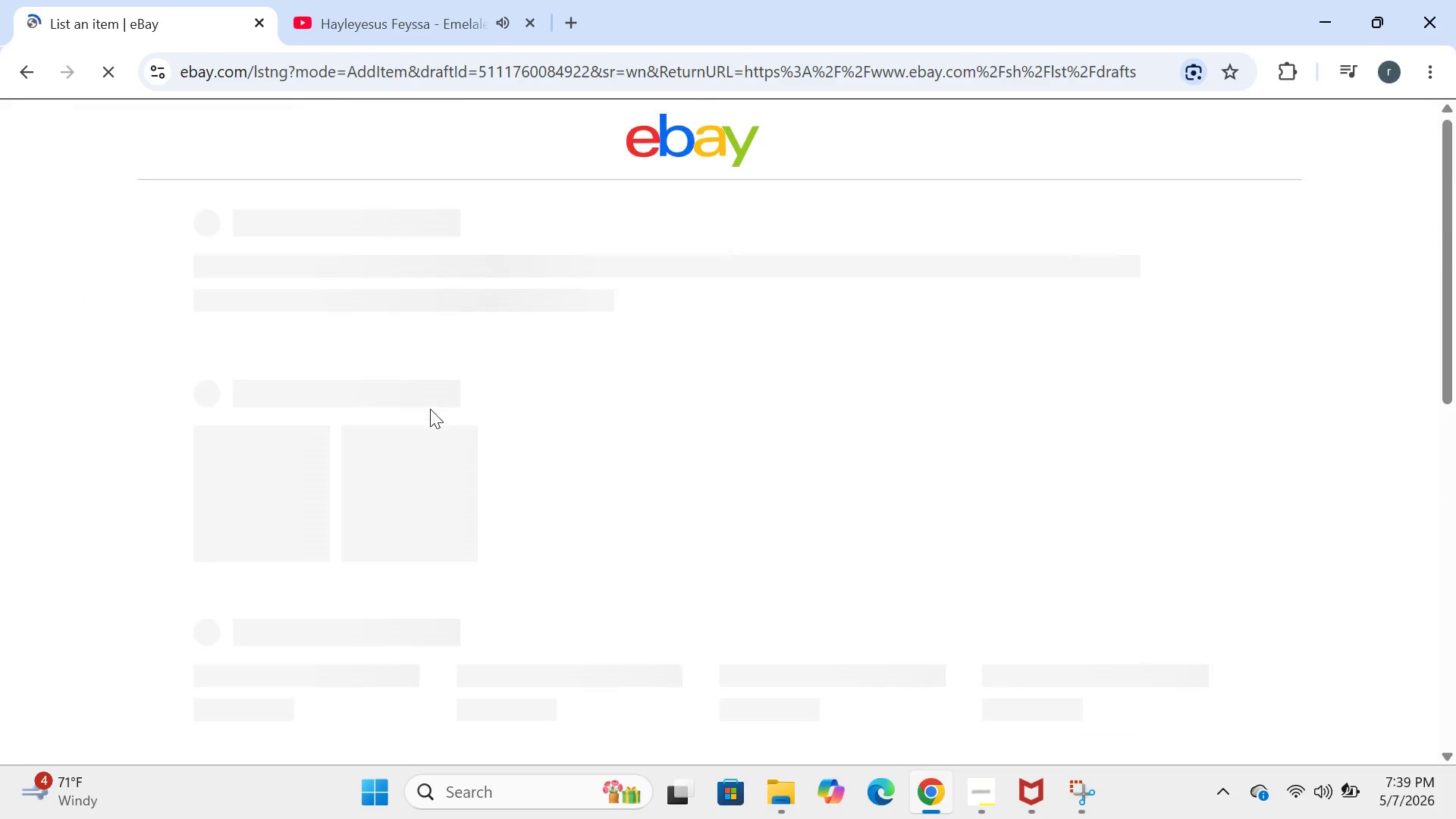 
wait(9.62)
 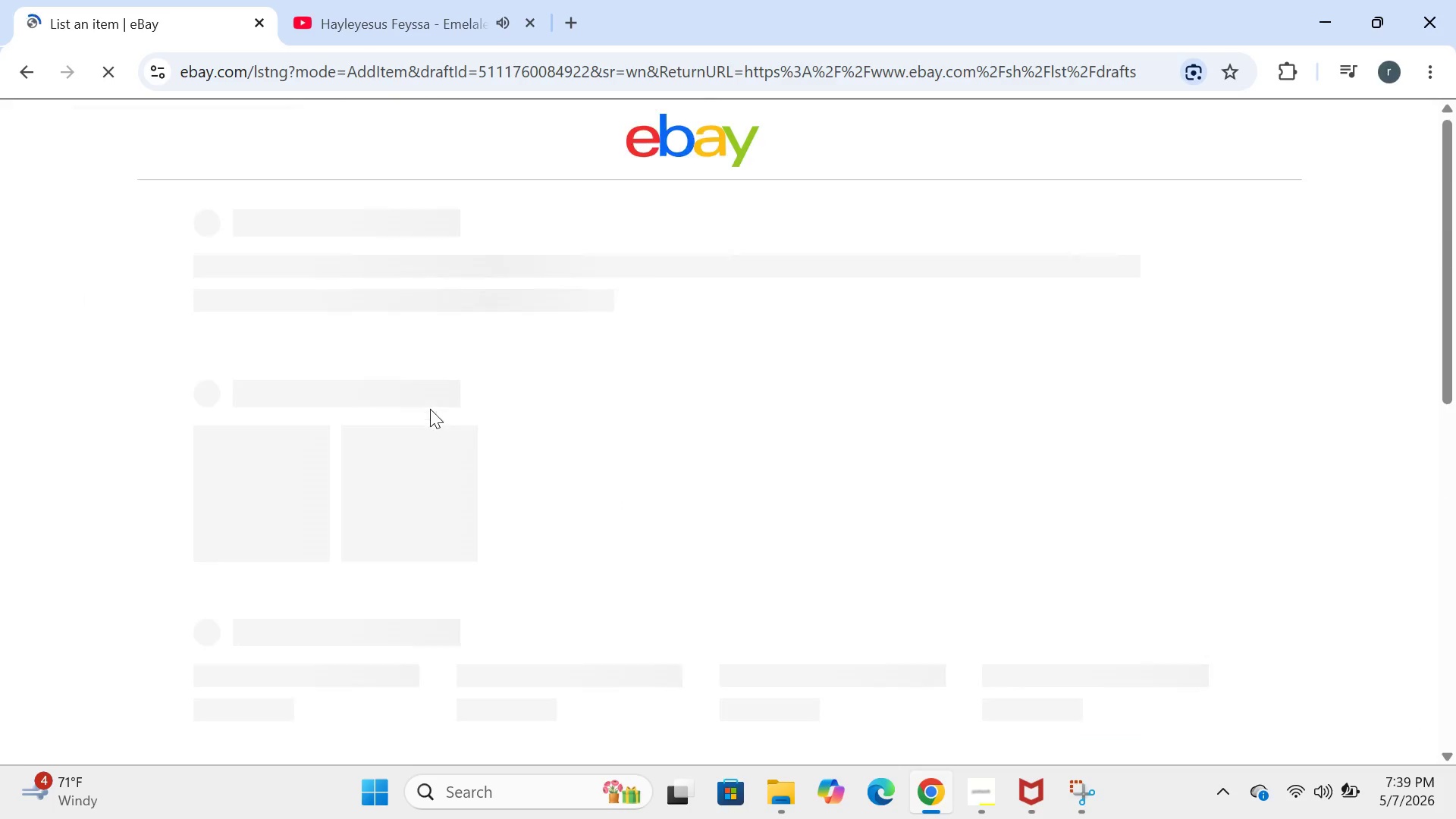 
left_click([15, 79])
 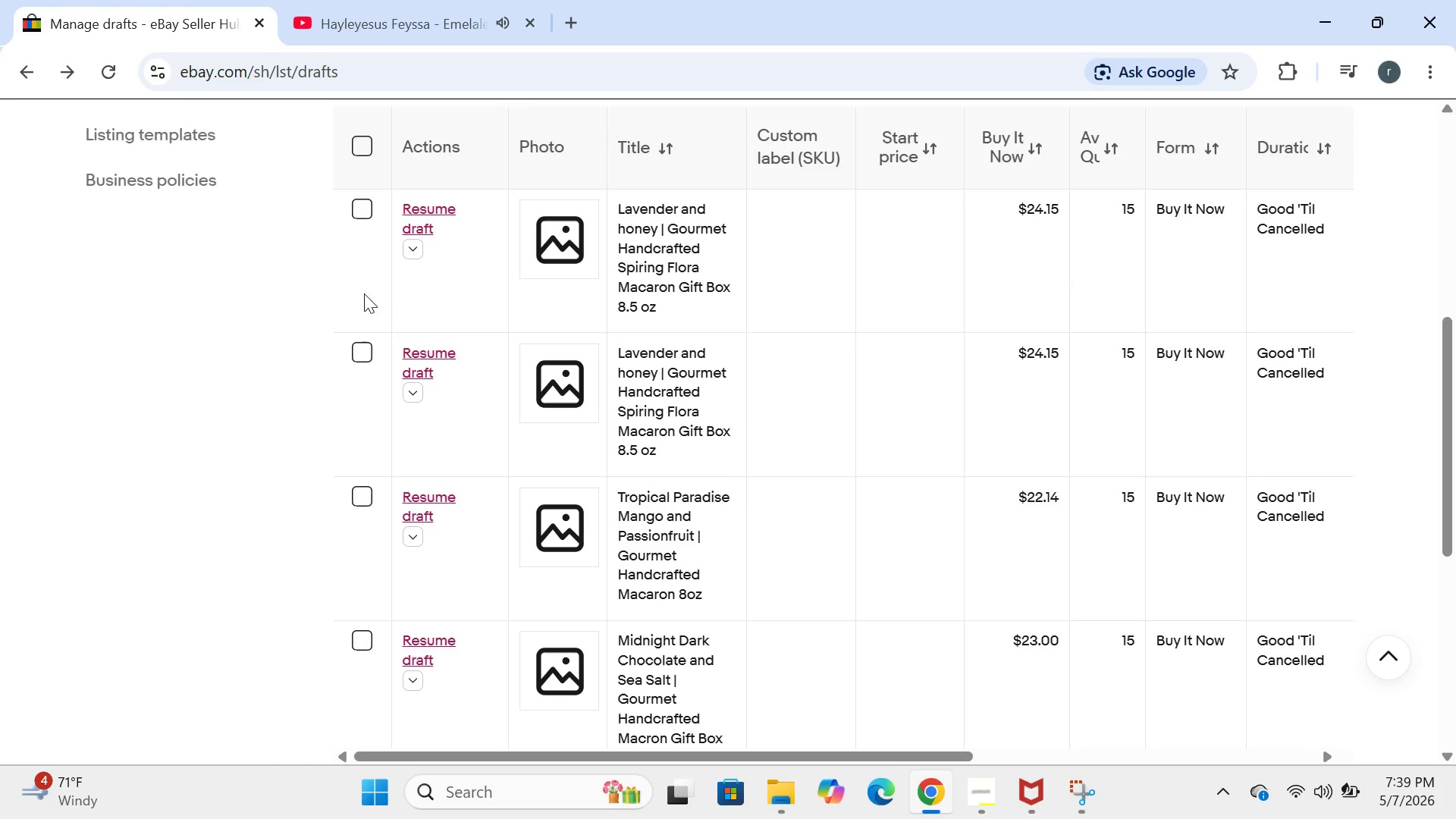 
wait(5.7)
 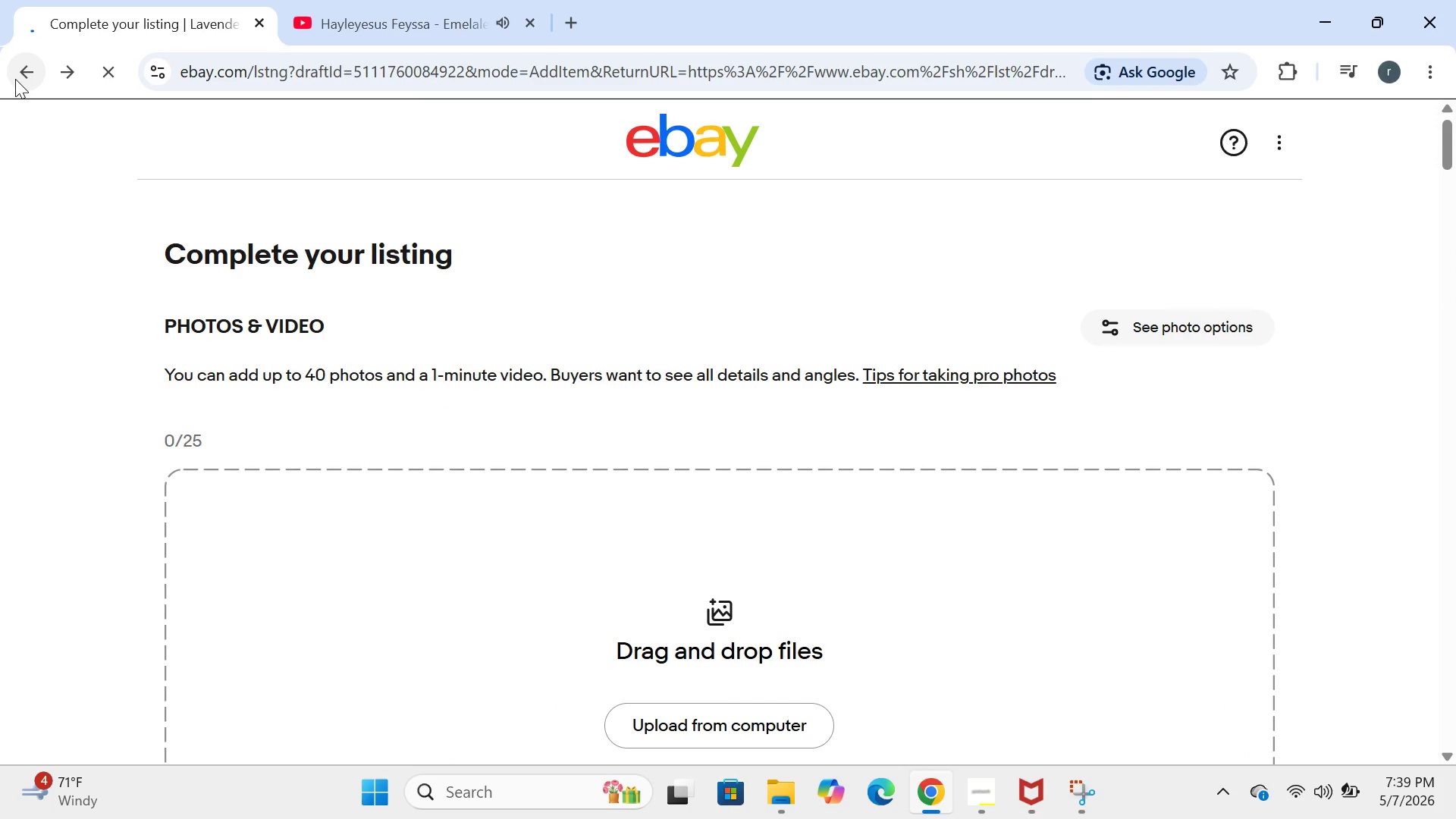 
left_click([410, 369])
 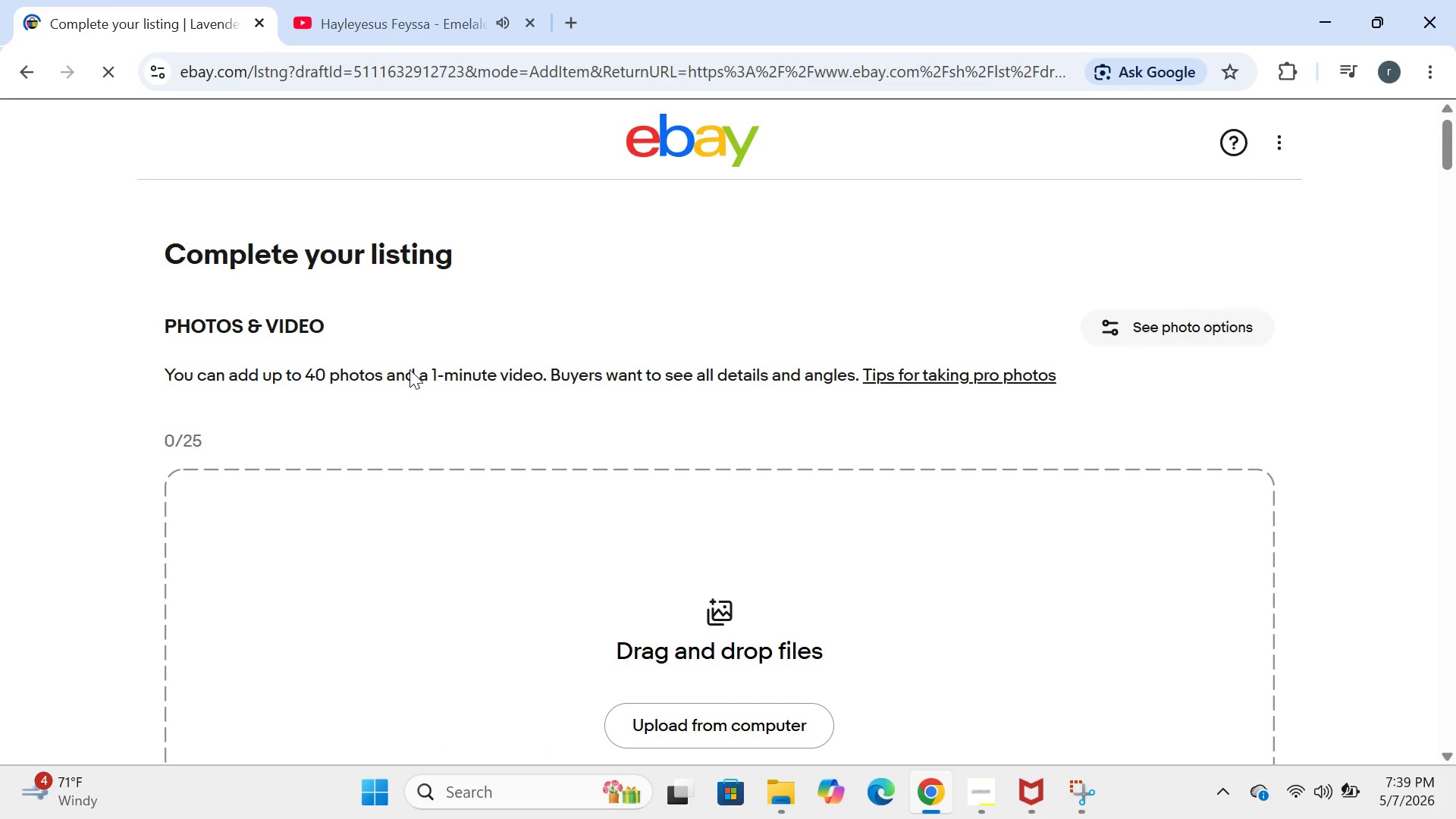 
wait(11.03)
 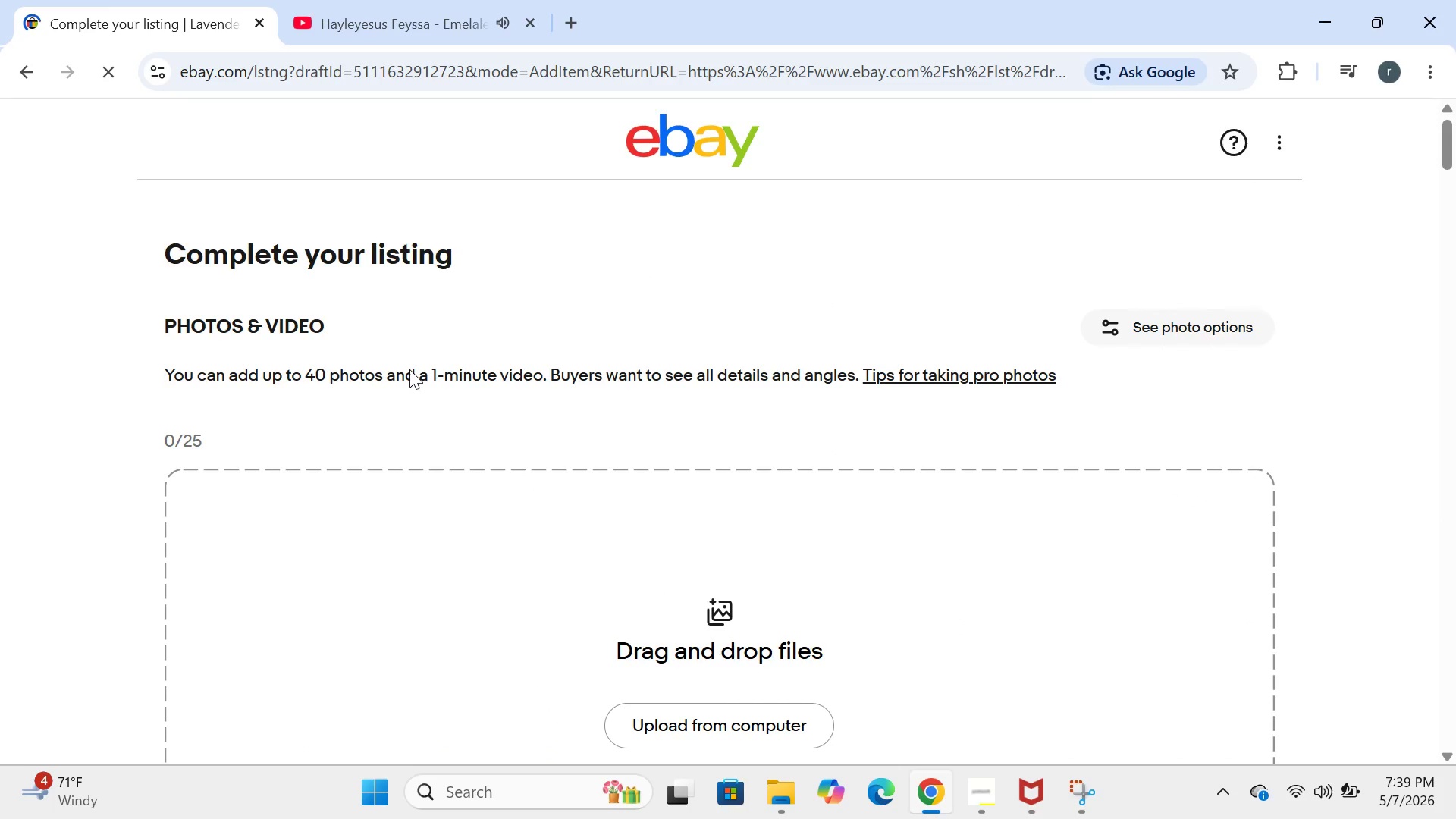 
left_click([31, 63])
 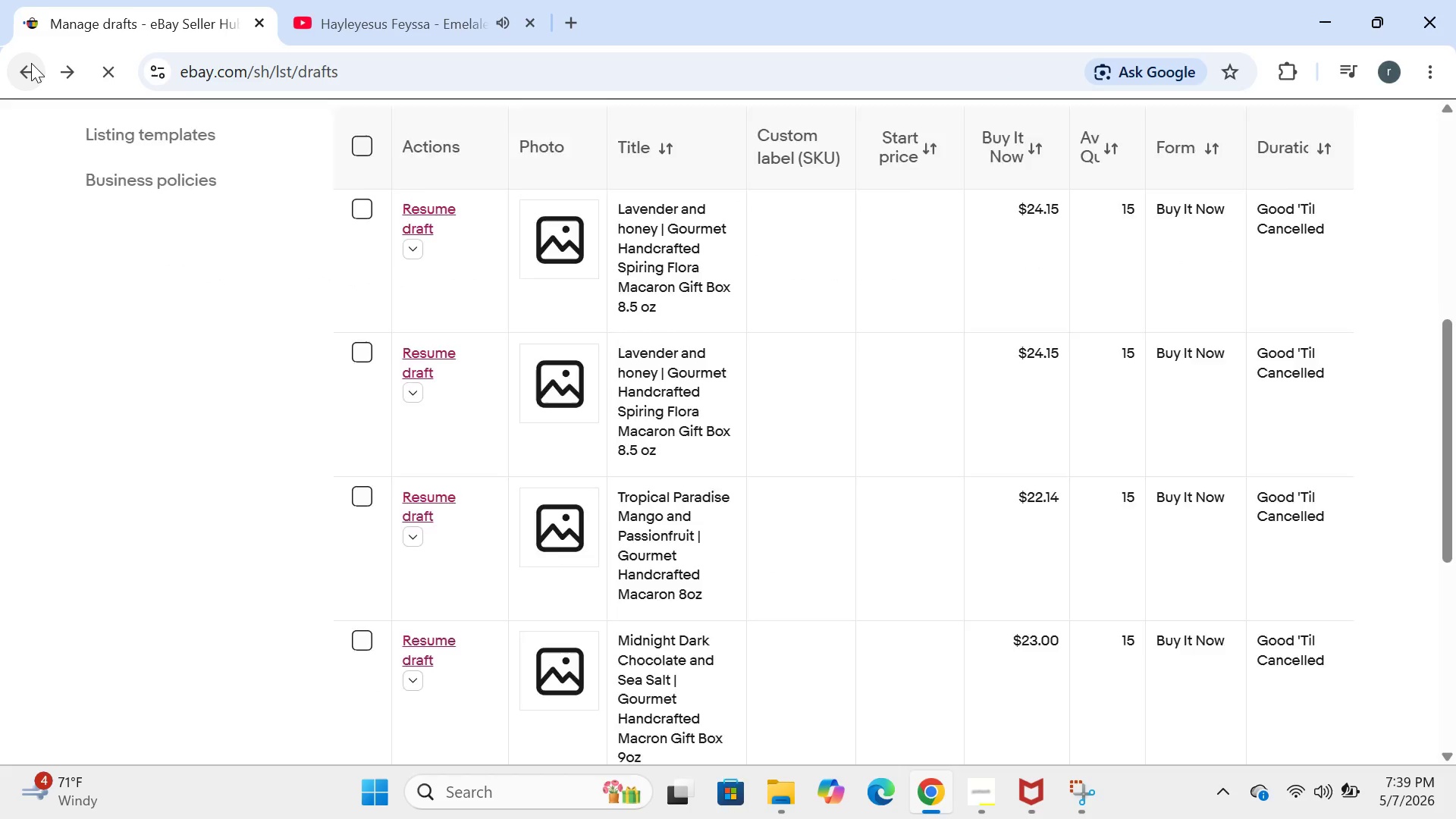 
wait(9.34)
 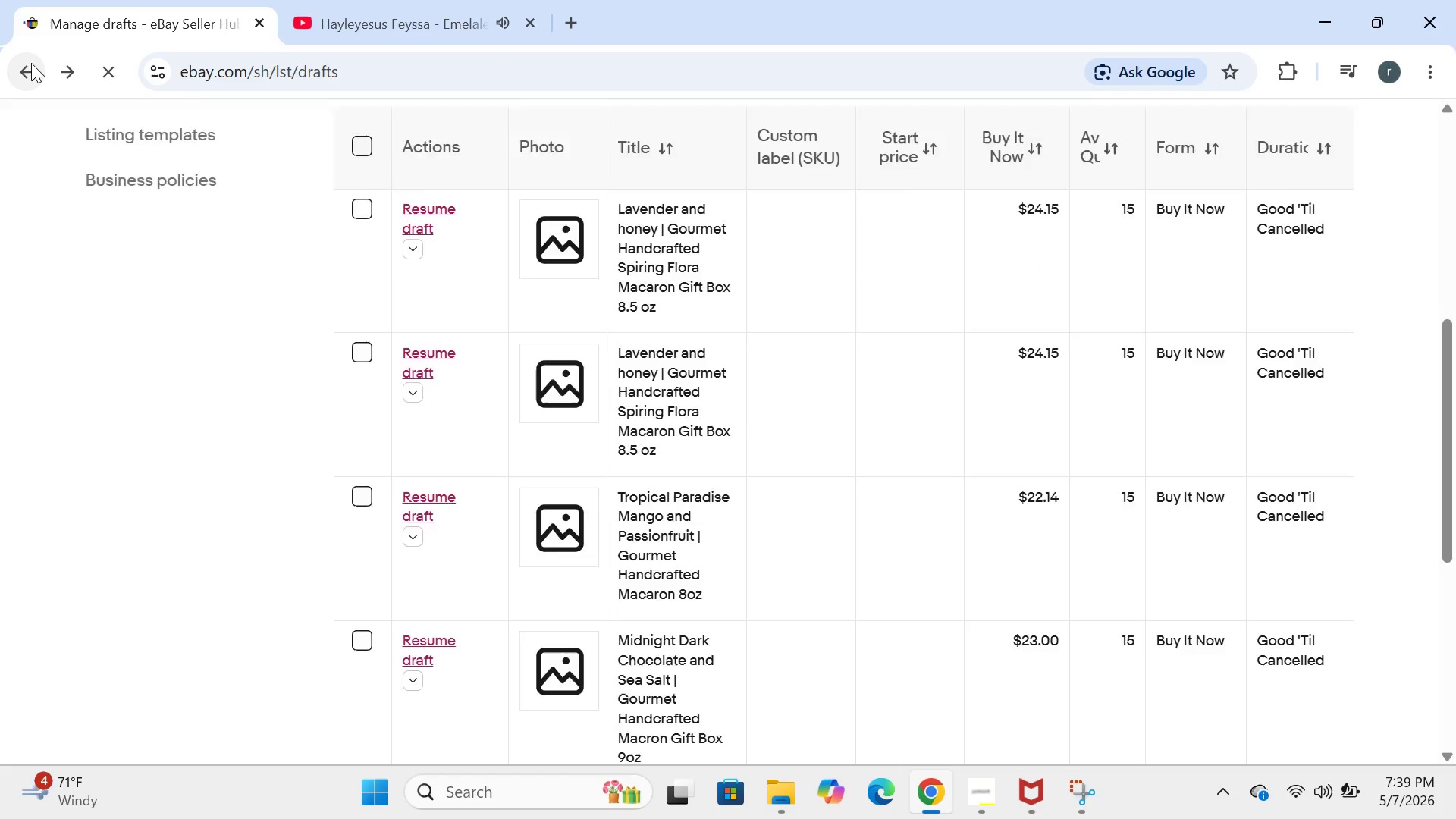 
left_click([453, 253])
 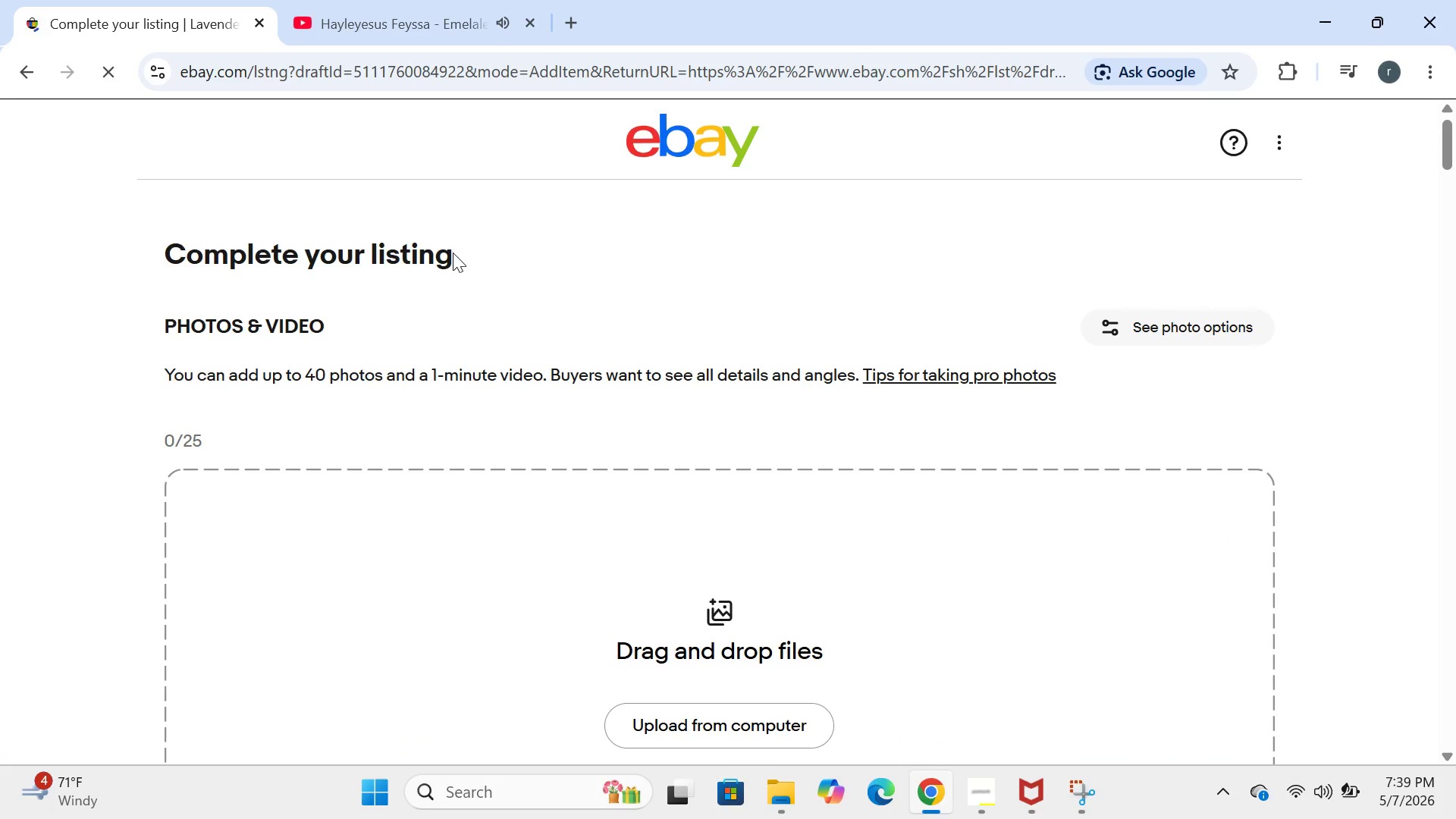 
wait(13.11)
 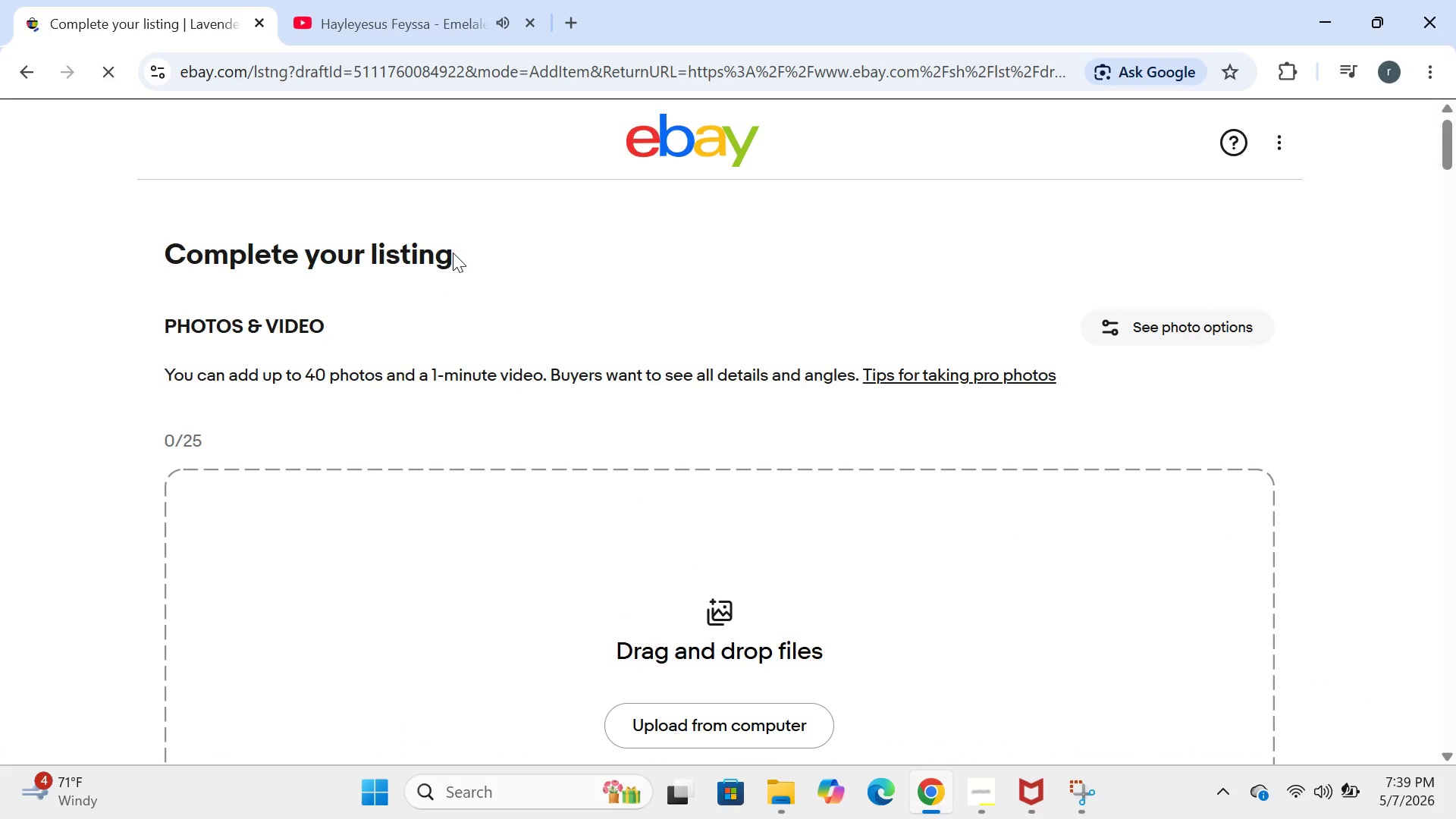 
left_click([814, 468])
 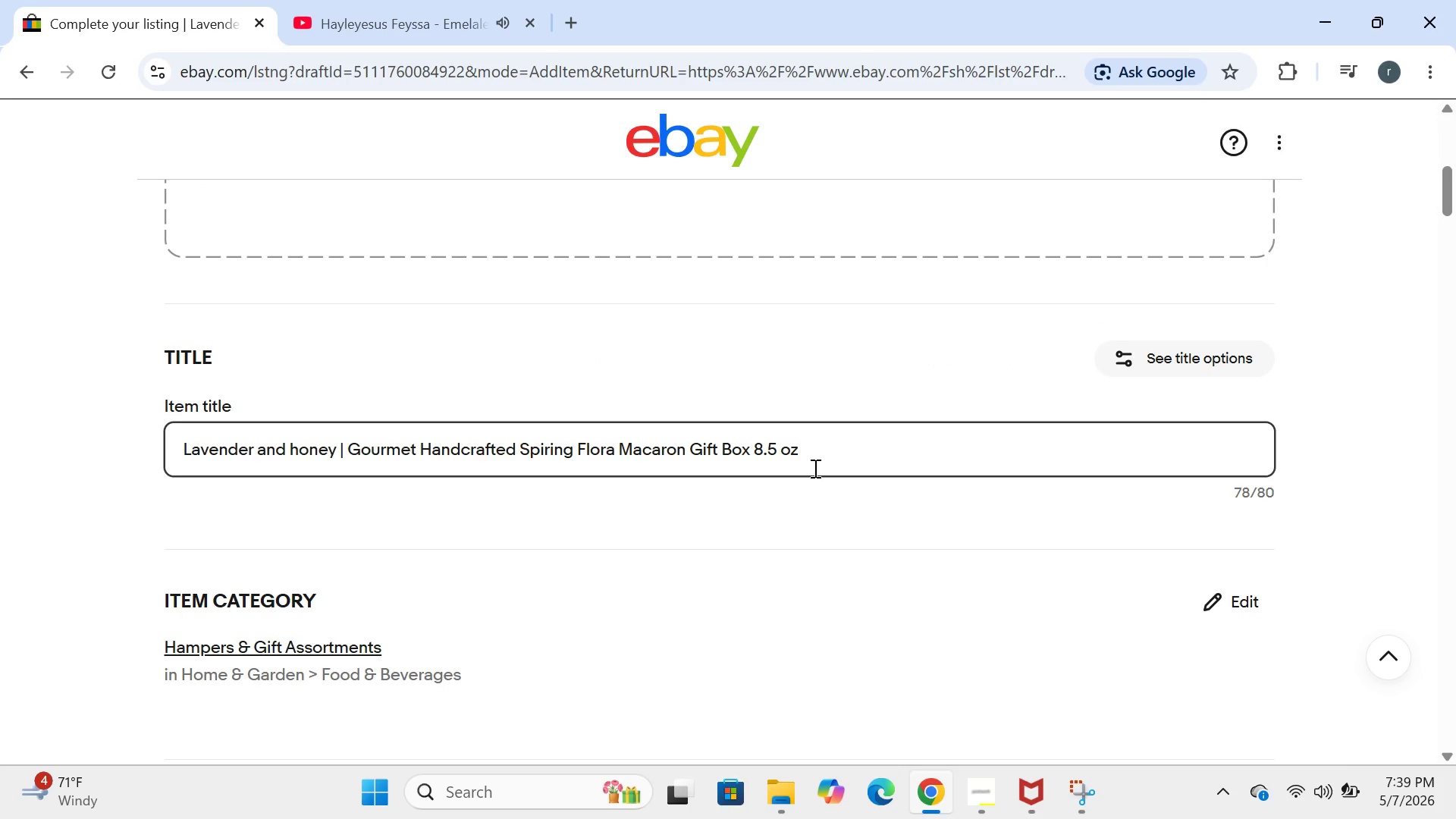 
key(Control+A)
 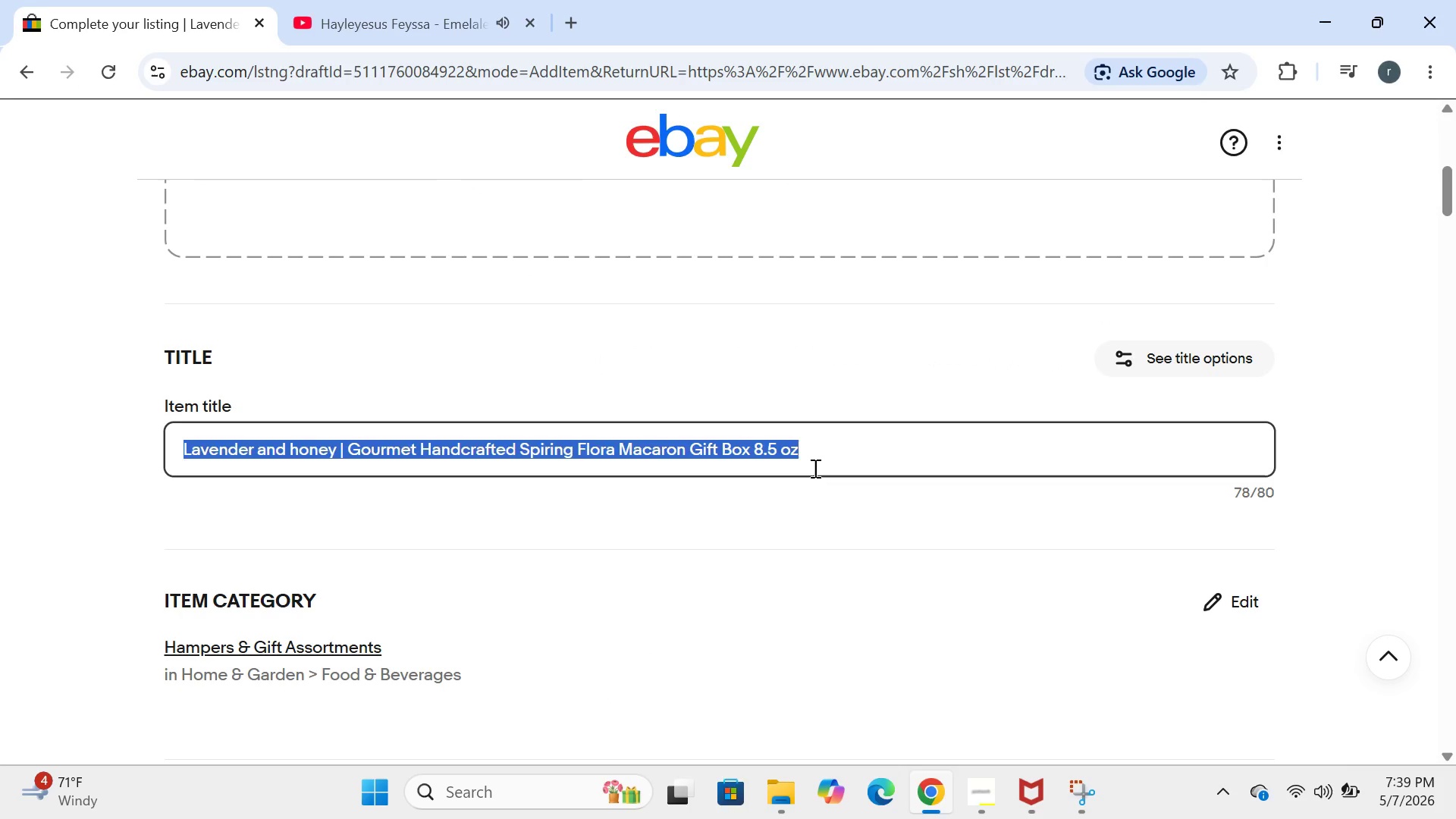 
key(Backspace)
type(Pistachio )
 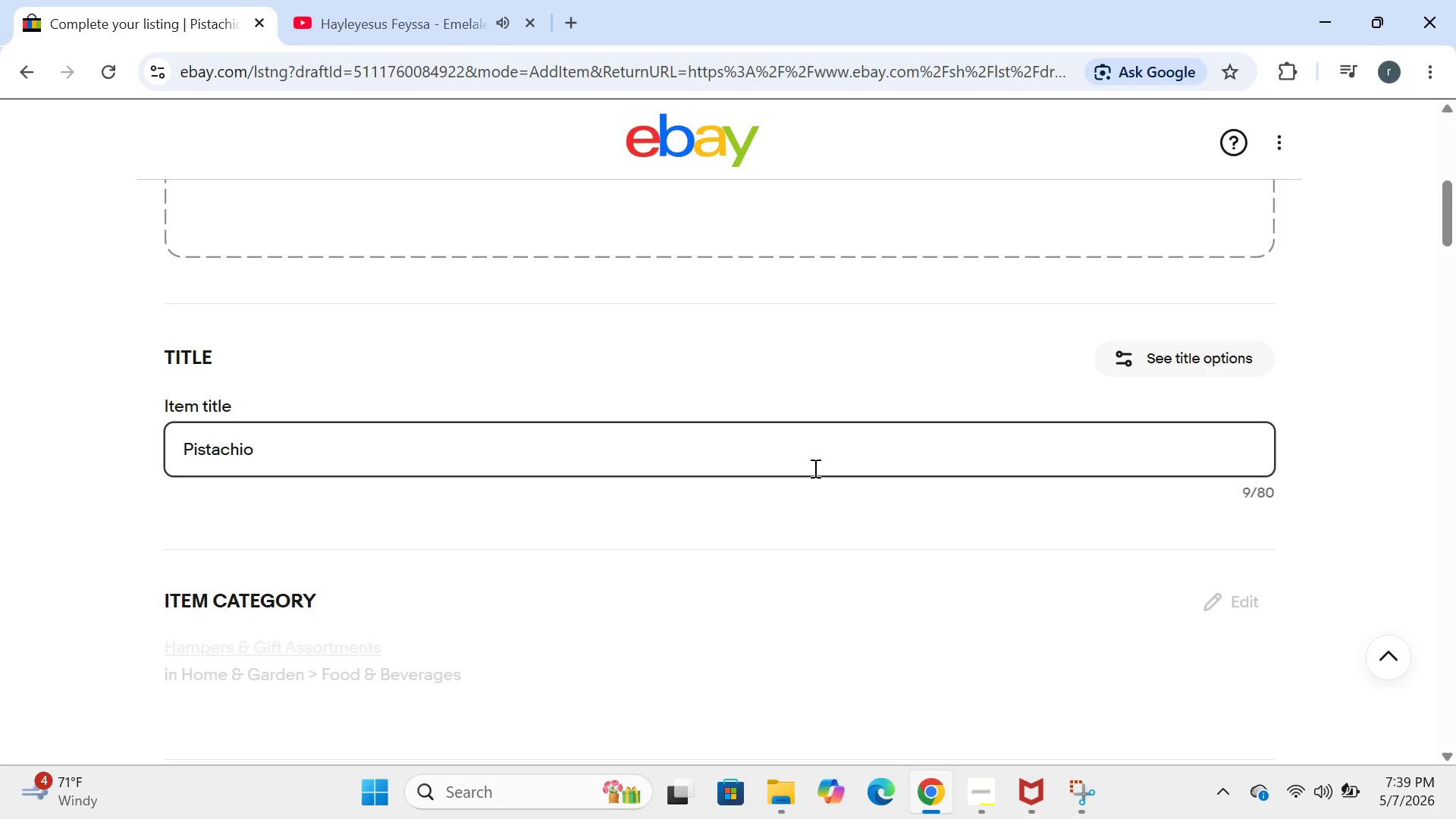 
type(and Rose ")
 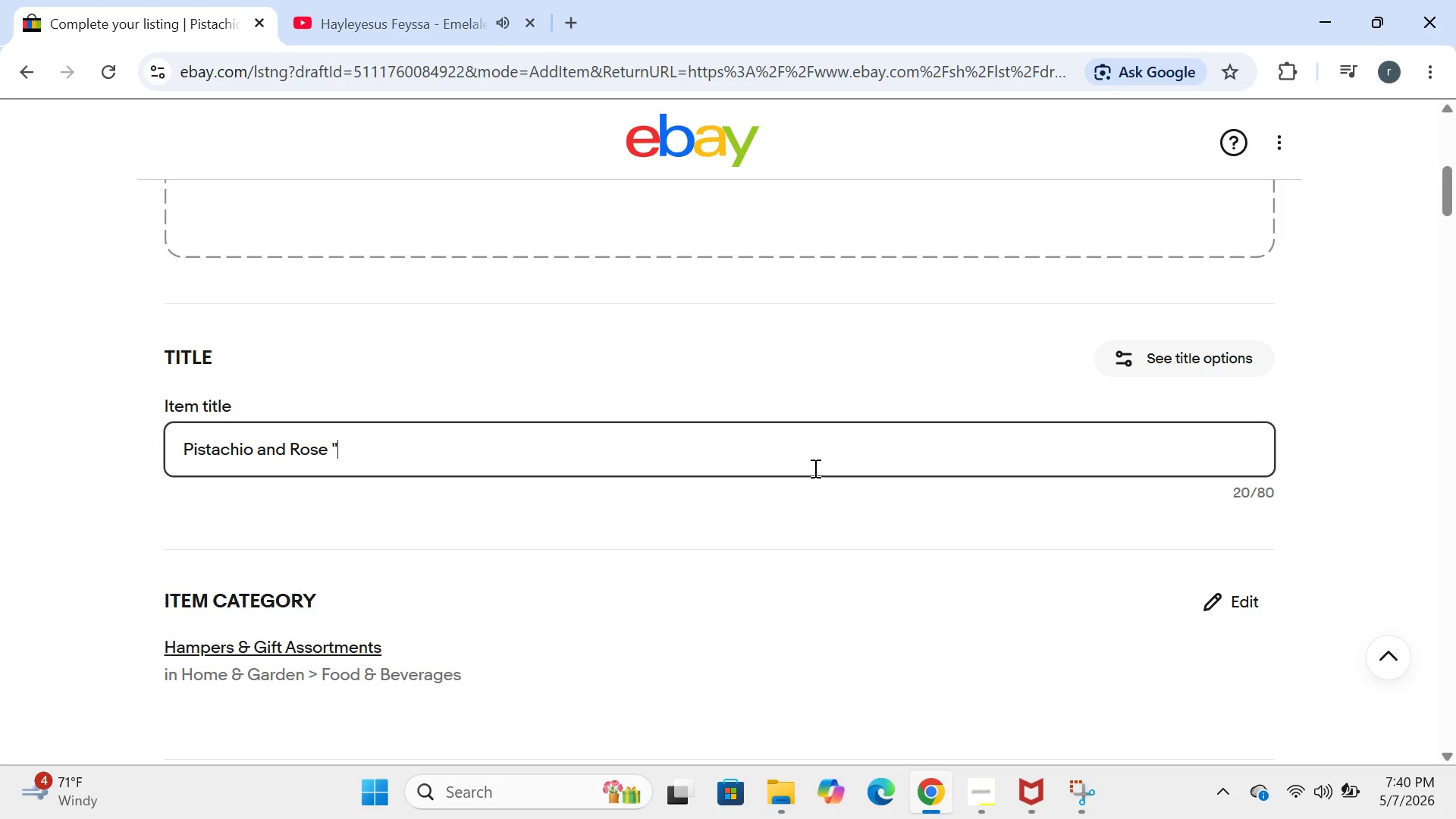 
key(Enter)
 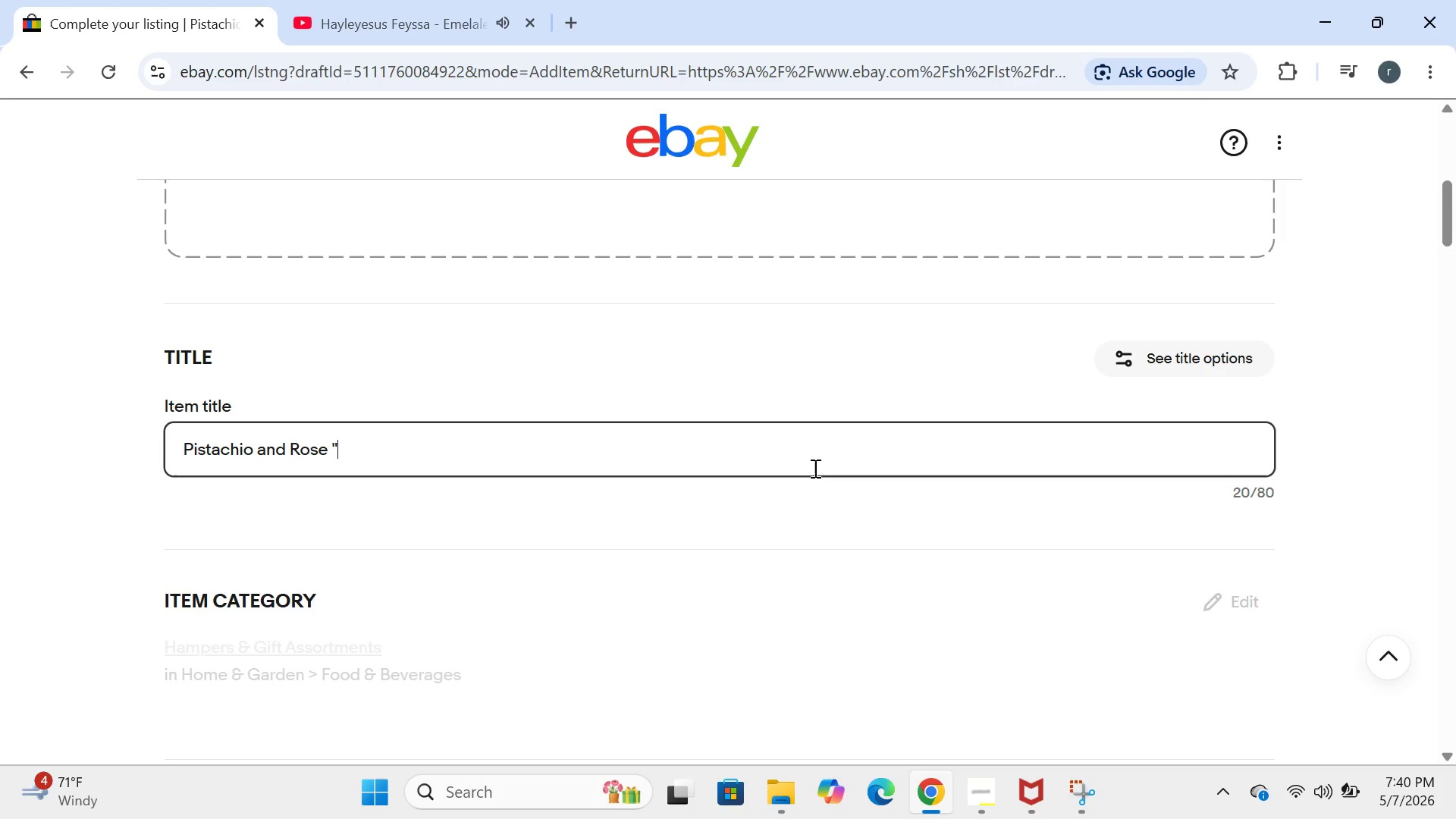 
type(|)
key(Backspace)
key(Backspace)
type(| Gou)
 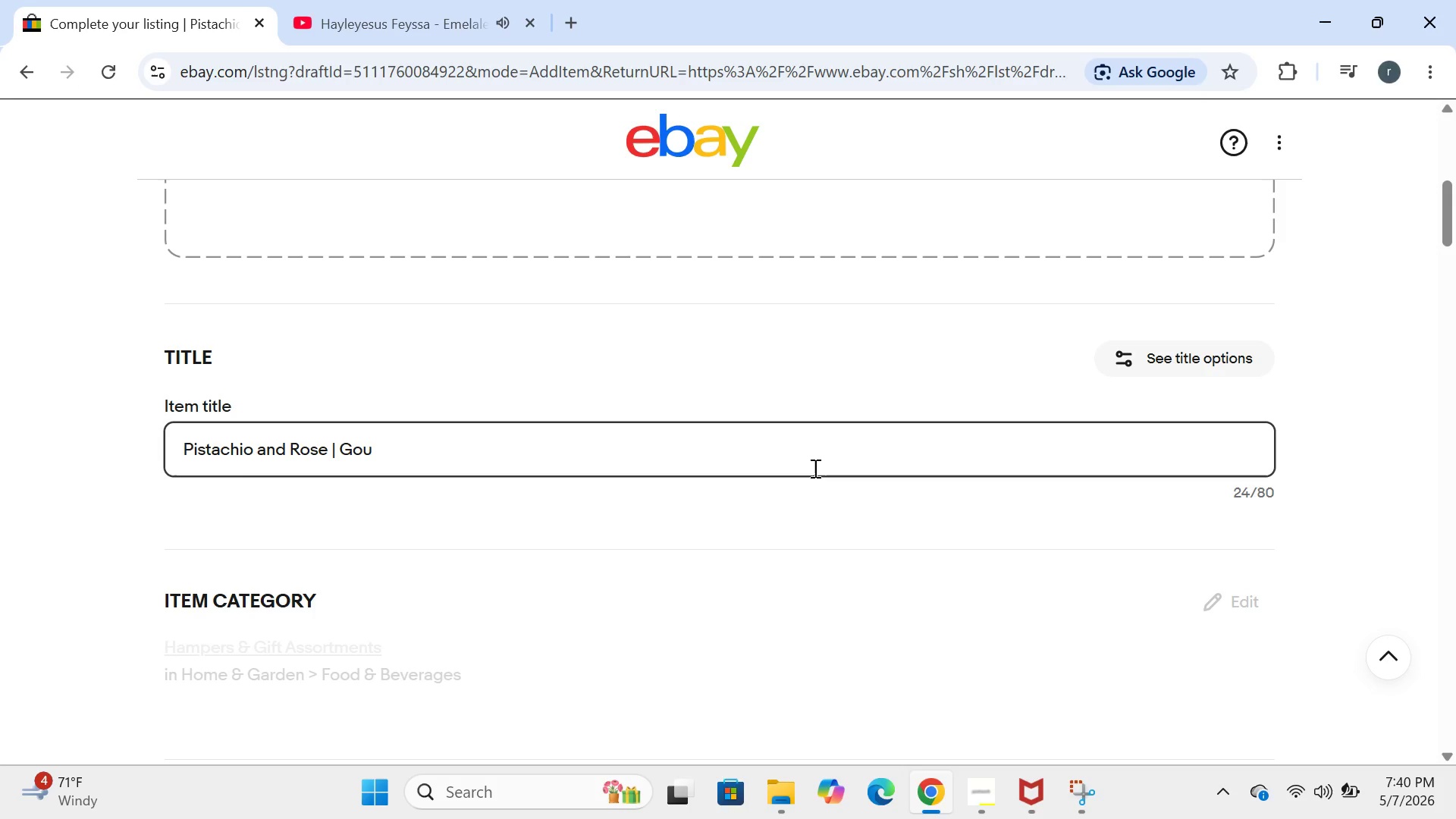 
type(rmet Handcrafted classic parisian macron)
 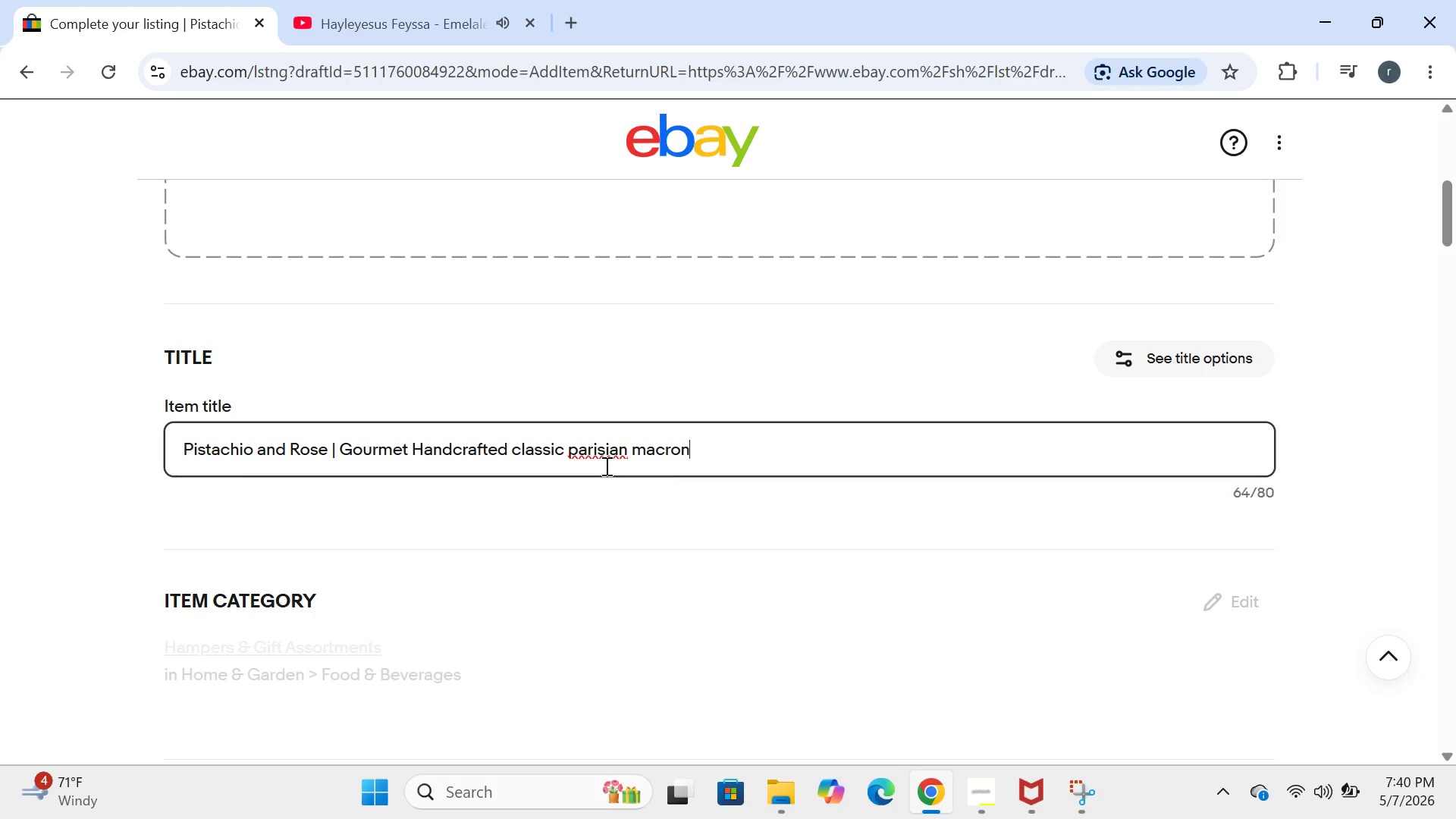 
wait(8.19)
 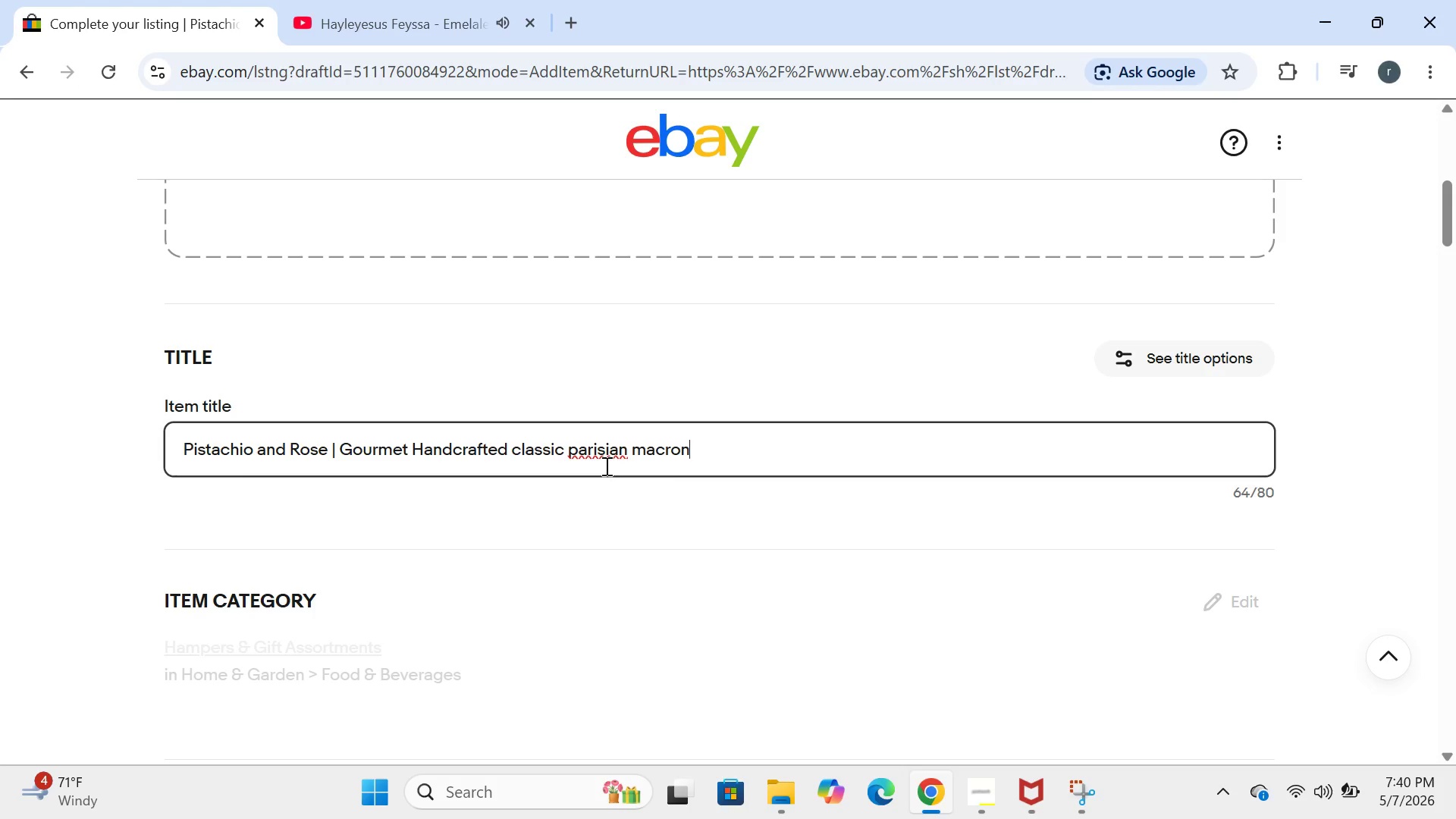 
left_click([576, 449])
 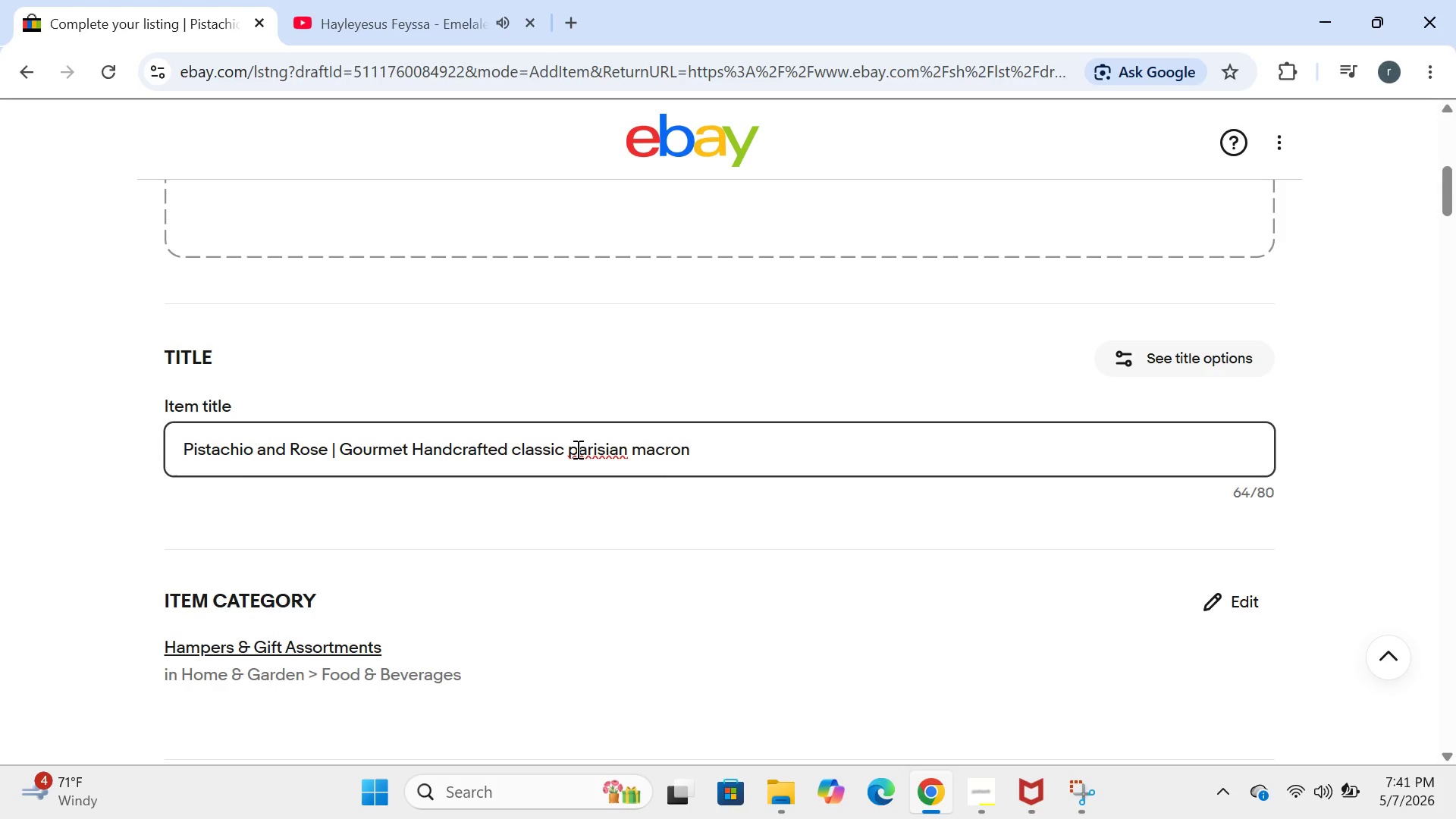 
key(Backspace)
 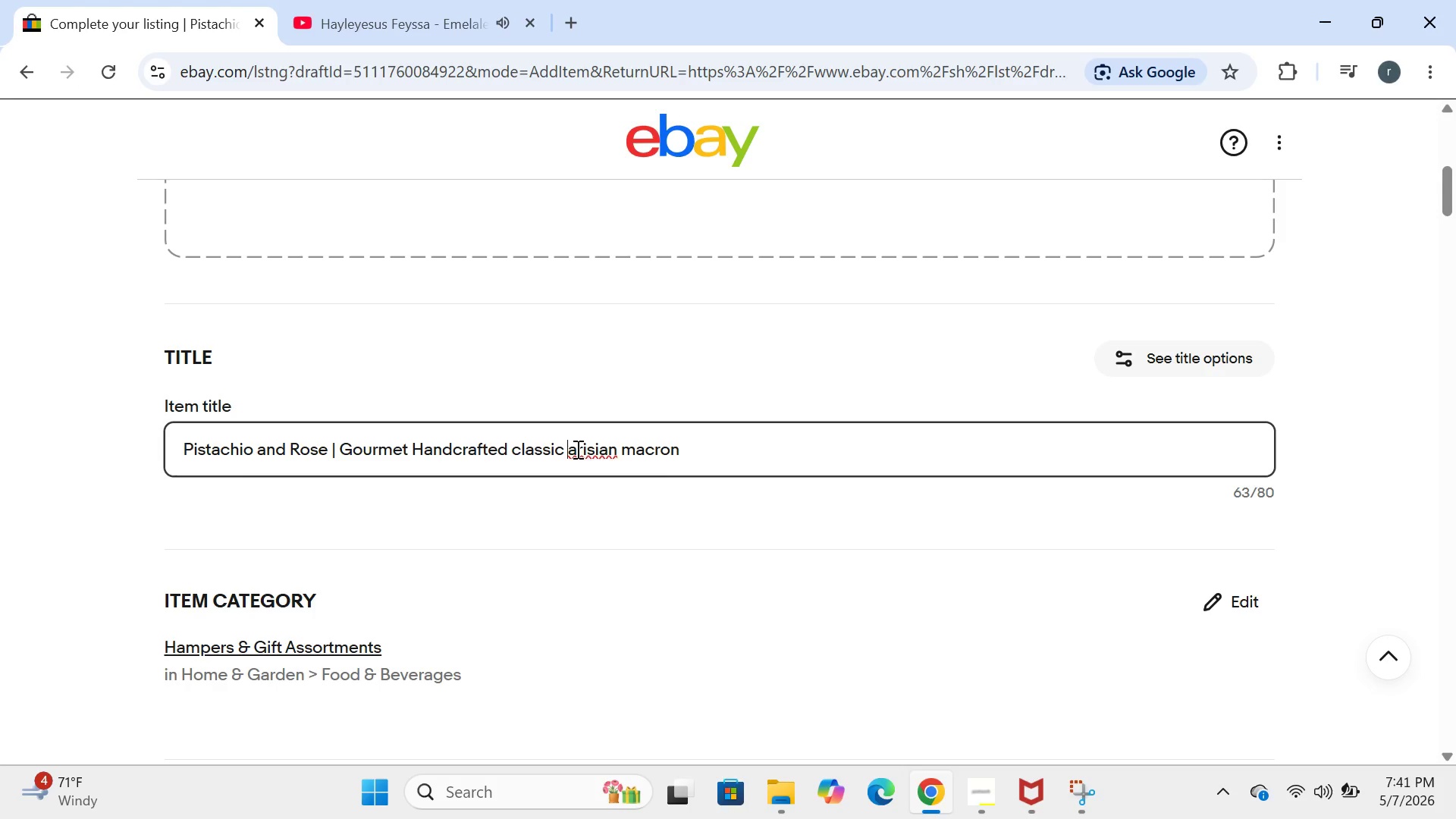 
key(CapsLock)
 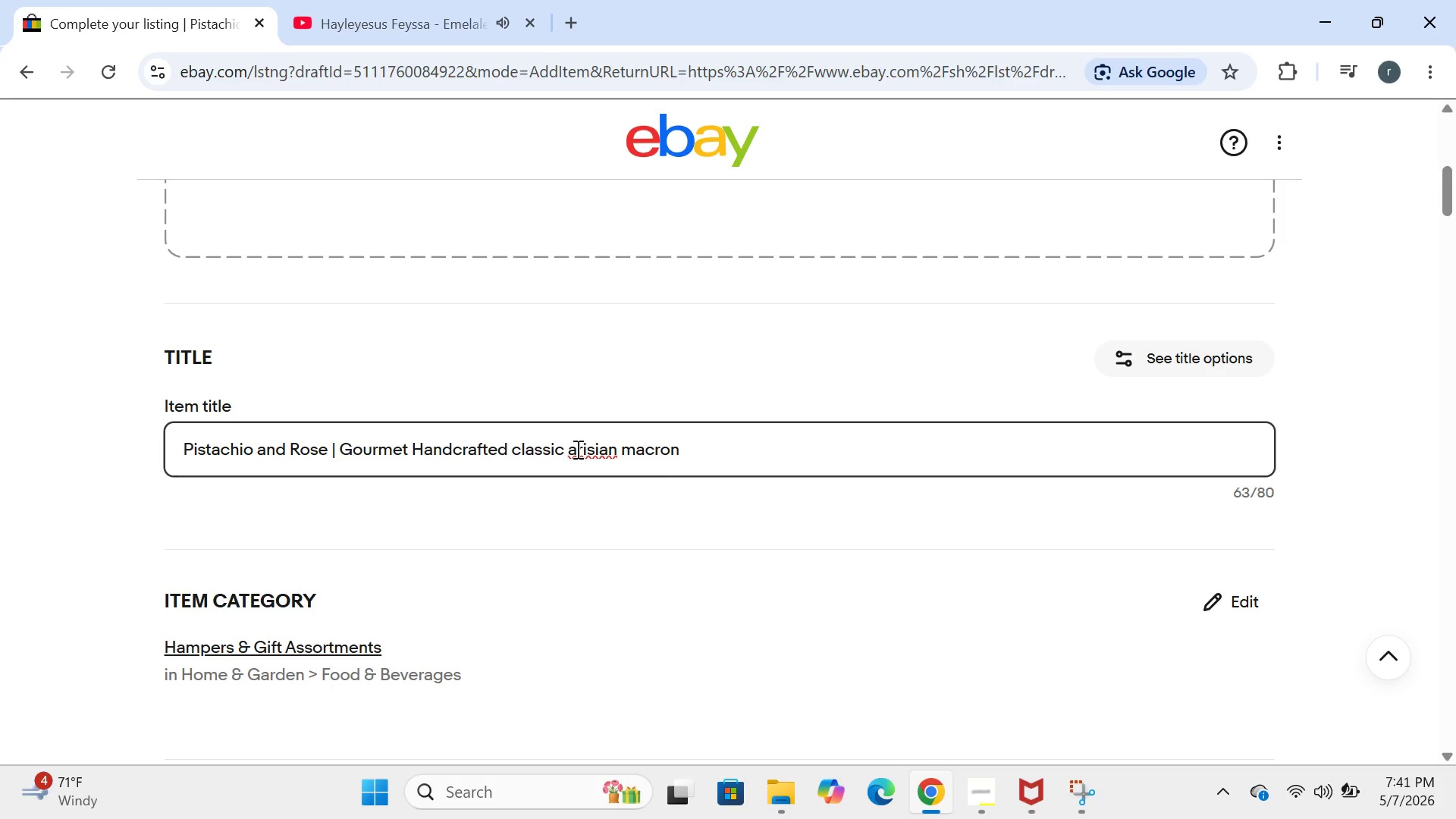 
key(P)
 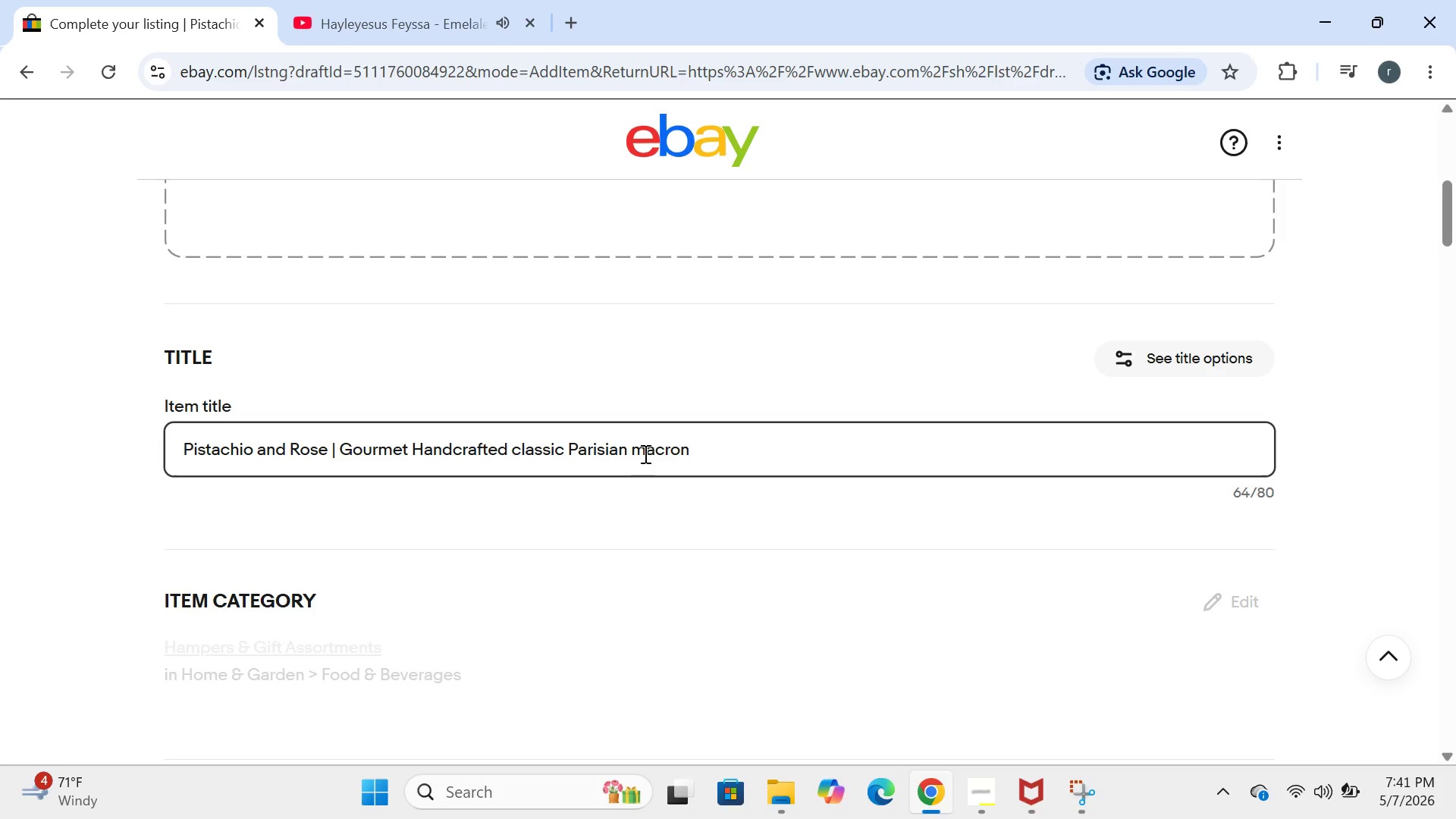 
left_click([643, 453])
 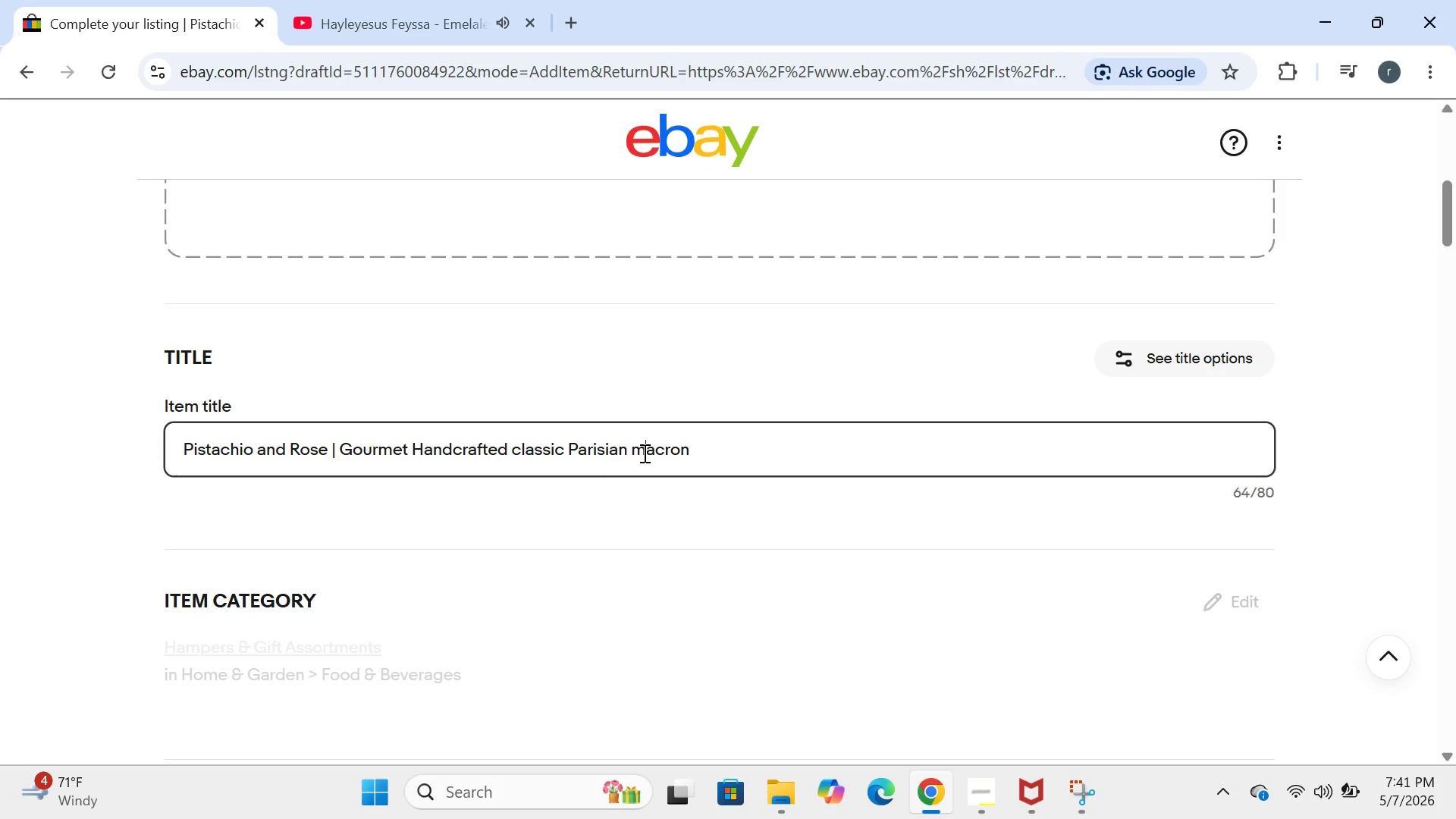 
key(Backspace)
 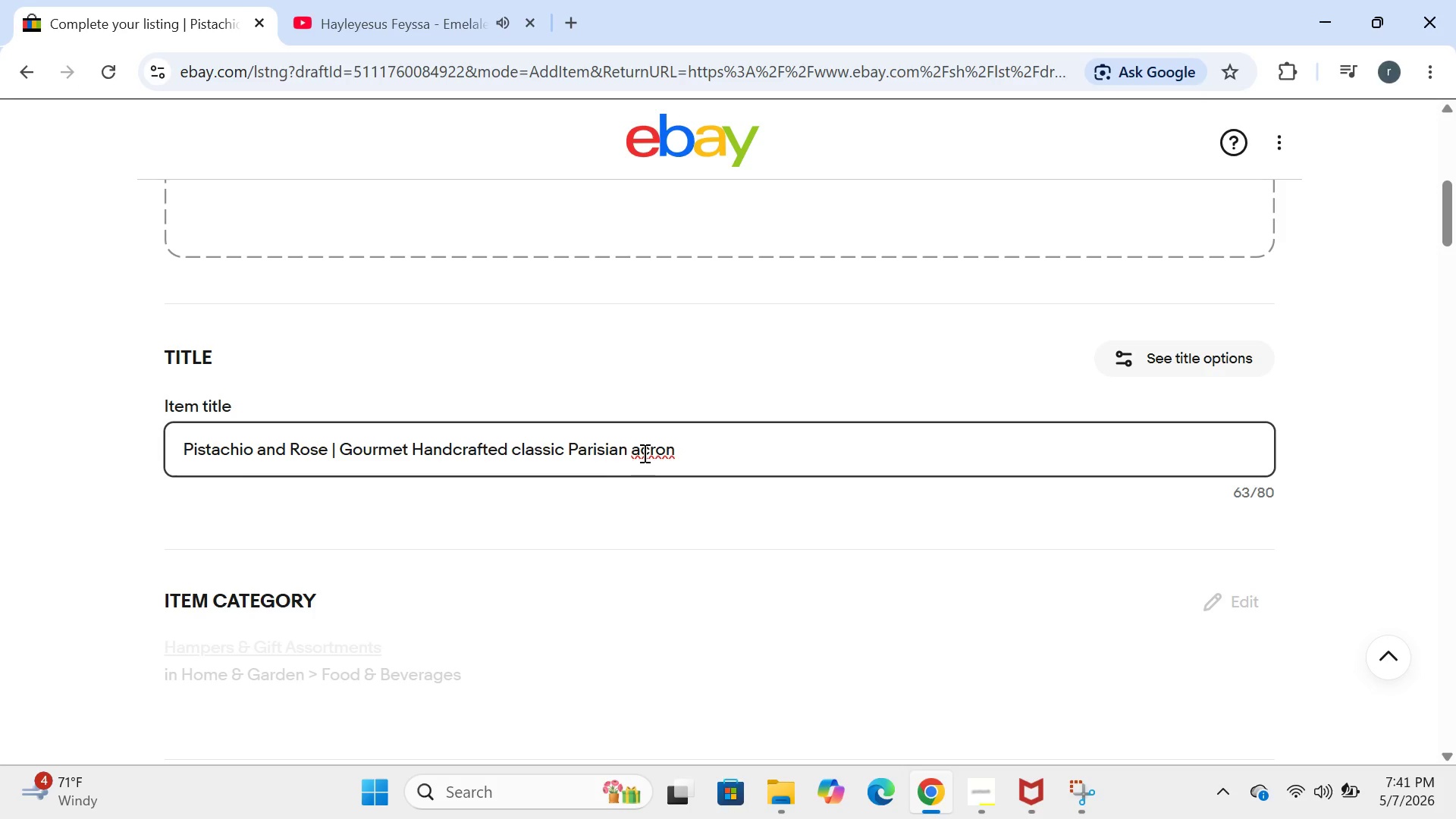 
key(M)
 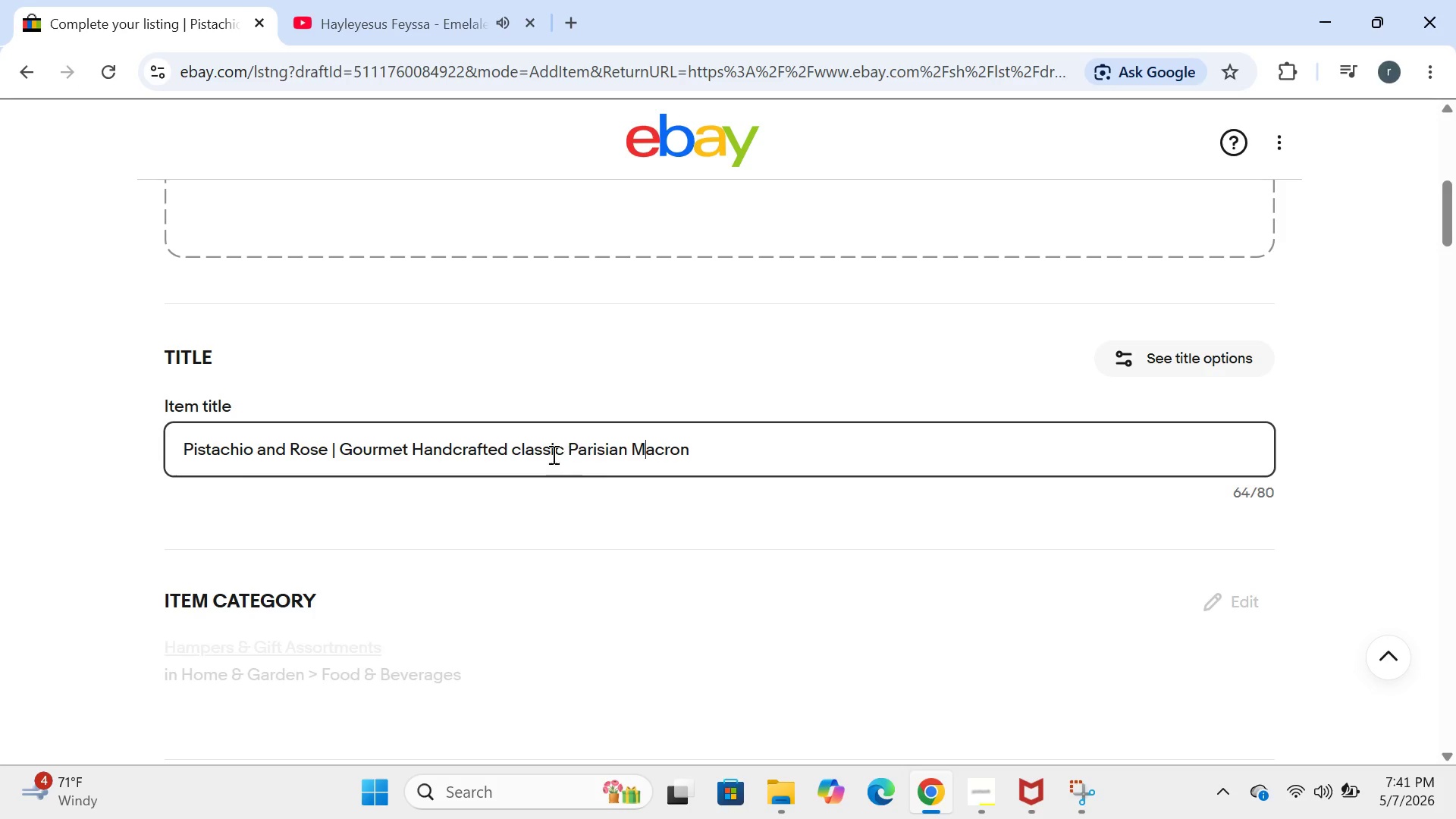 
left_click([519, 455])
 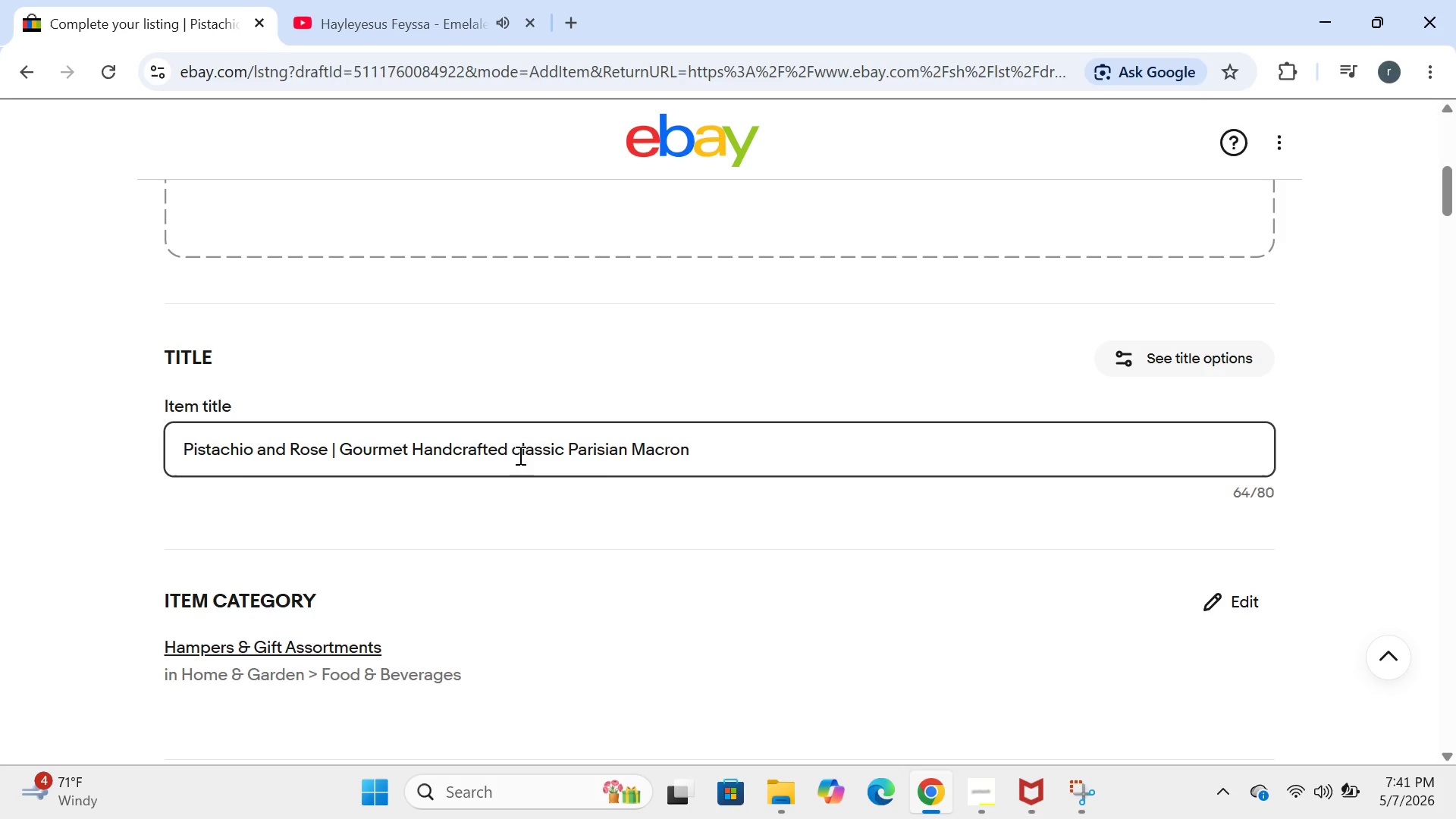 
key(Backspace)
 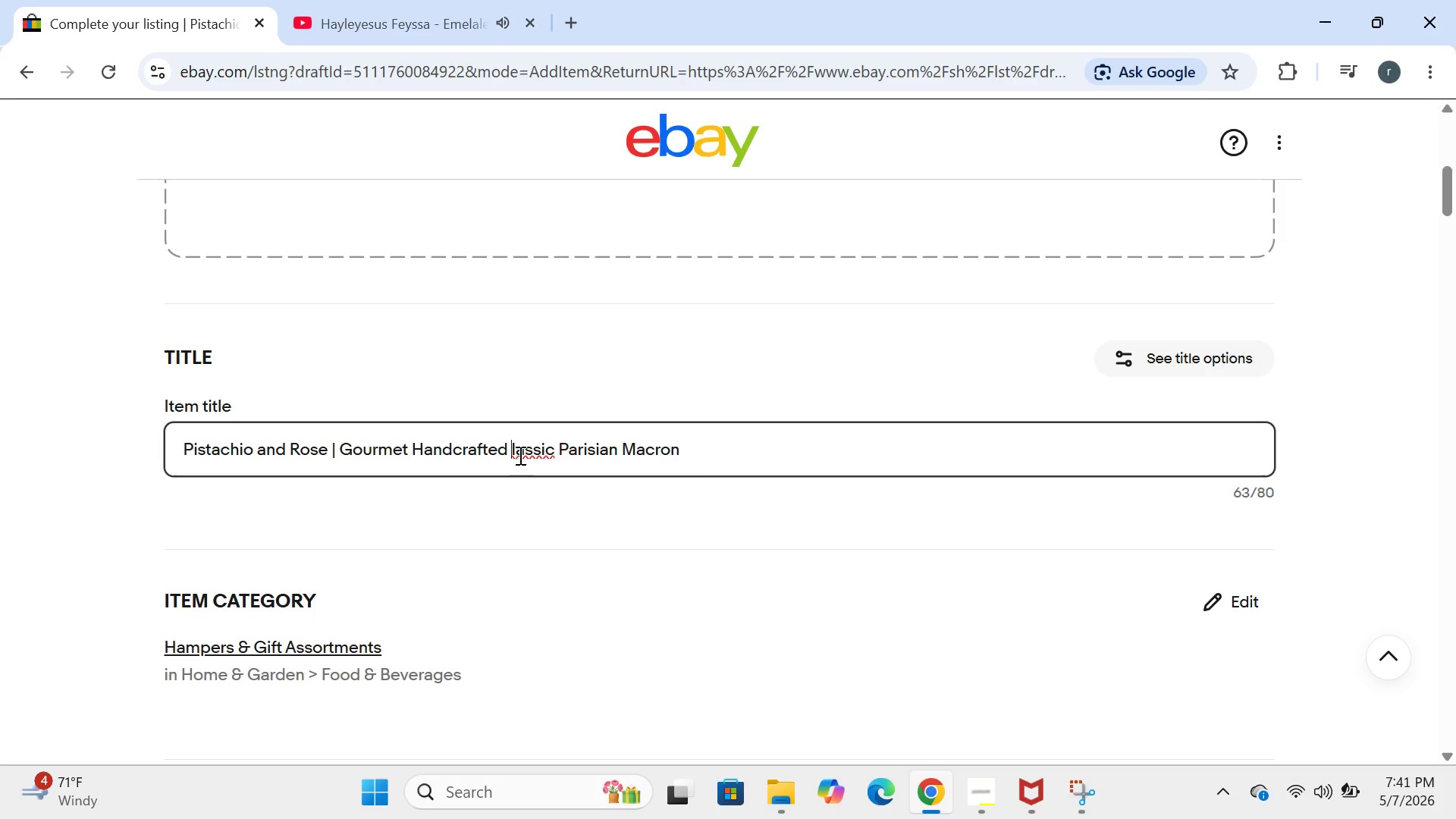 
key(C)
 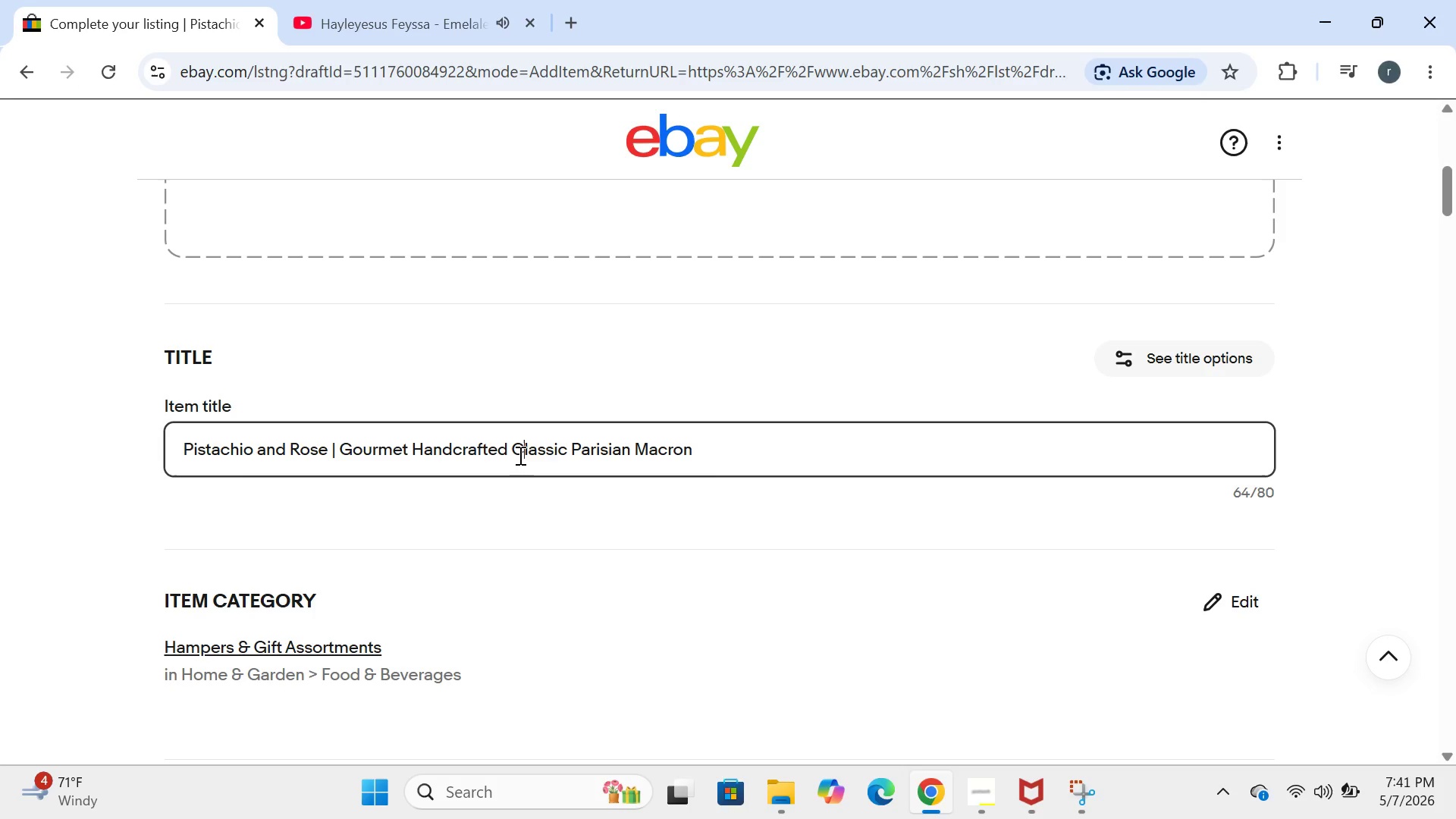 
key(CapsLock)
 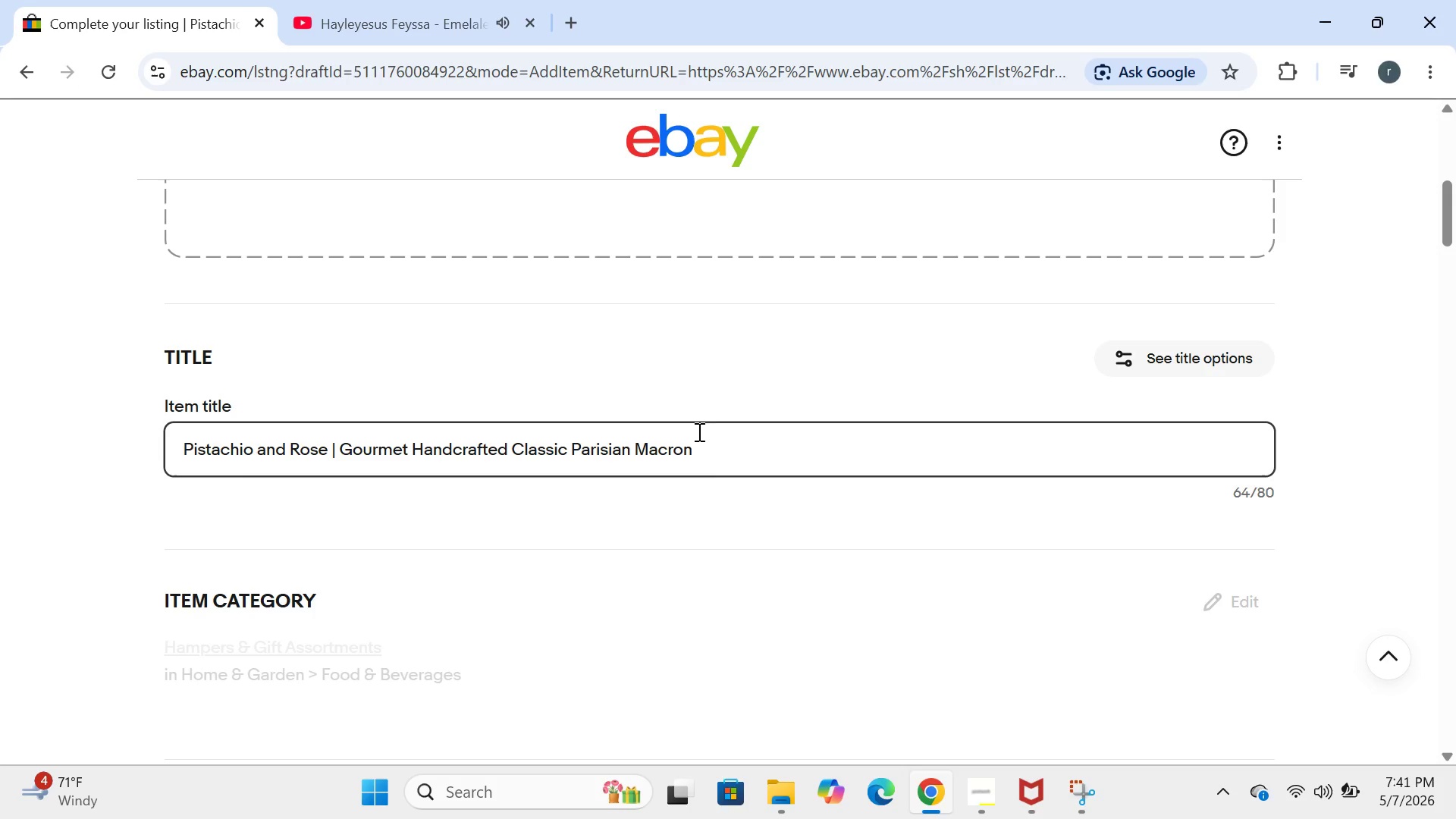 
left_click([698, 441])
 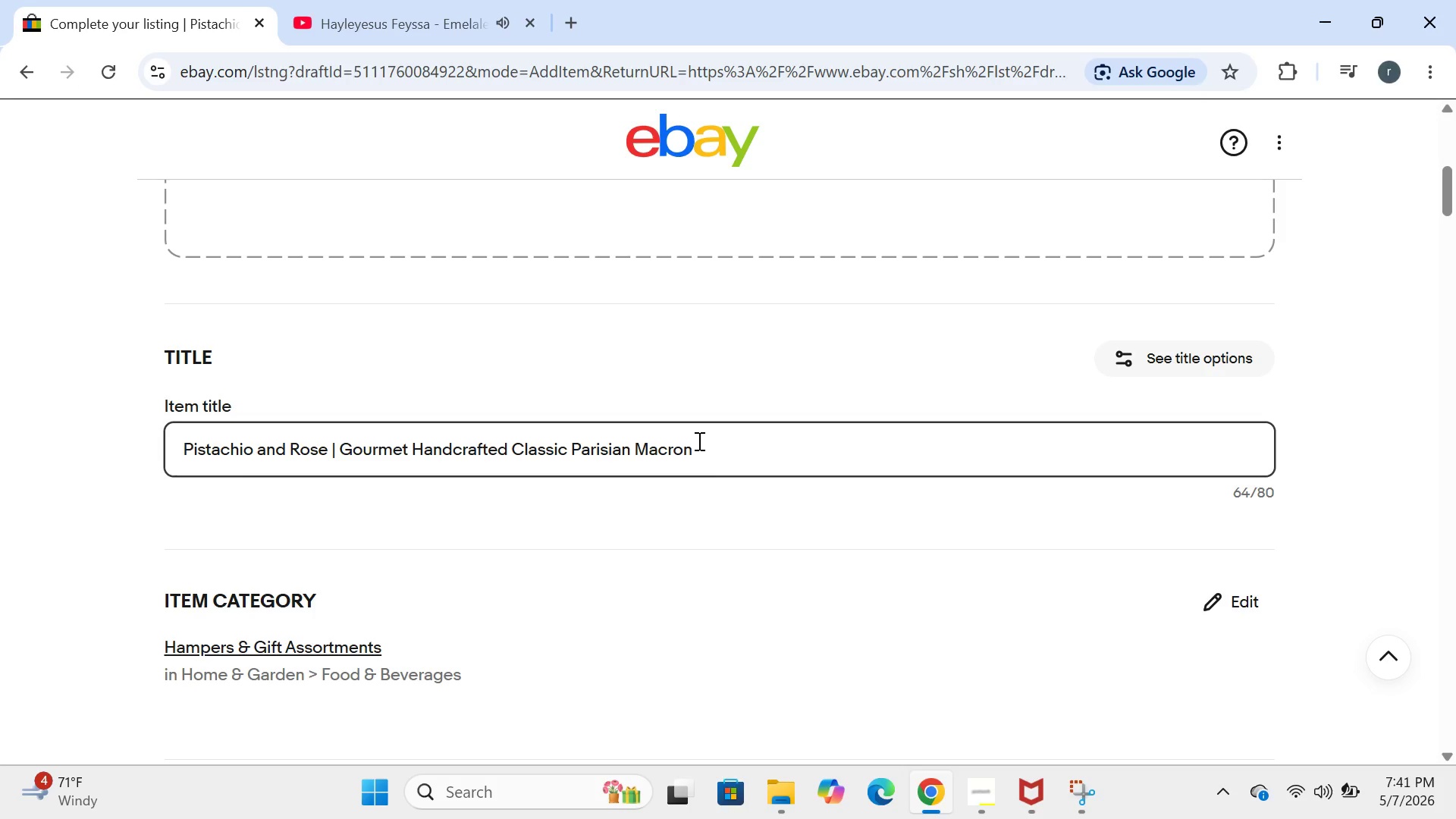 
type( Git Box 8.5 oz)
 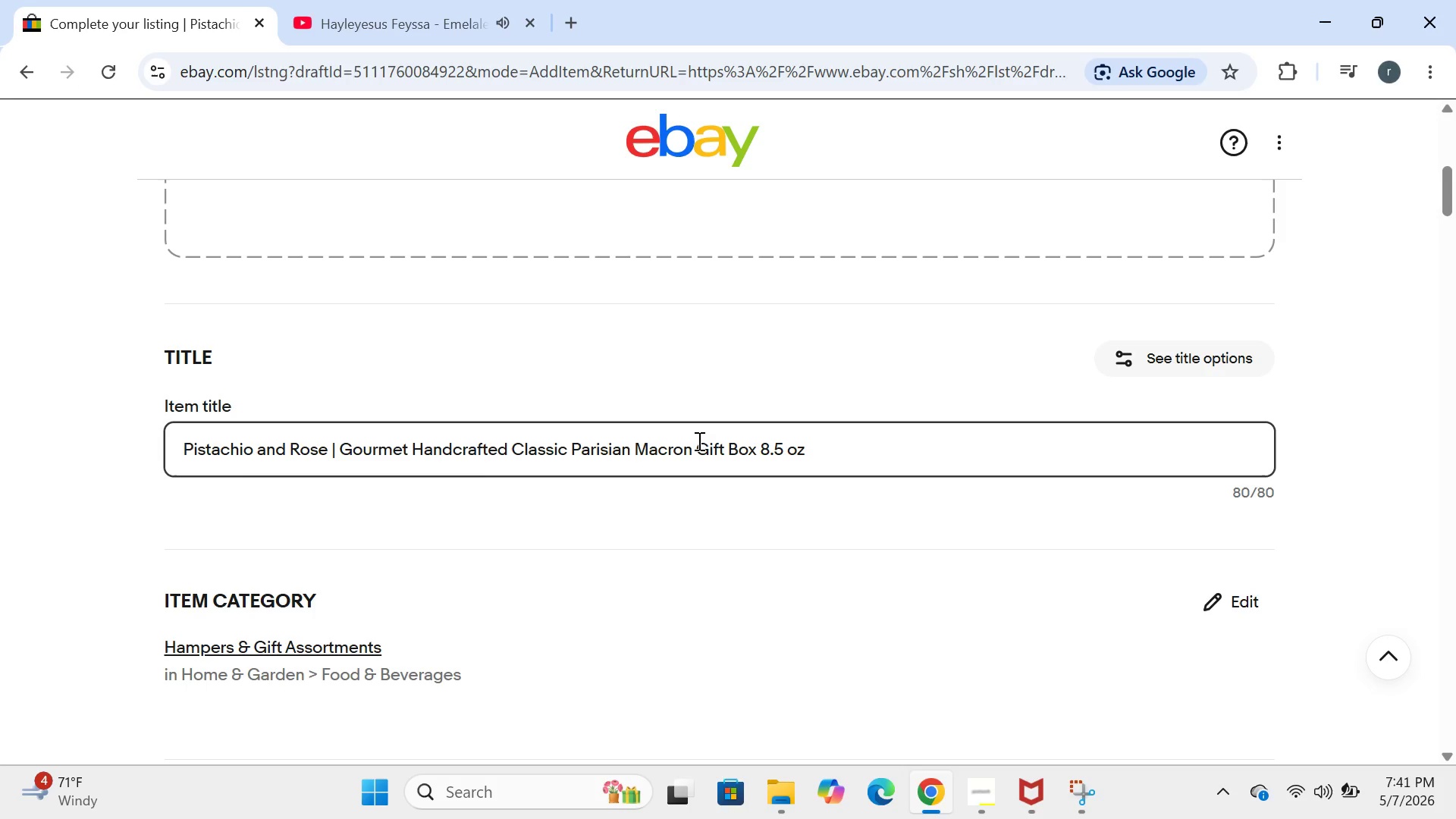 
hold_key(key=F, duration=0.36)
 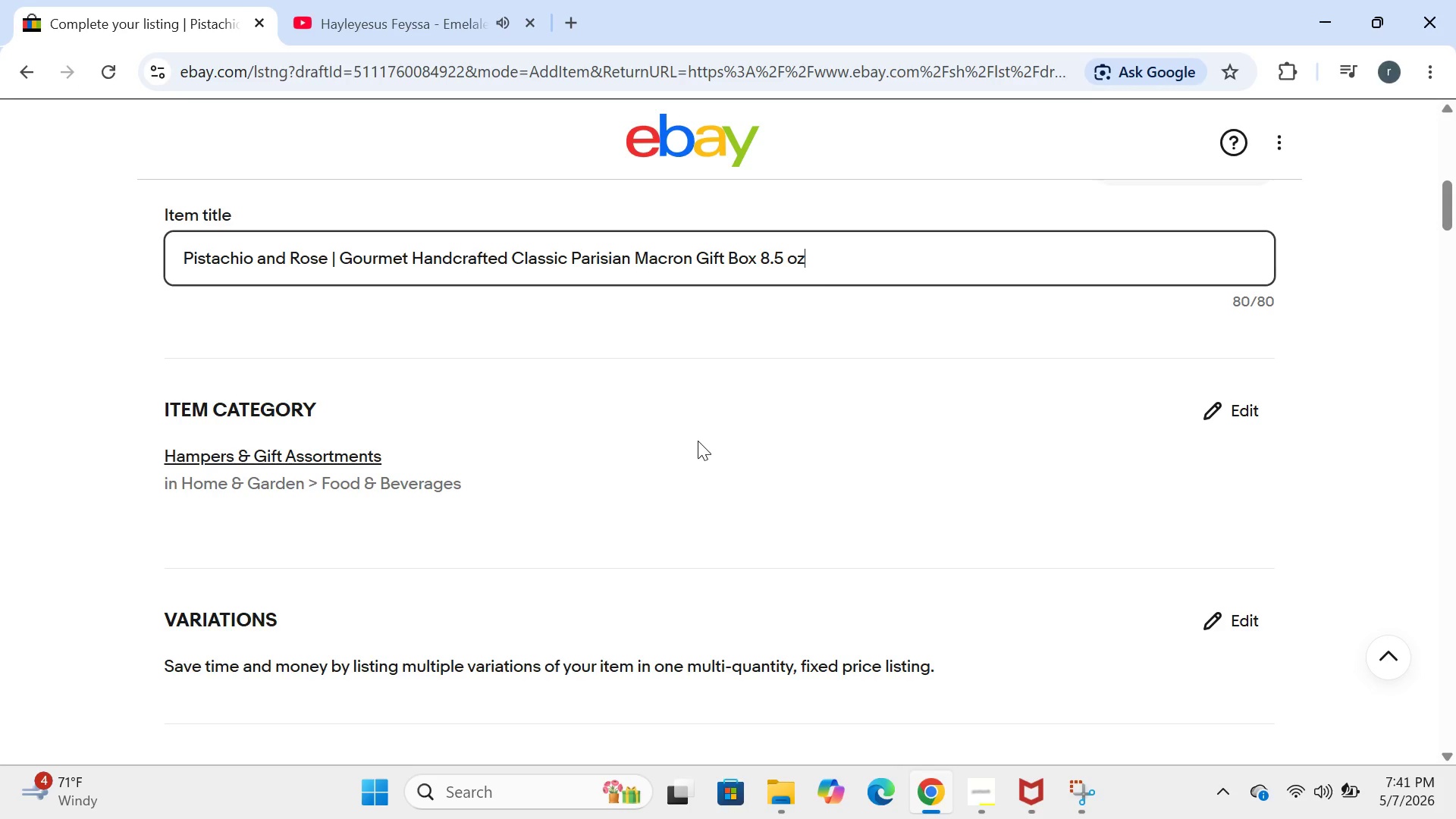 
wait(11.33)
 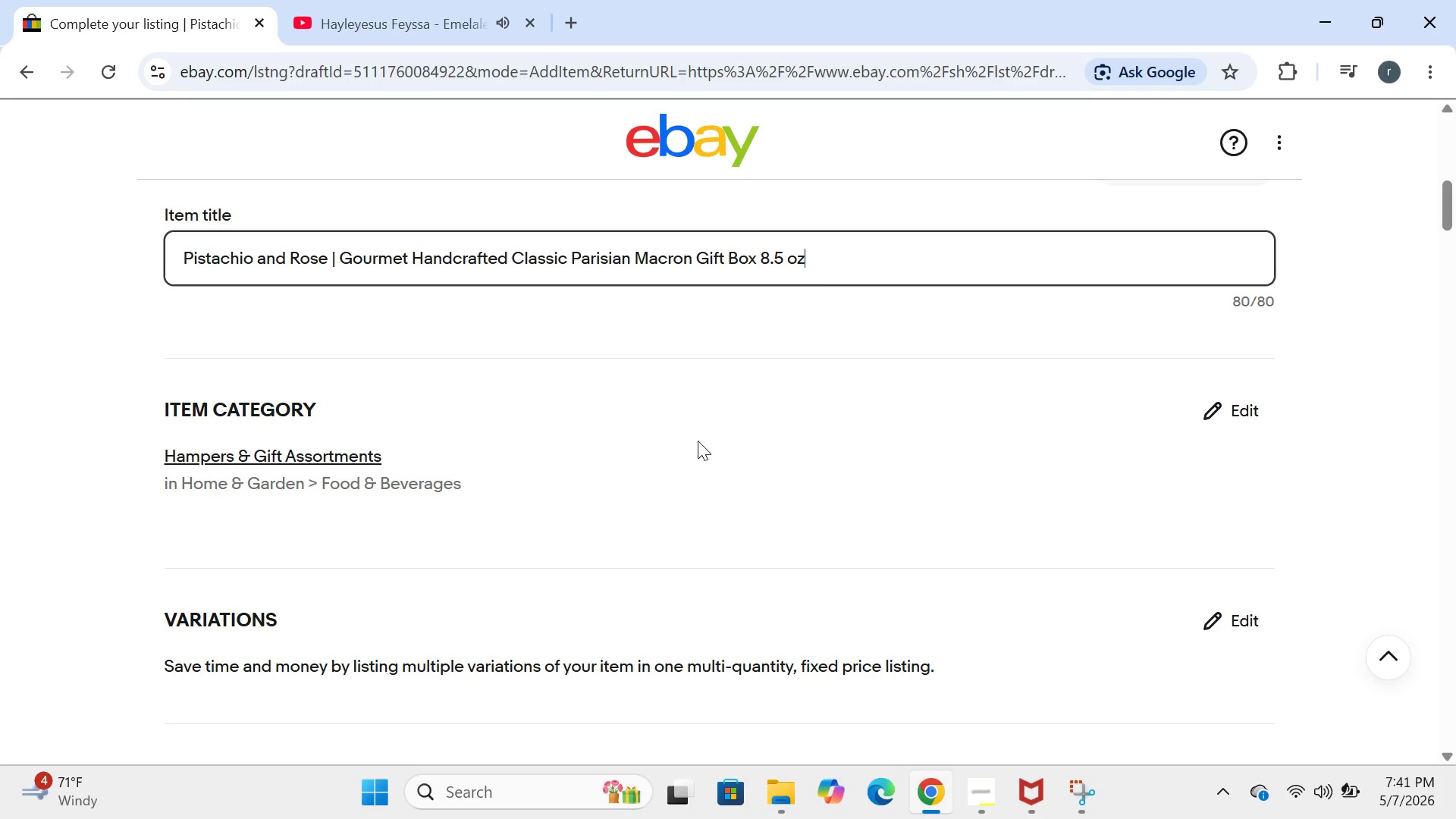 
left_click([284, 414])
 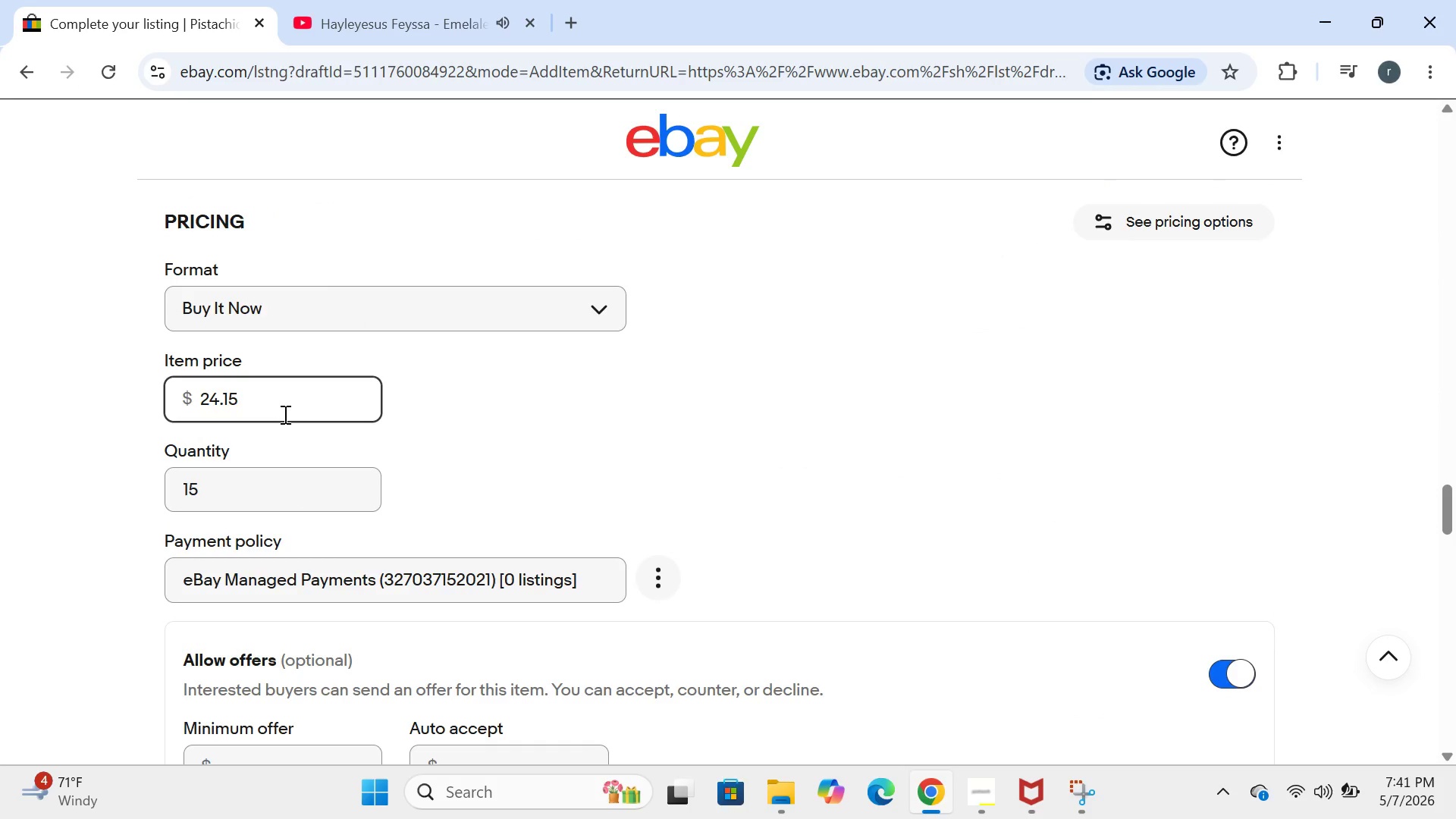 
hold_key(key=Backspace, duration=0.98)
 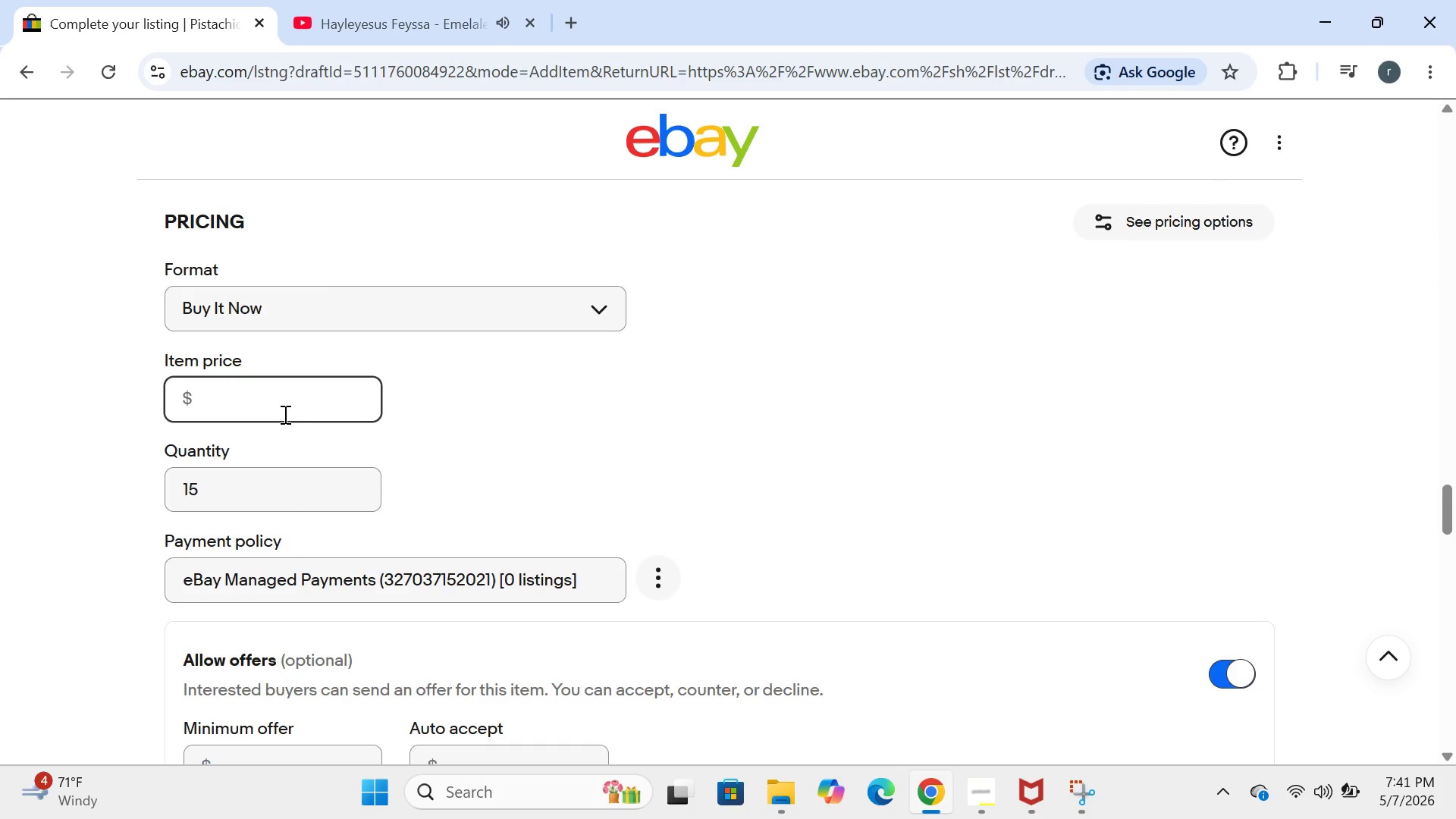 
type(21.8125)
key(Backspace)
 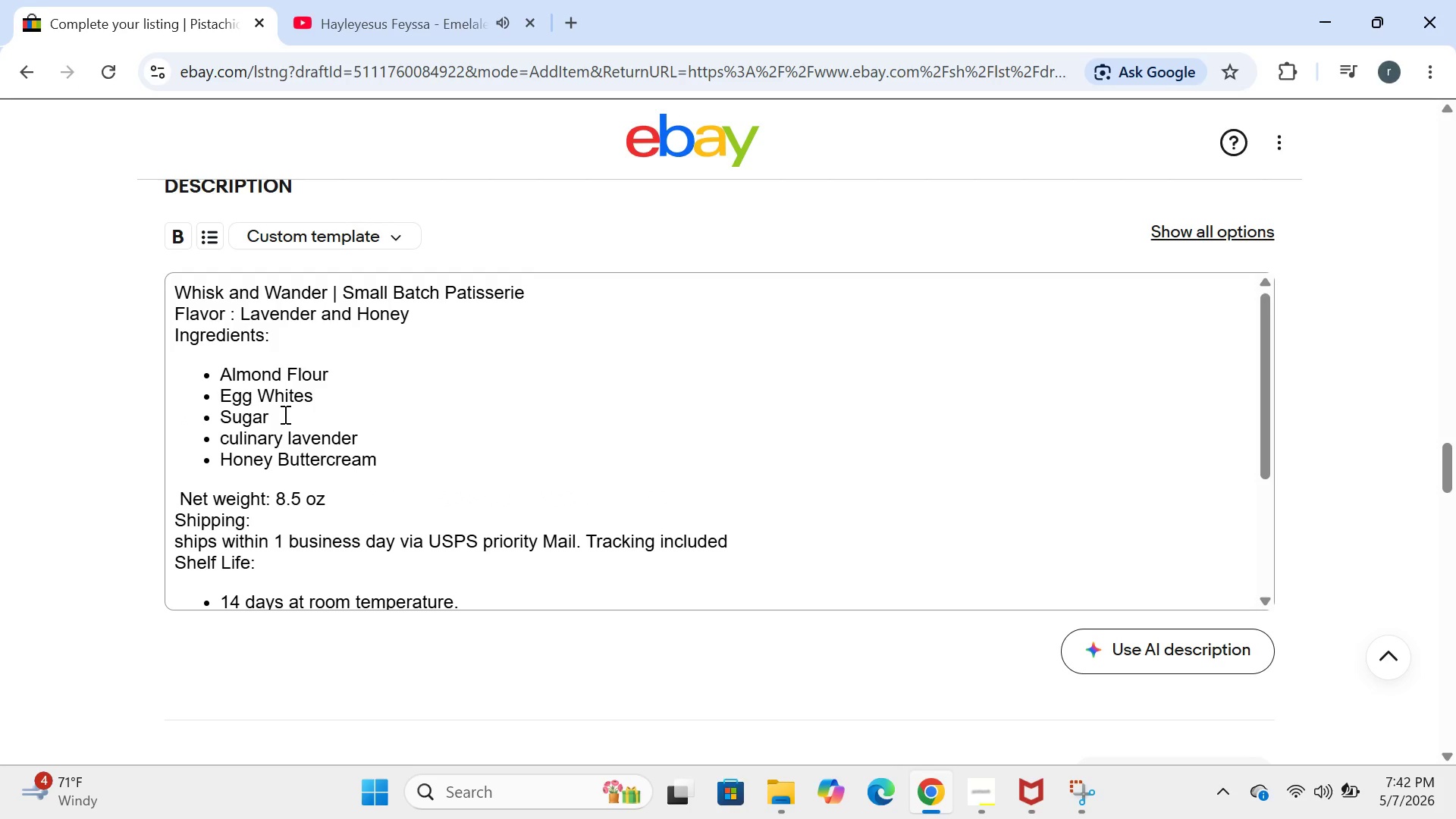 
wait(20.94)
 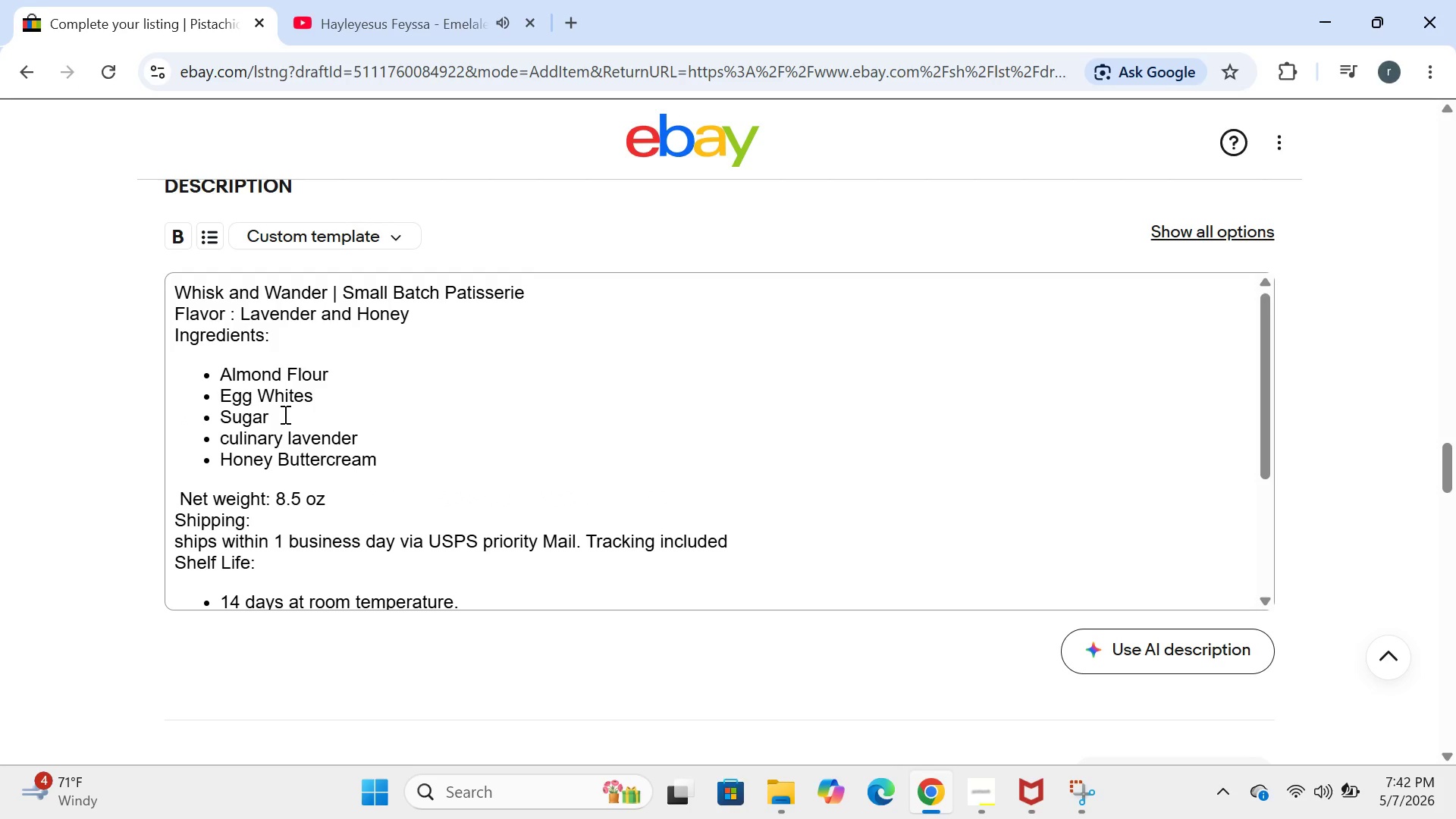 
left_click([353, 437])
 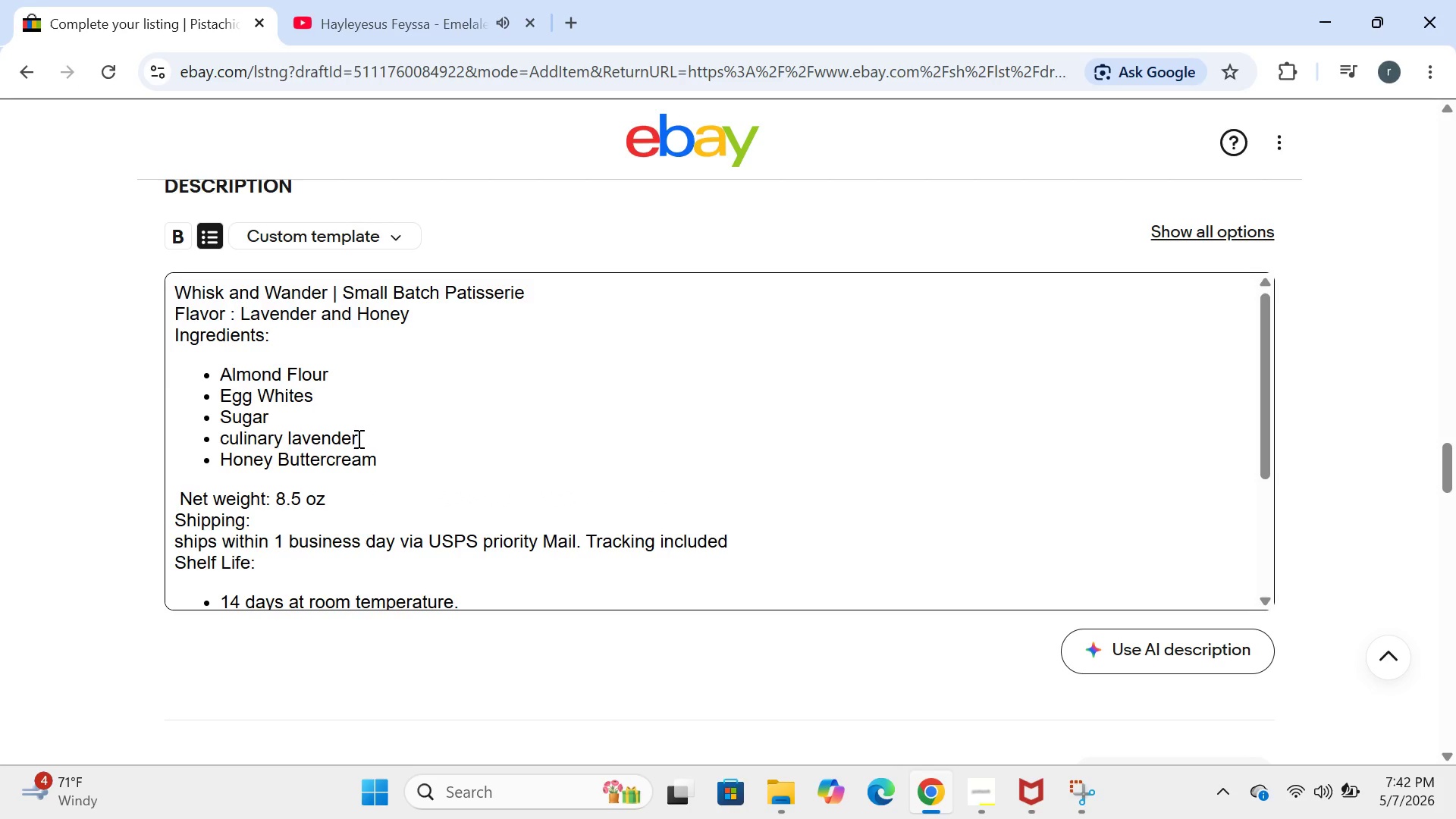 
left_click([357, 438])
 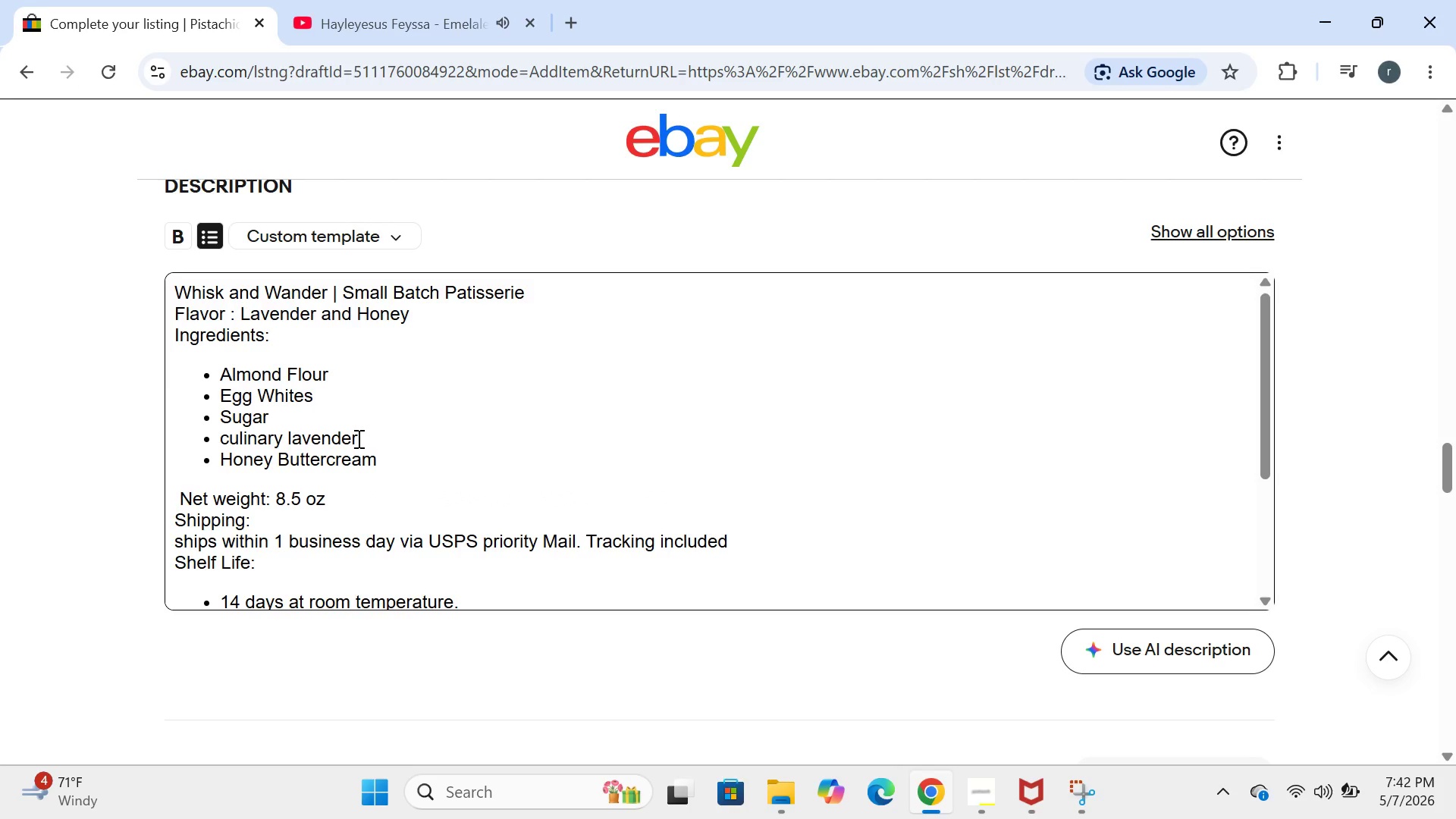 
hold_key(key=Backspace, duration=0.59)
 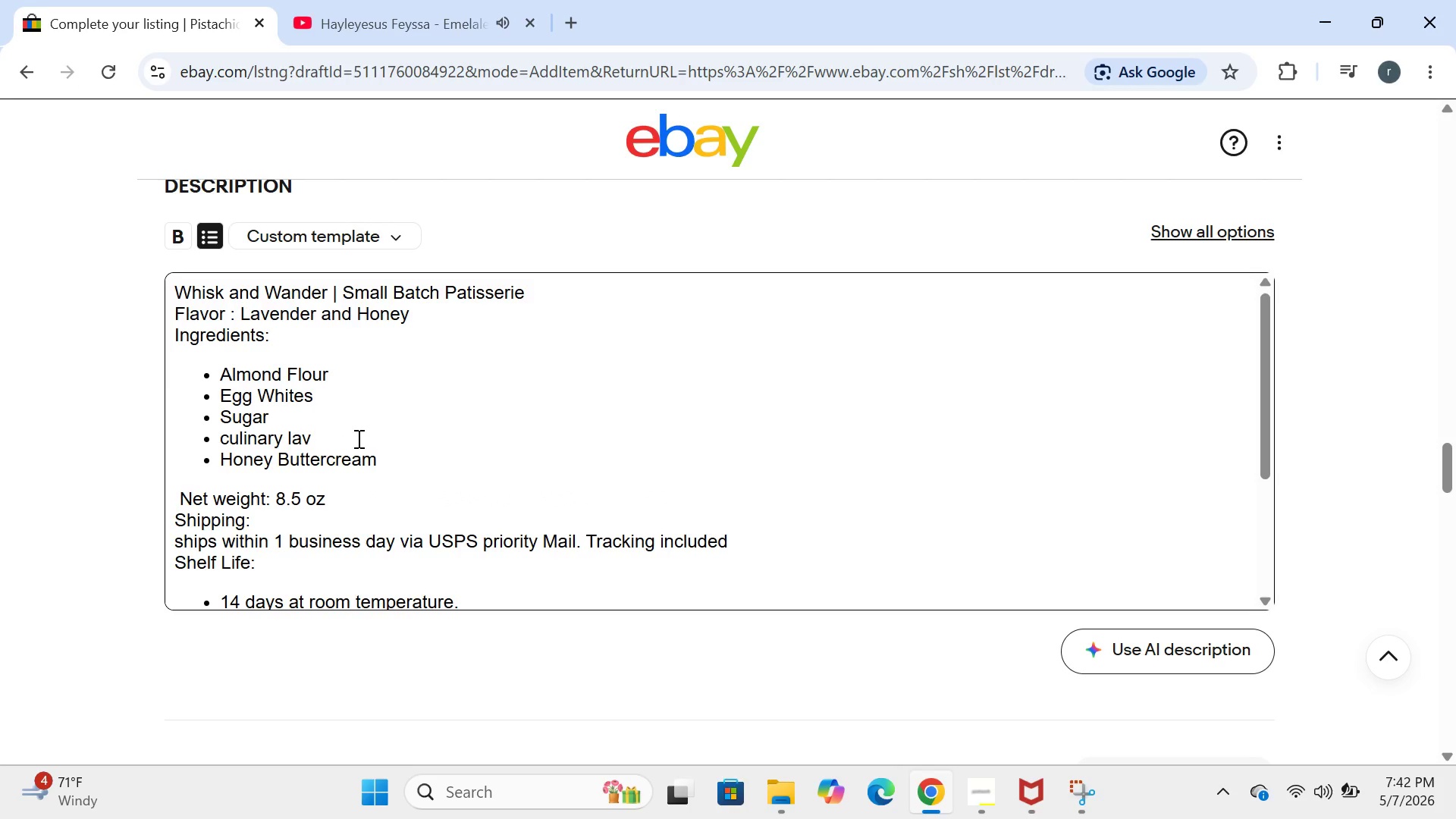 
hold_key(key=Backspace, duration=0.67)
 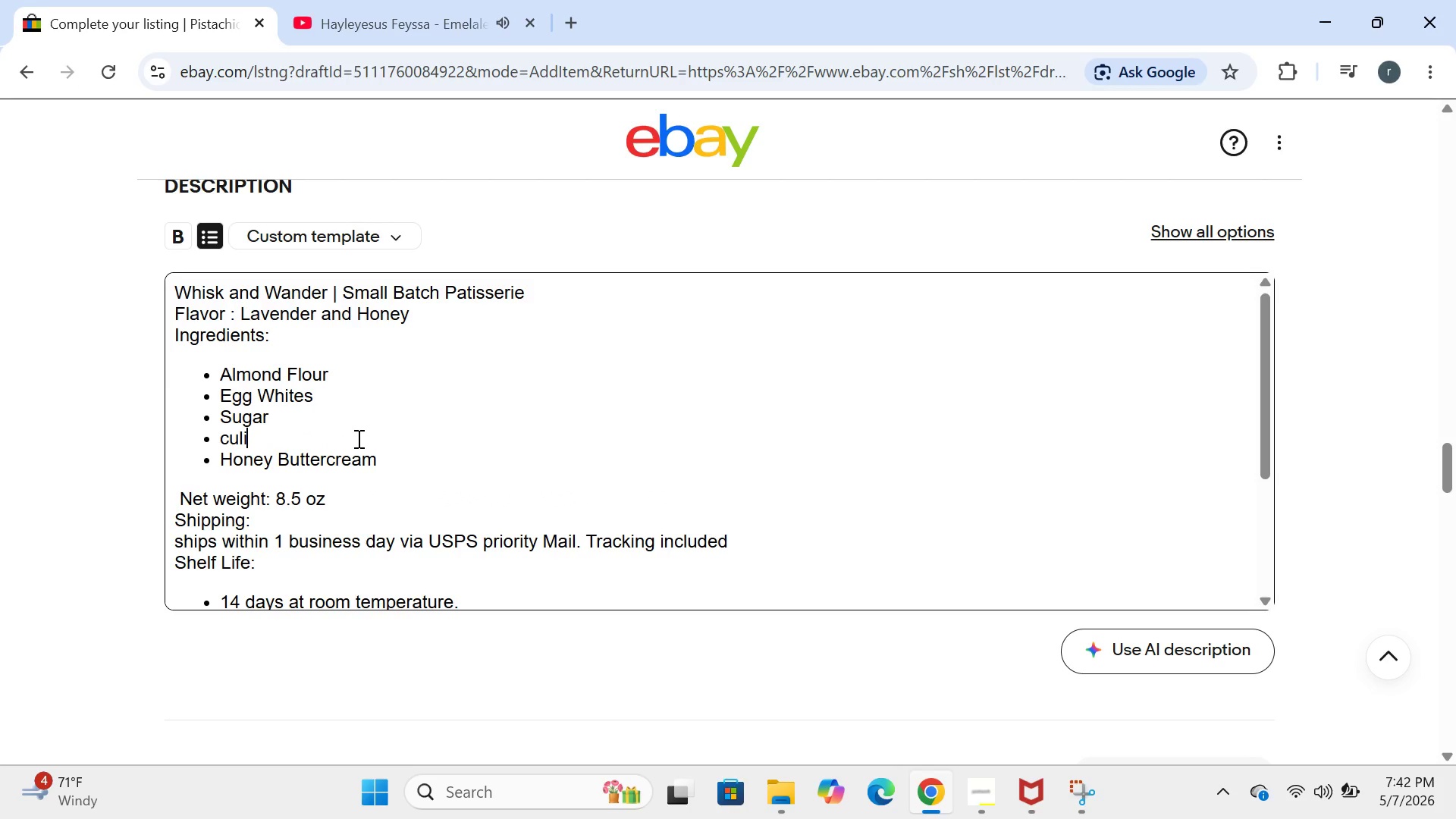 
key(Backspace)
key(Backspace)
key(Backspace)
key(Backspace)
key(Backspace)
type(Pistachio Pat)
key(Backspace)
type(ste)
 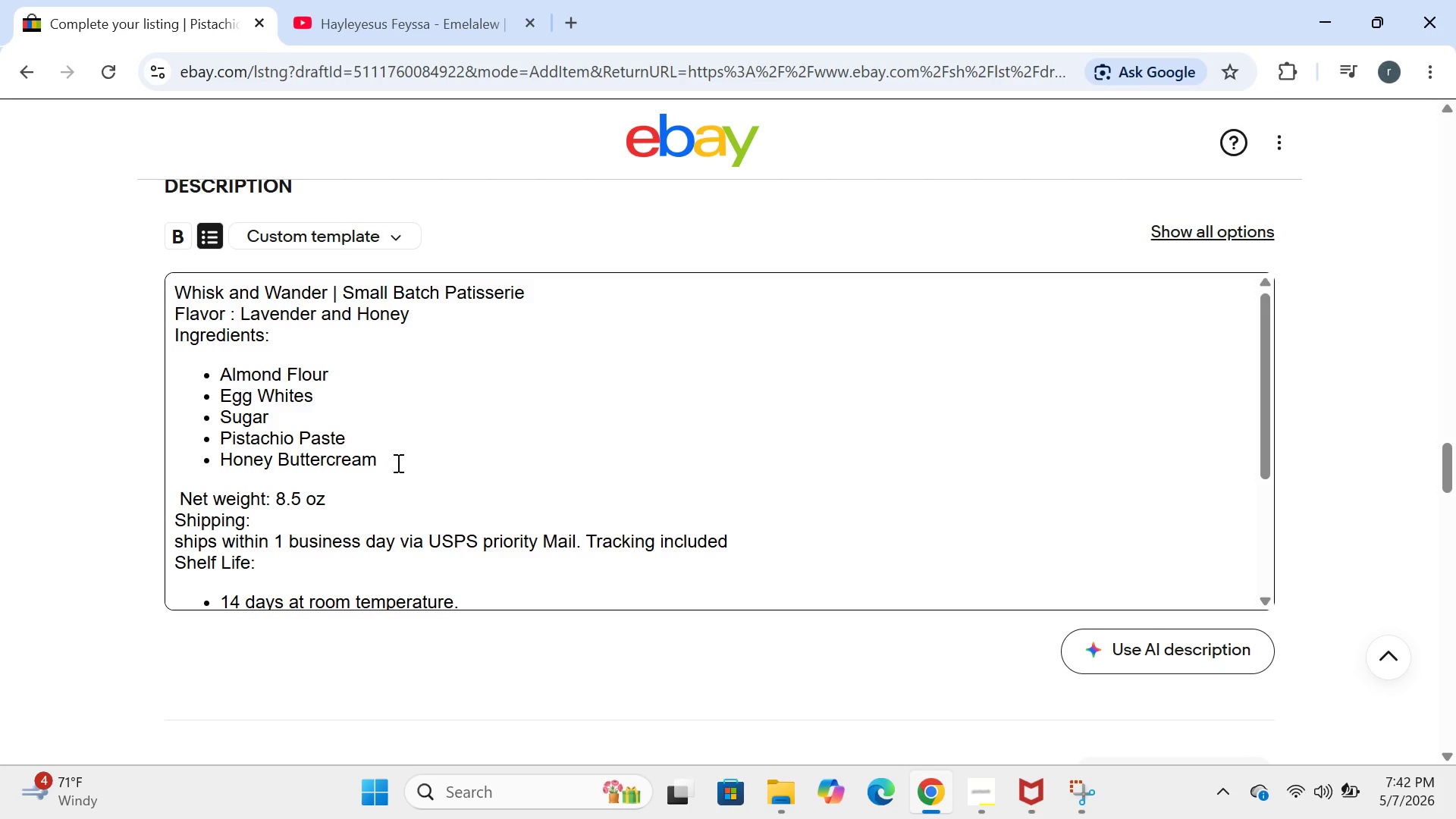 
left_click([379, 458])
 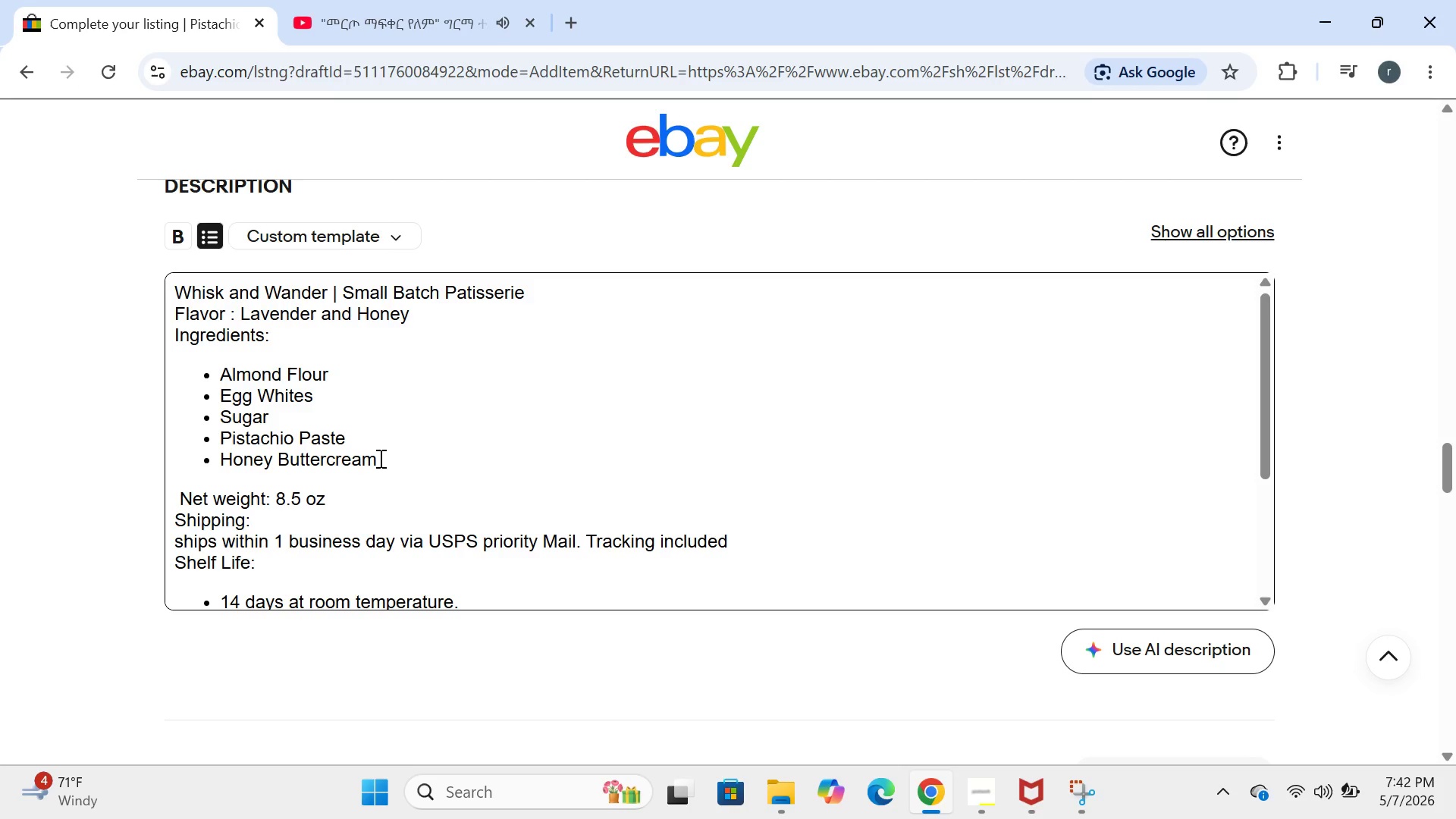 
key(Backspace)
key(Backspace)
key(Backspace)
key(Backspace)
key(Backspace)
key(Backspace)
key(Backspace)
key(Backspace)
key(Backspace)
key(Backspace)
key(Backspace)
key(Backspace)
key(Backspace)
key(Backspace)
key(Backspace)
key(Backspace)
key(Backspace)
type(Rose Water)
 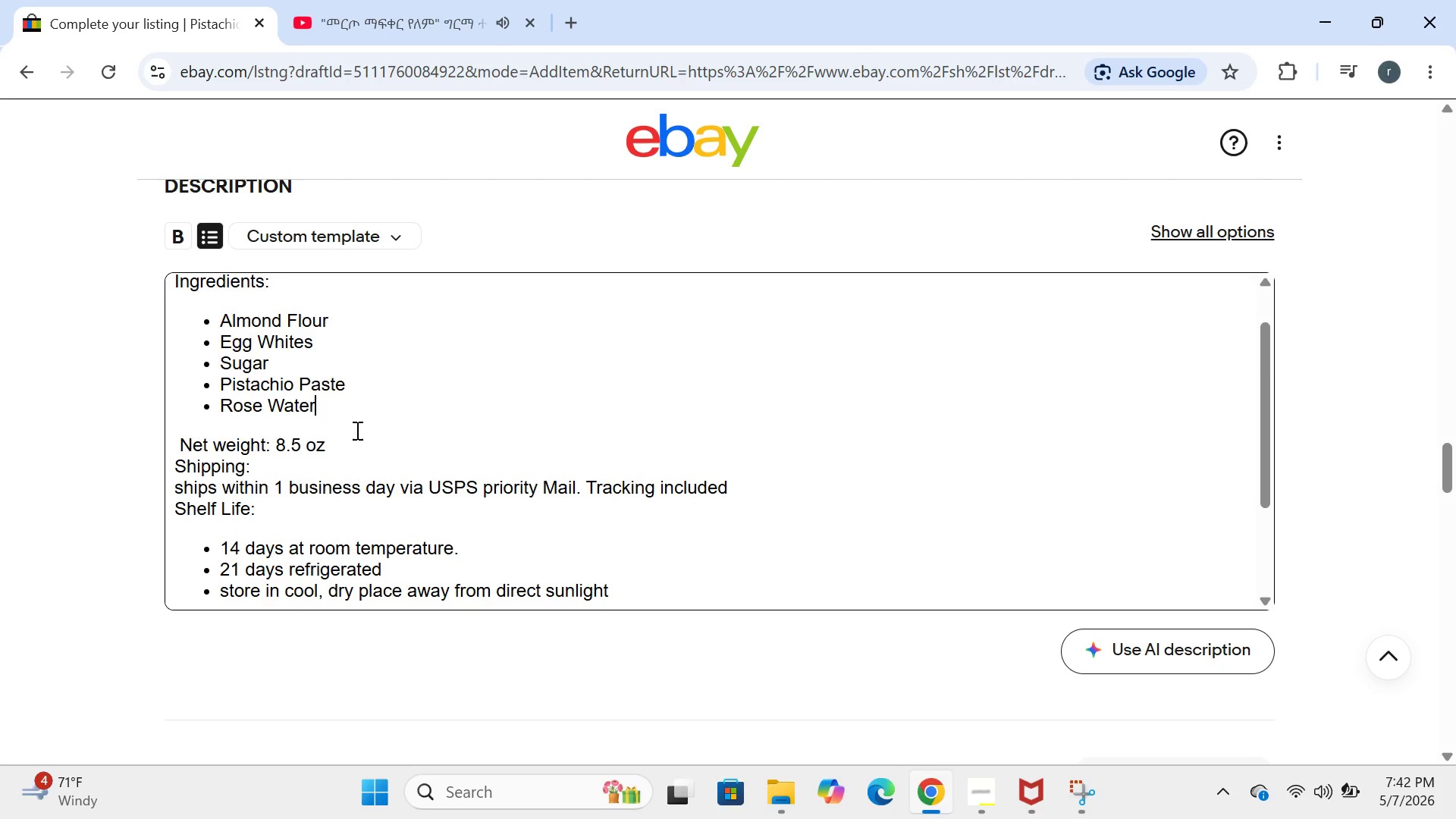 
wait(9.2)
 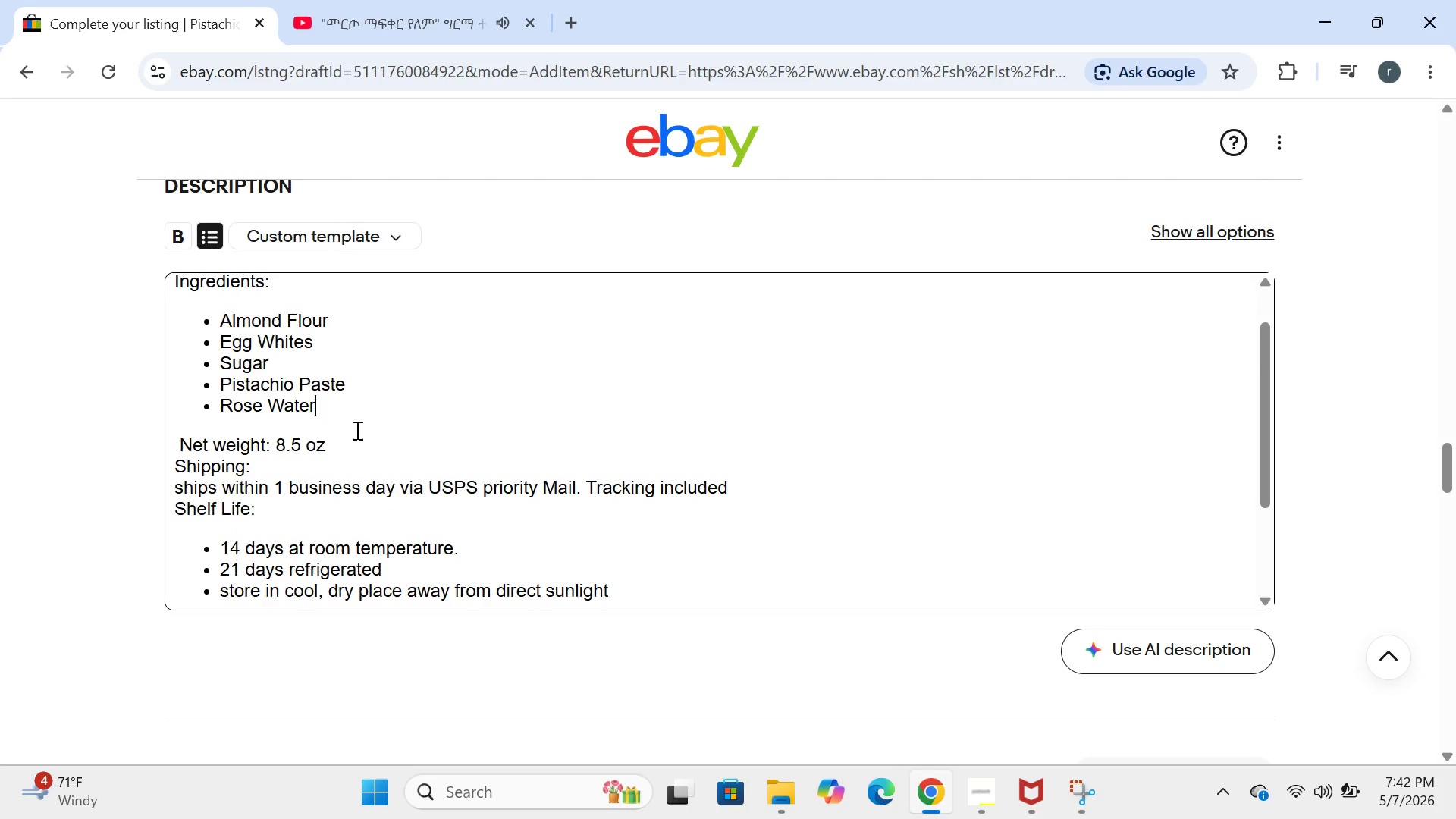 
left_click([230, 558])
 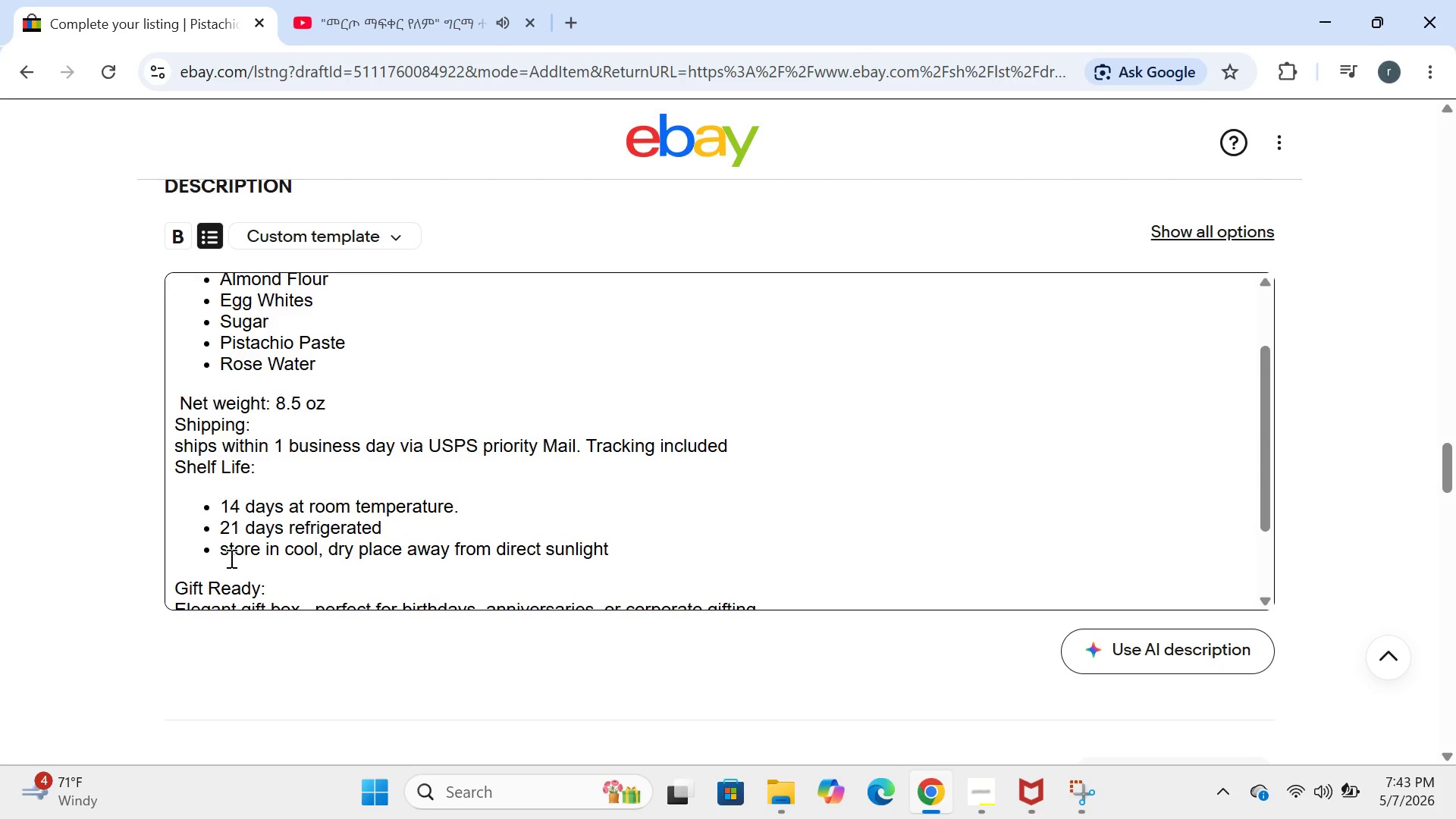 
key(Backspace)
 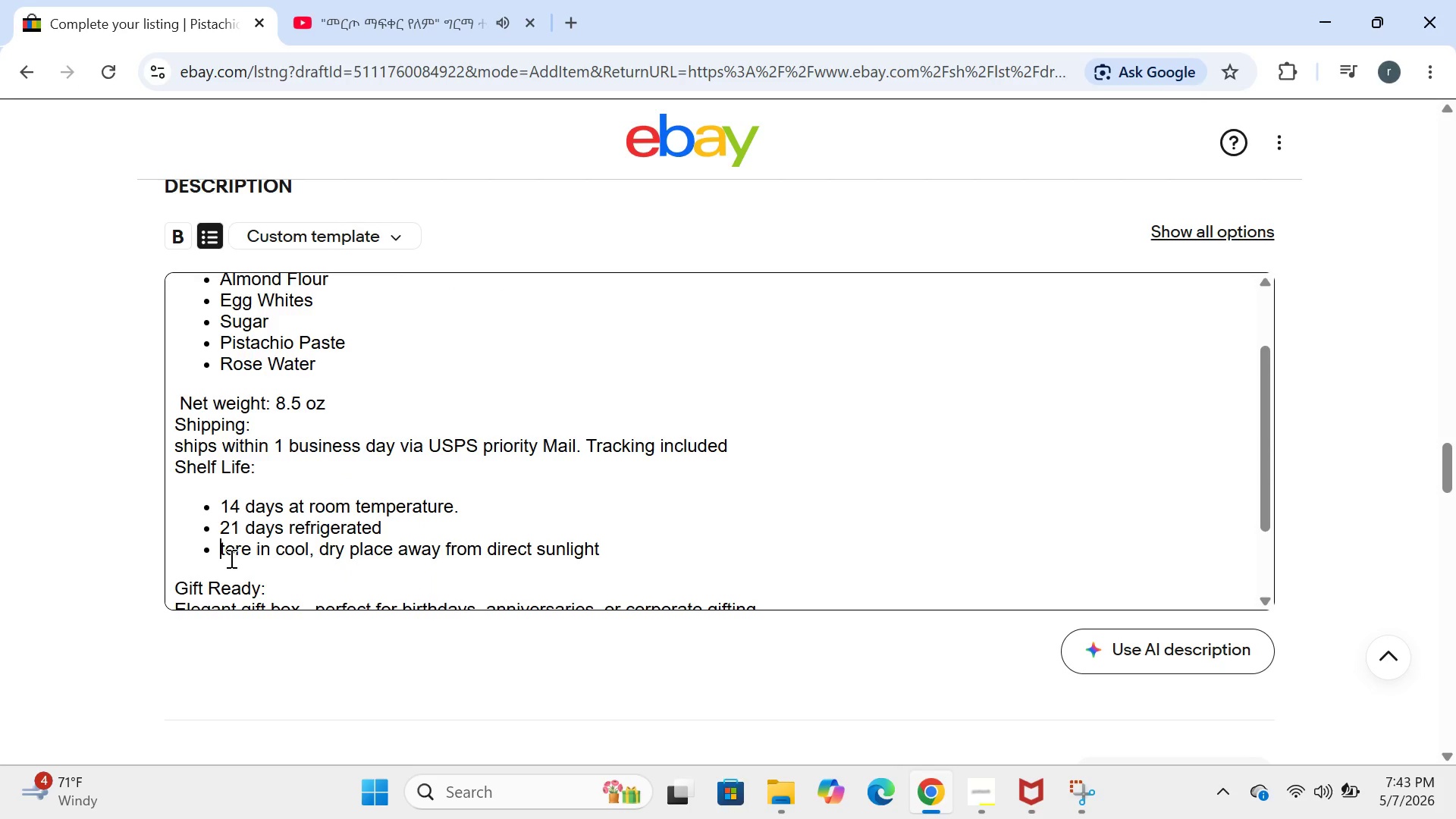 
key(CapsLock)
 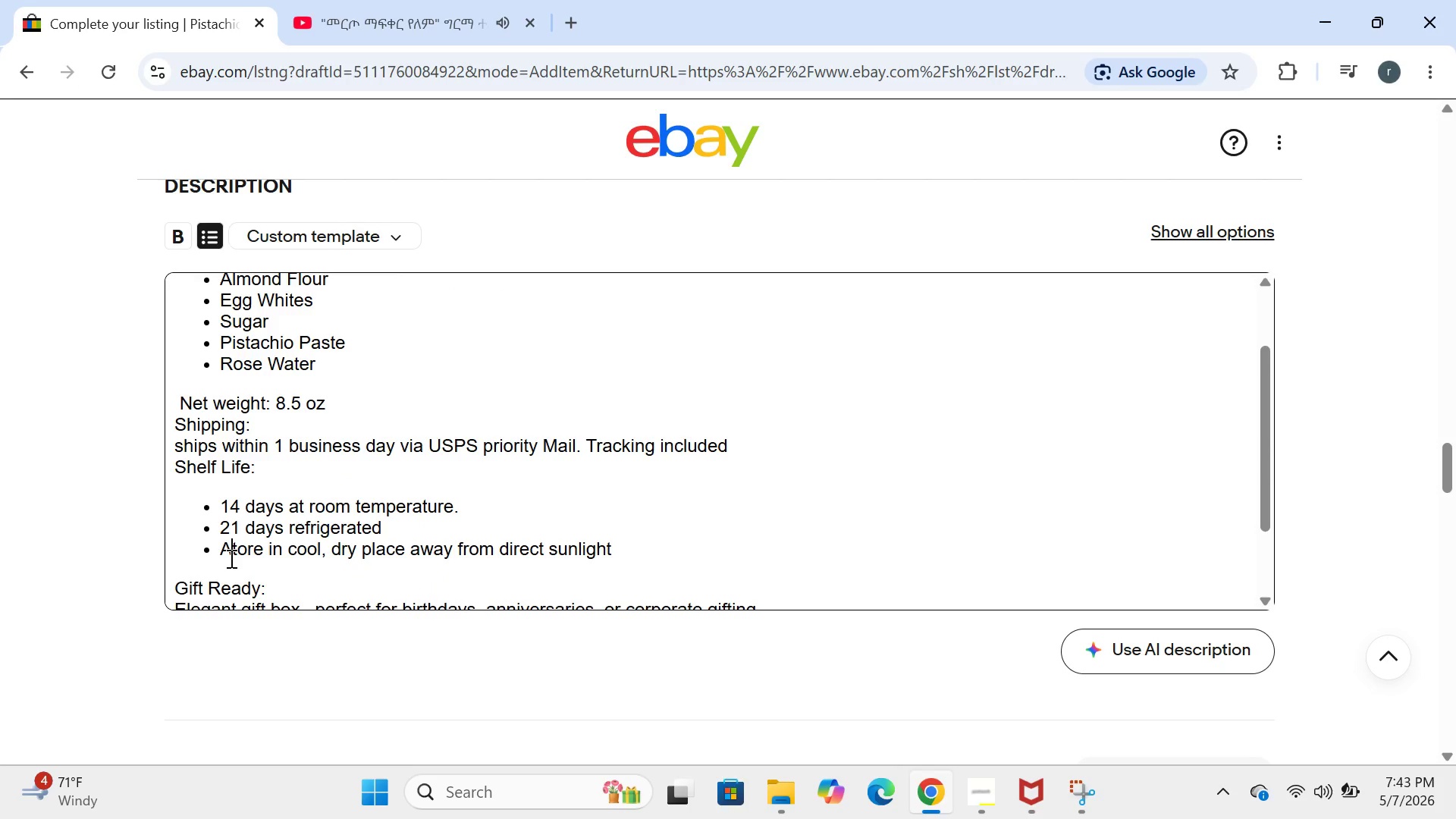 
key(A)
 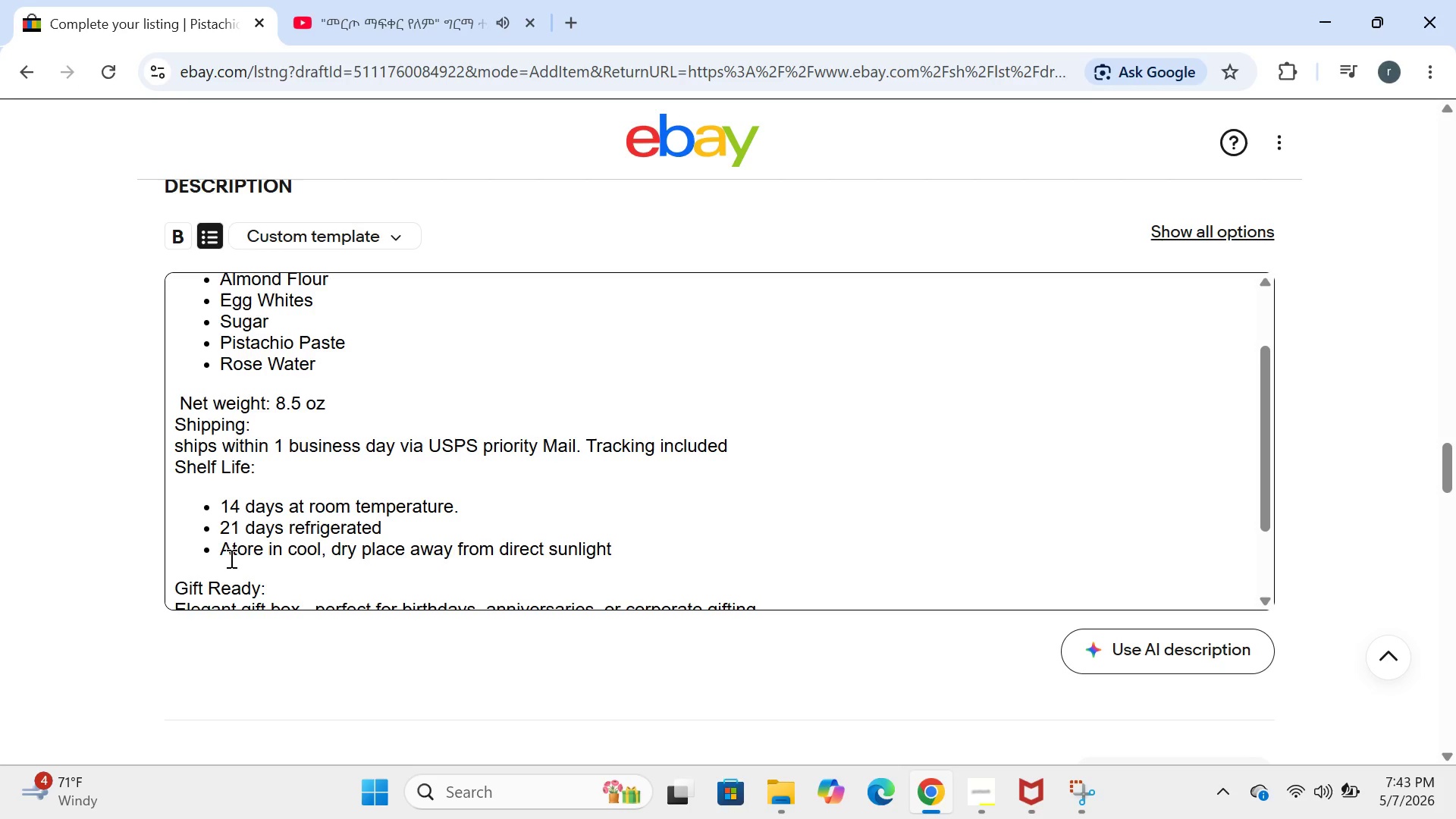 
key(Backspace)
 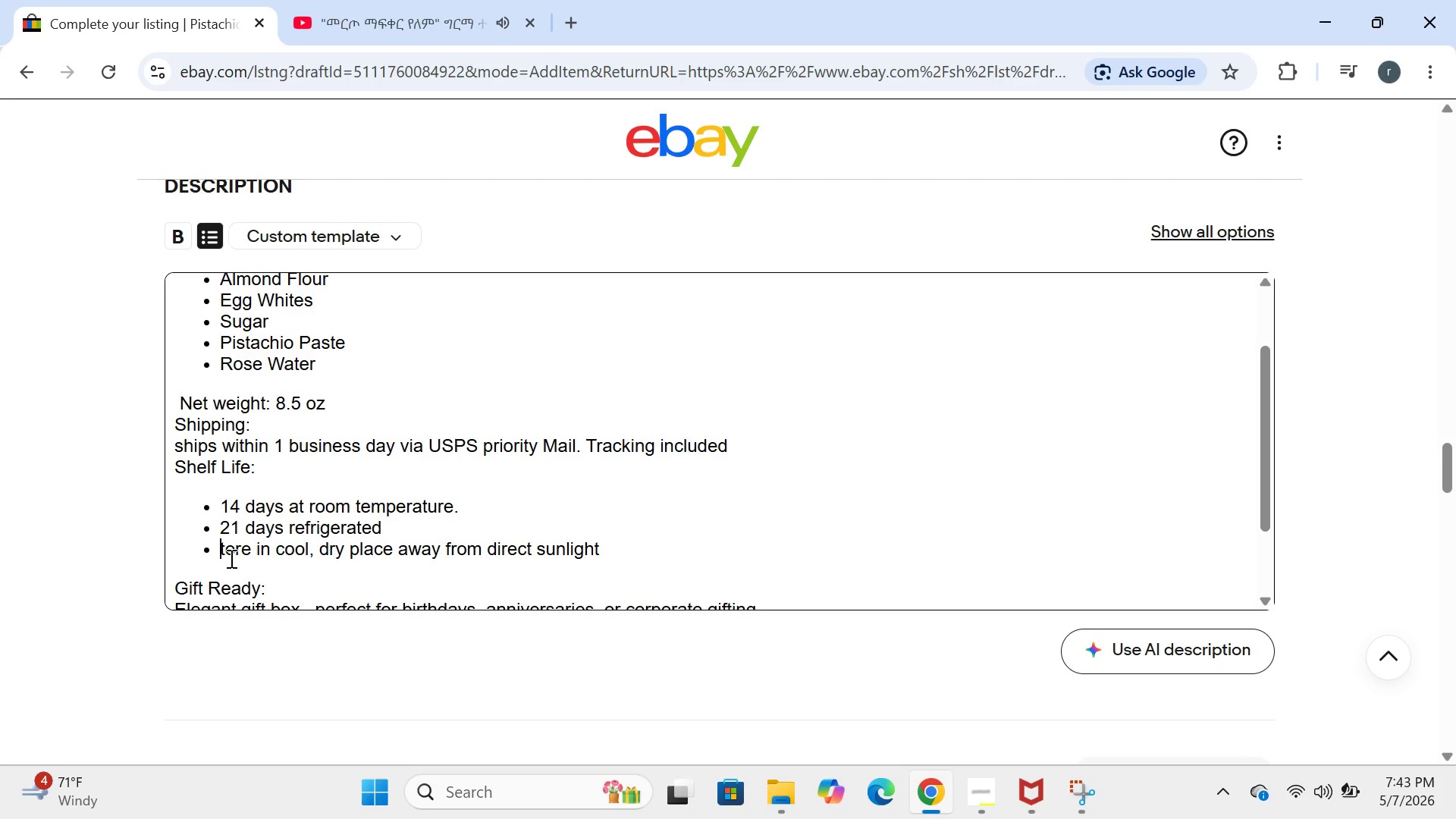 
key(S)
 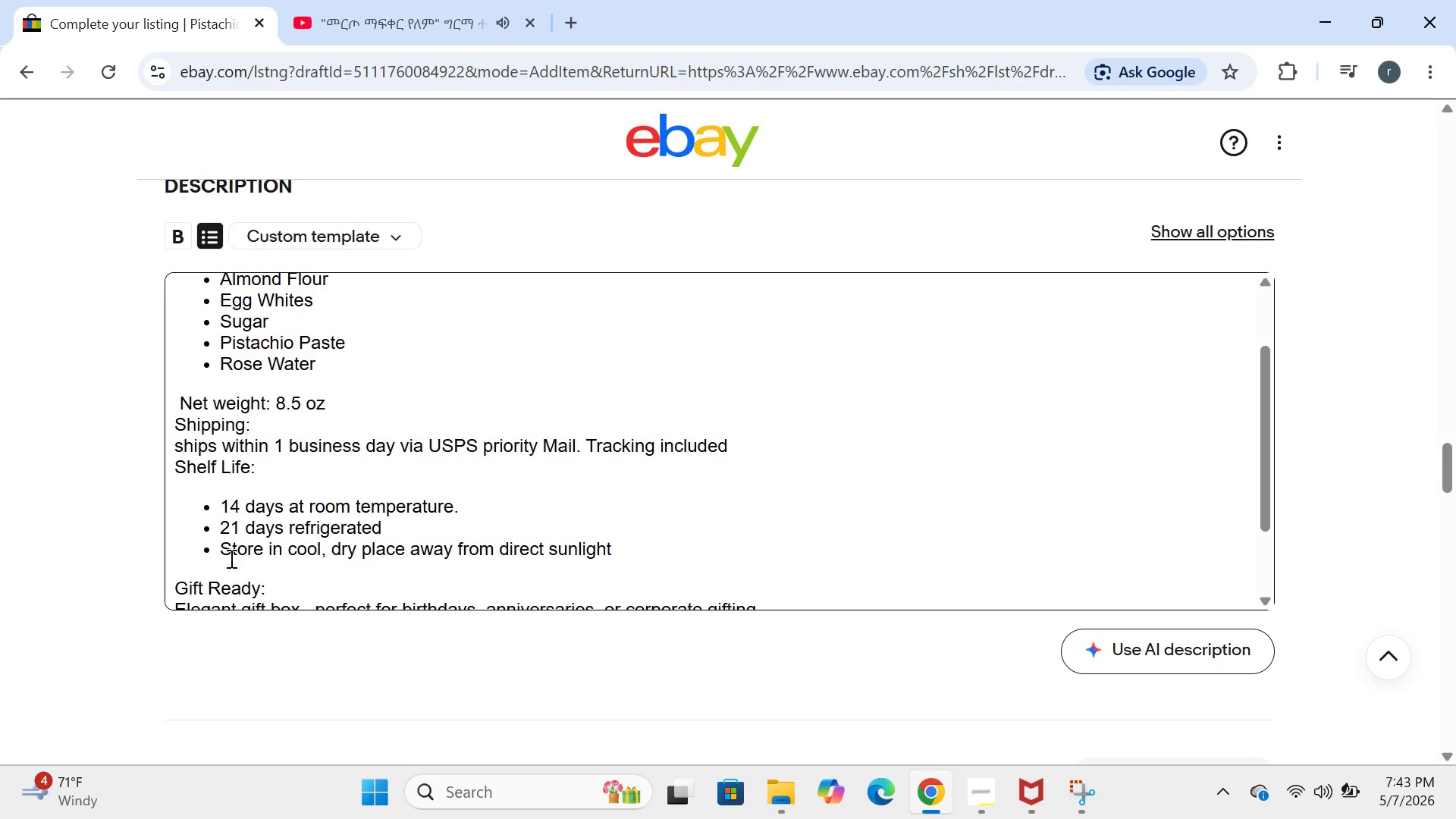 
key(CapsLock)
 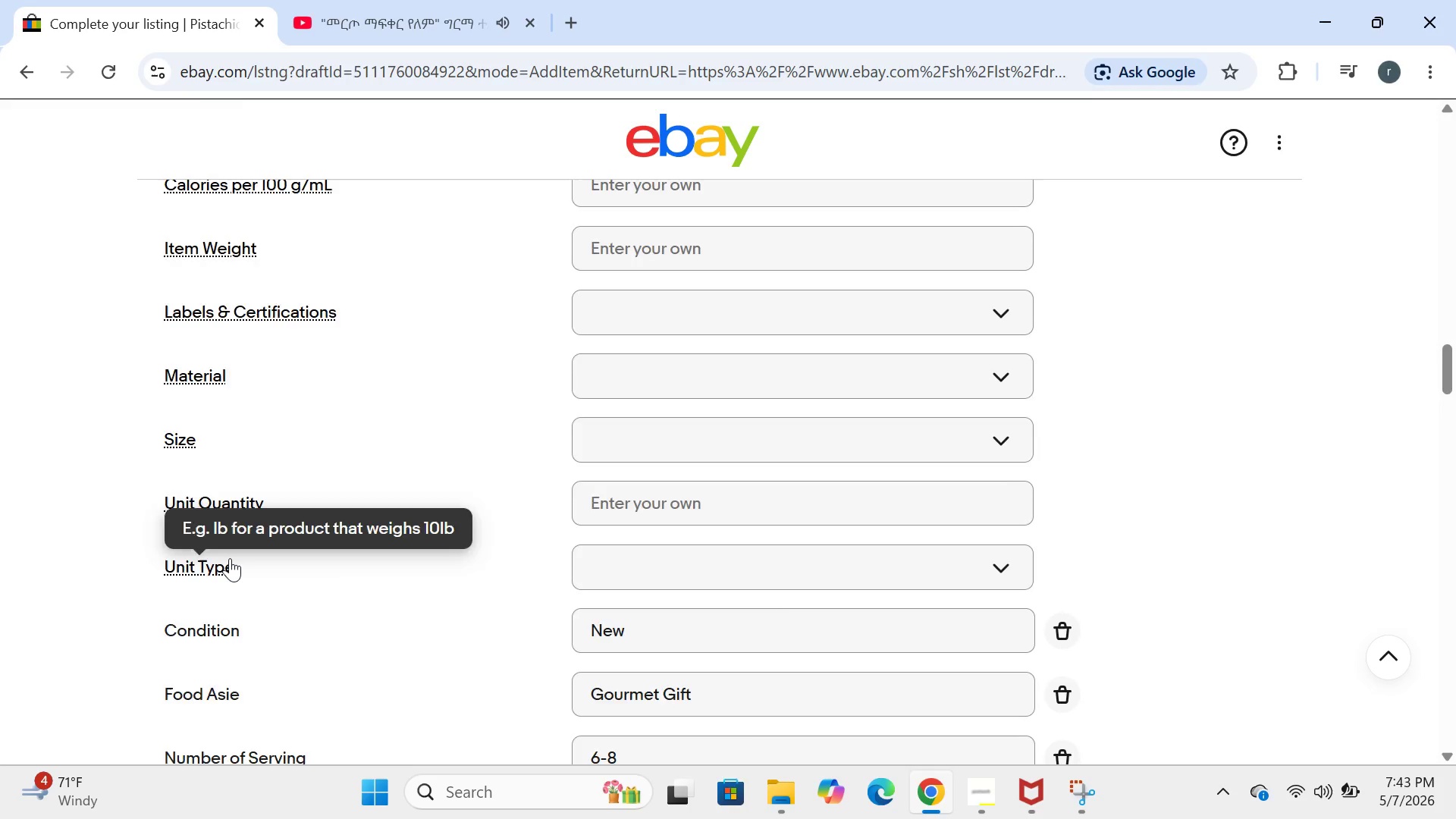 
wait(23.6)
 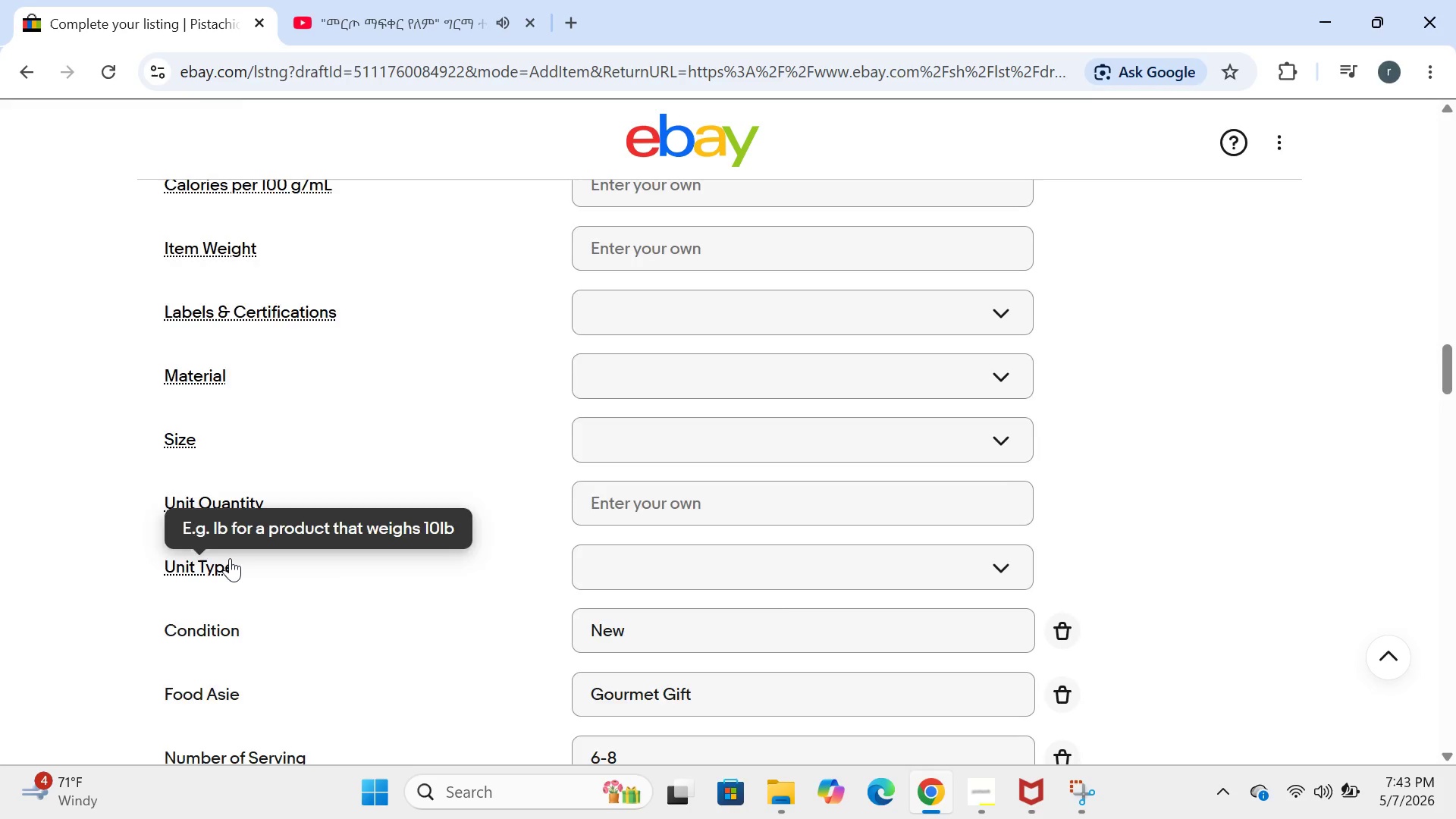 
mouse_move([347, 563])
 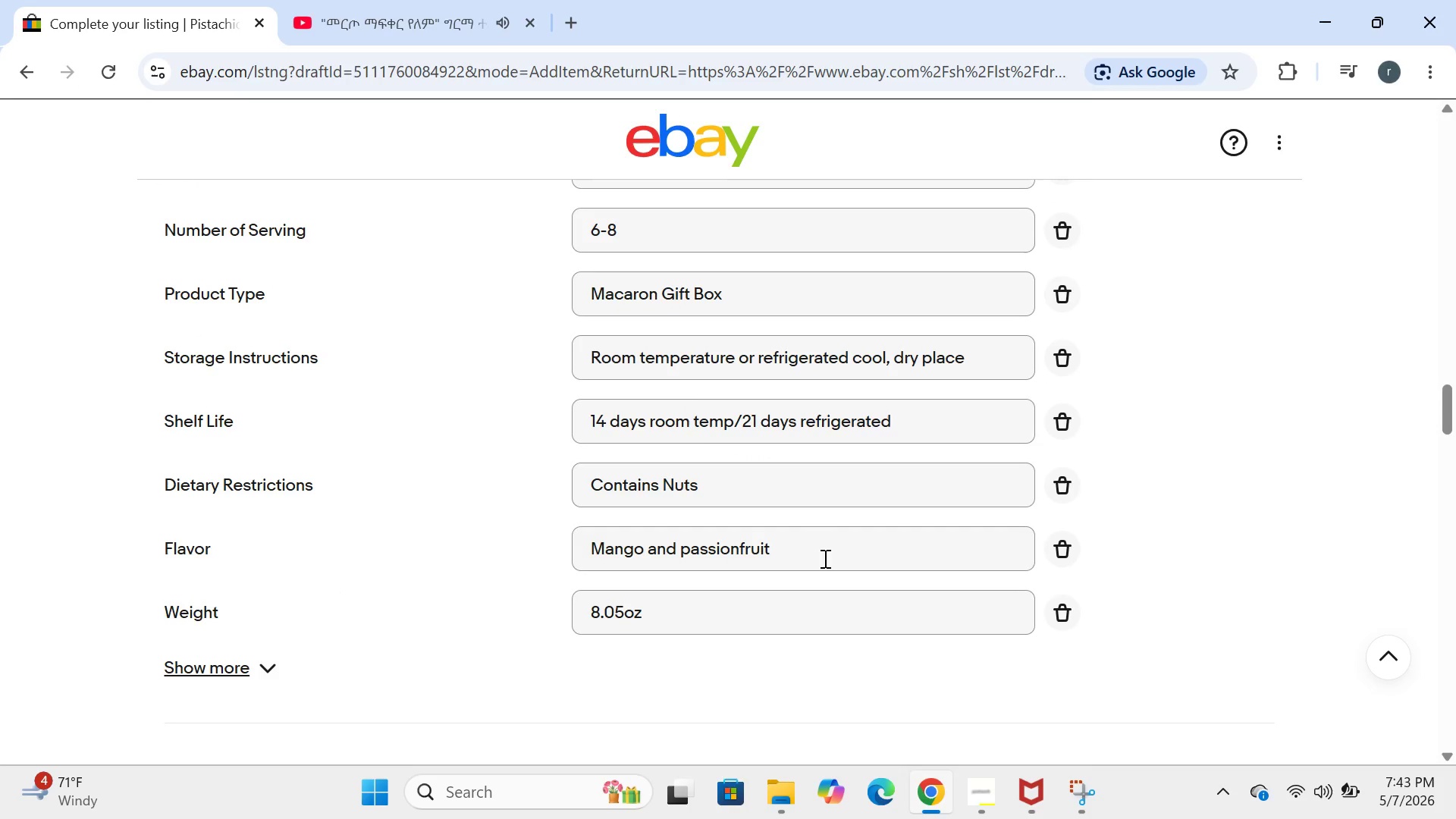 
left_click([823, 558])
 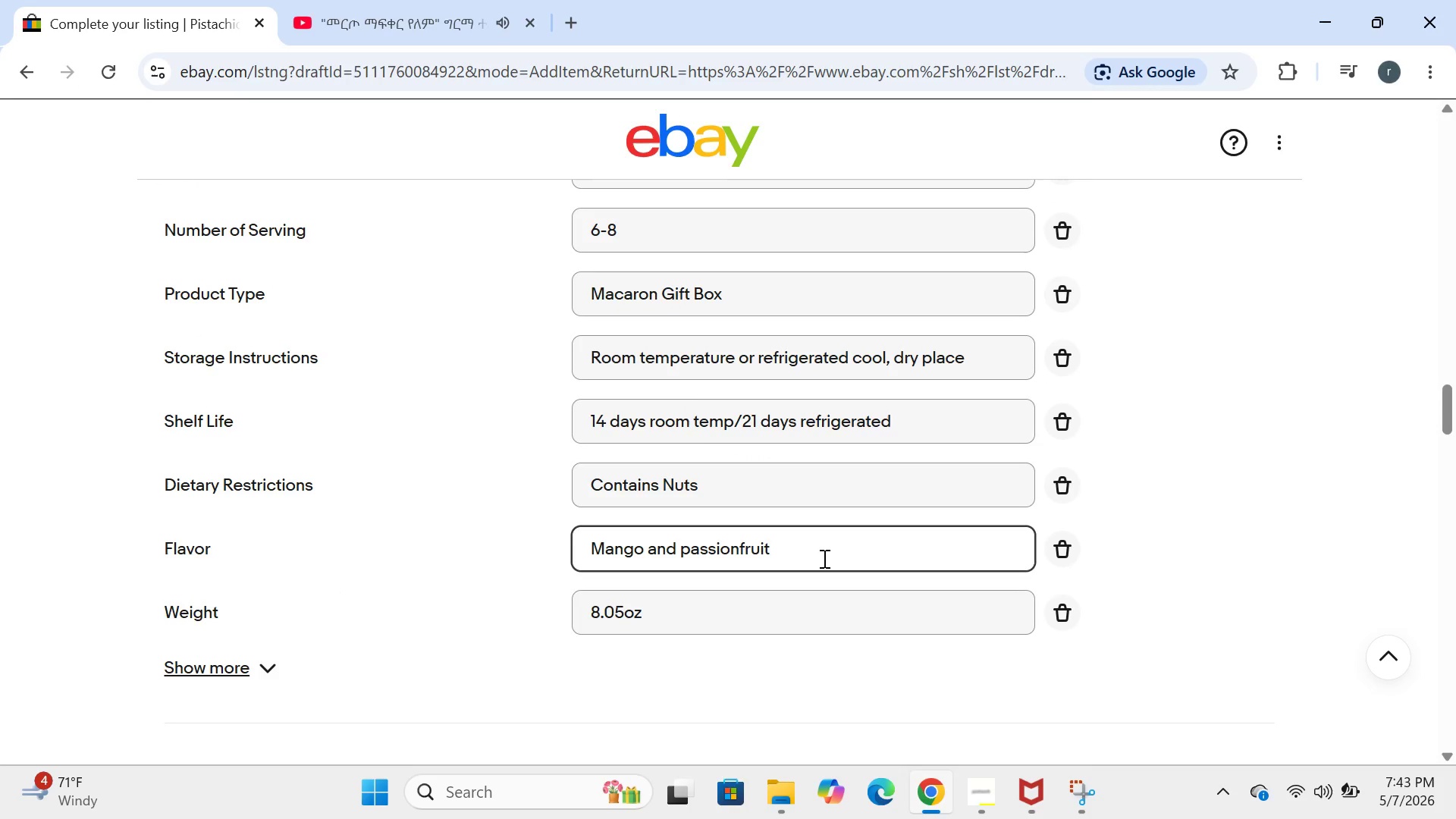 
left_click([823, 558])
 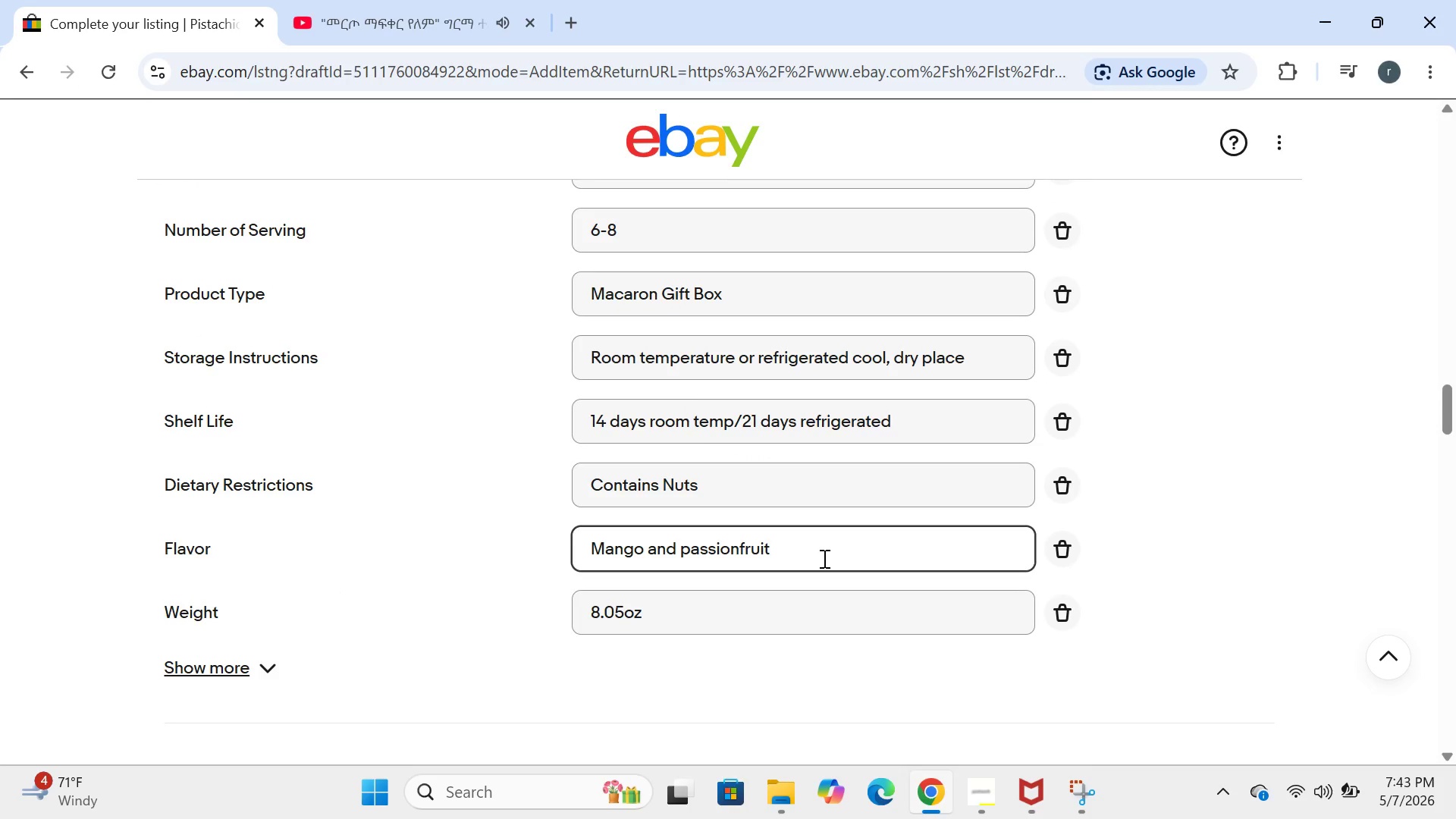 
key(Control+ControlLeft)
 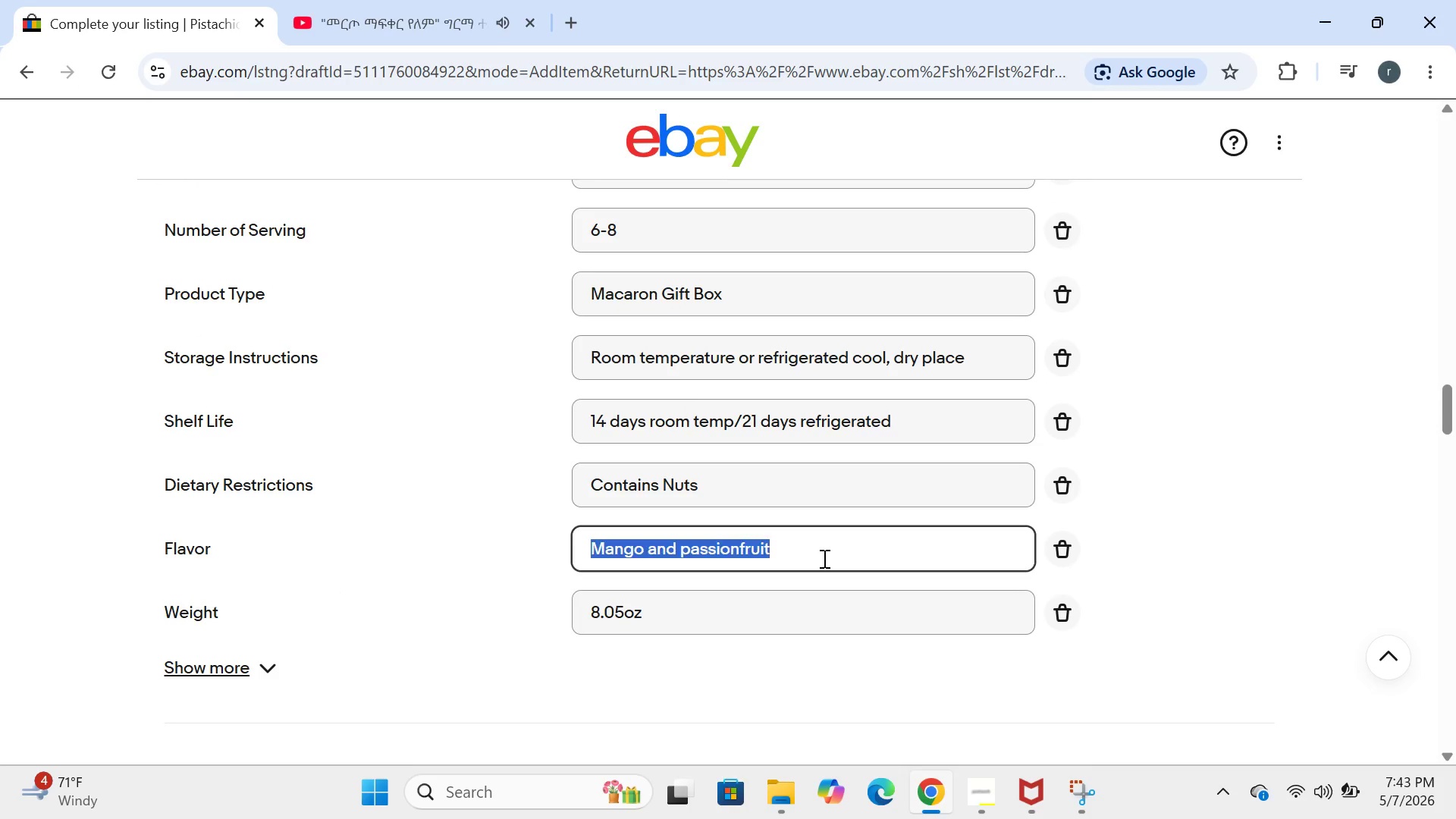 
key(Control+A)
 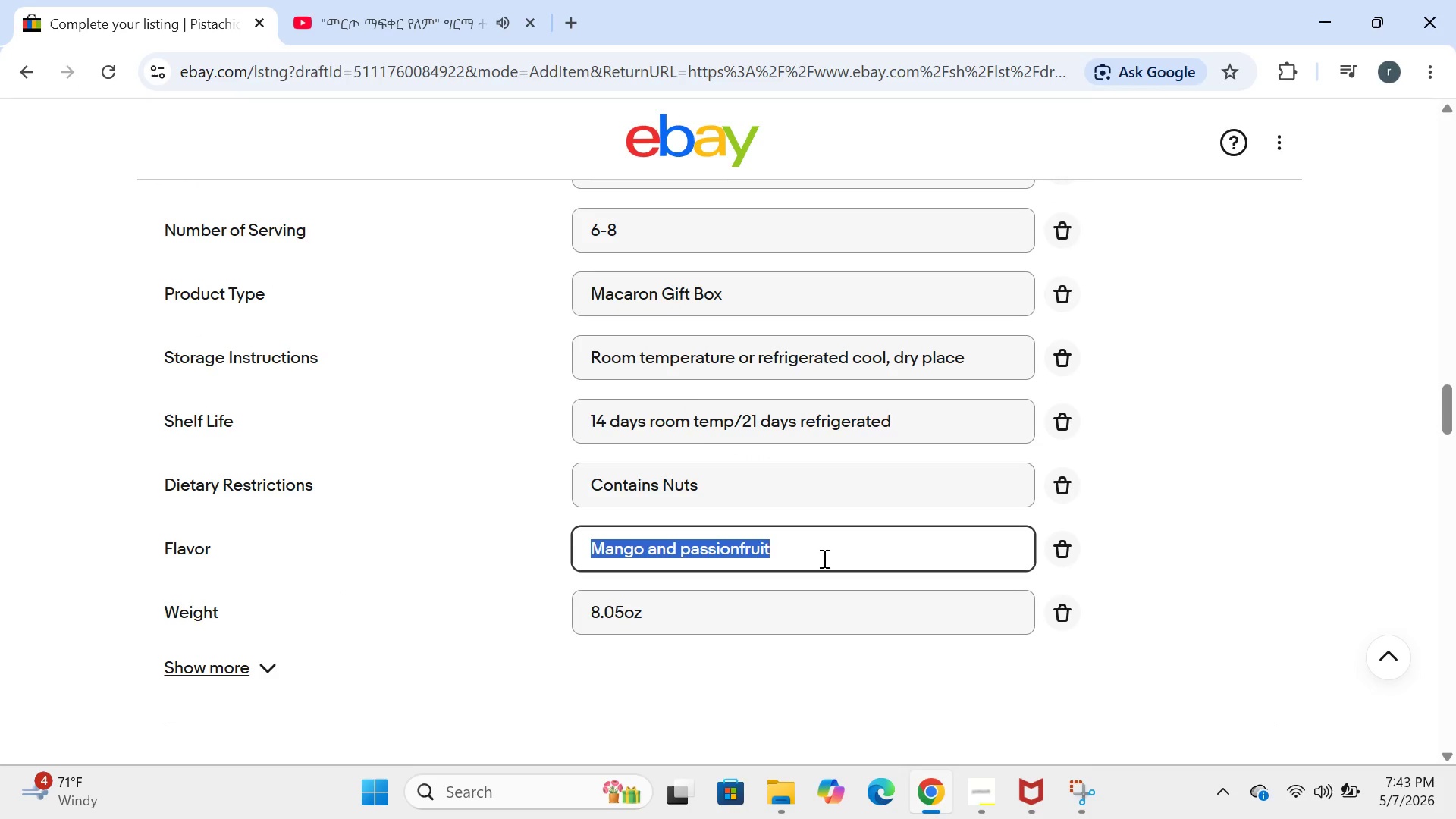 
double_click([823, 558])
 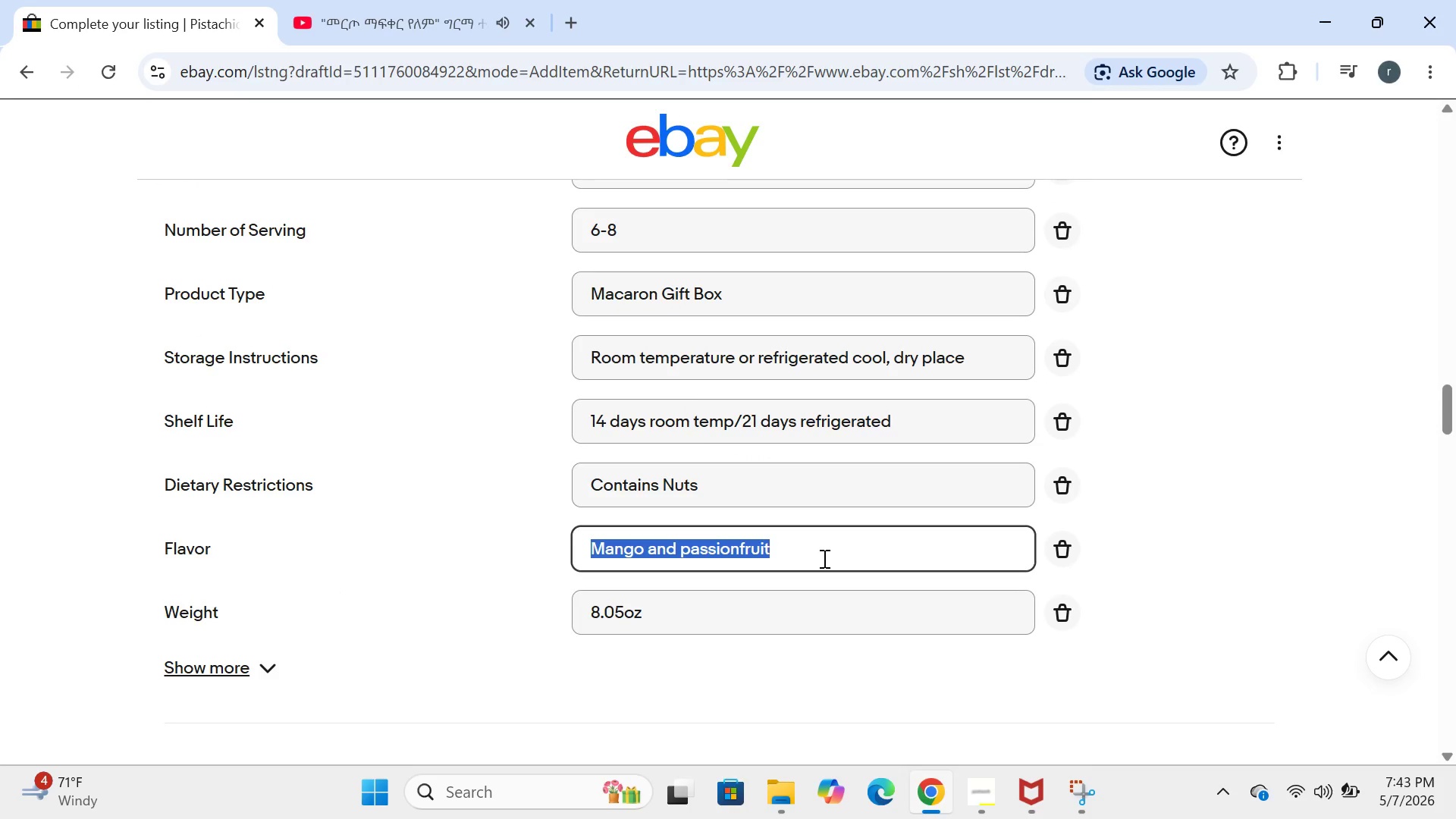 
key(Backspace)
 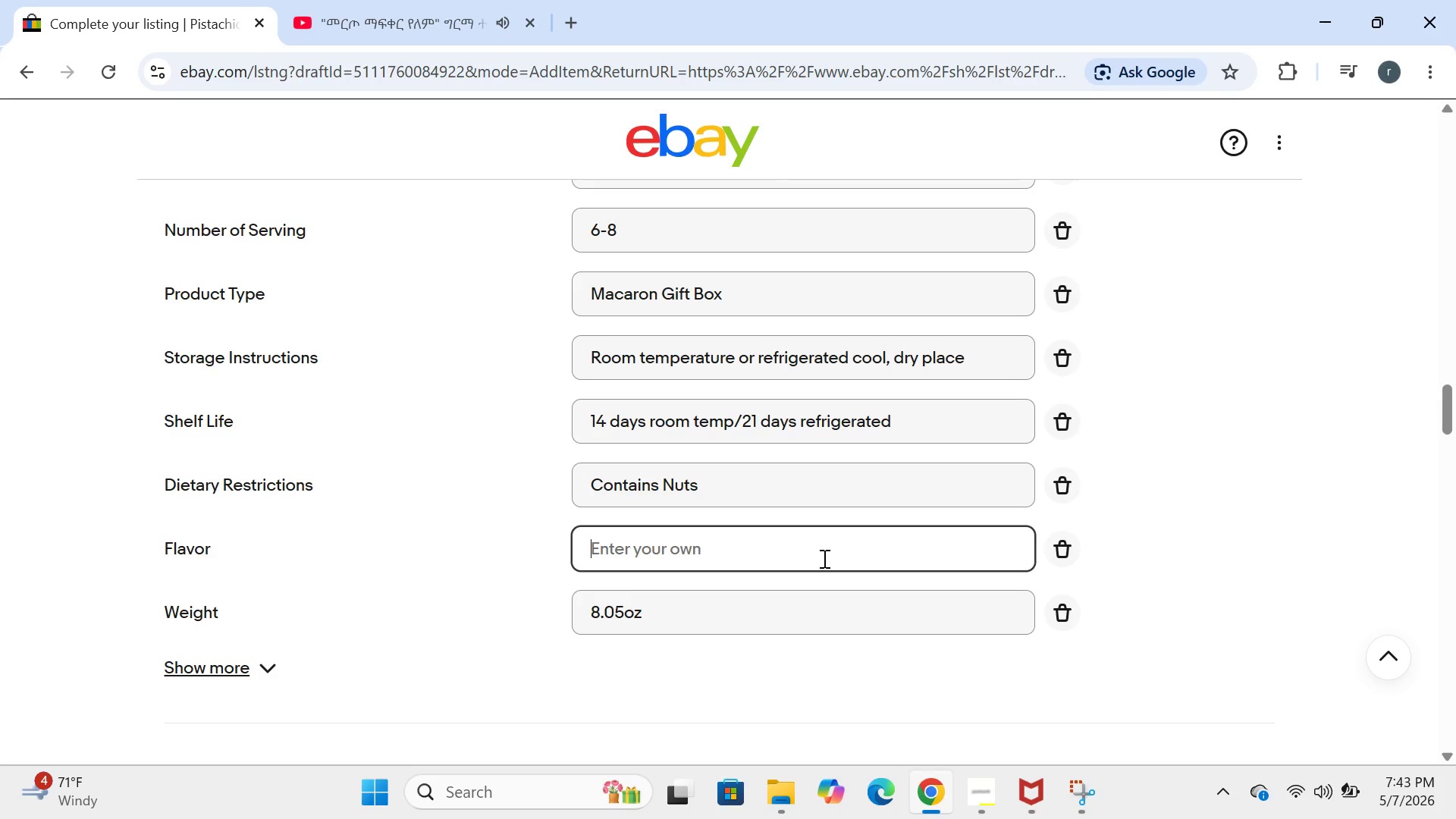 
wait(5.81)
 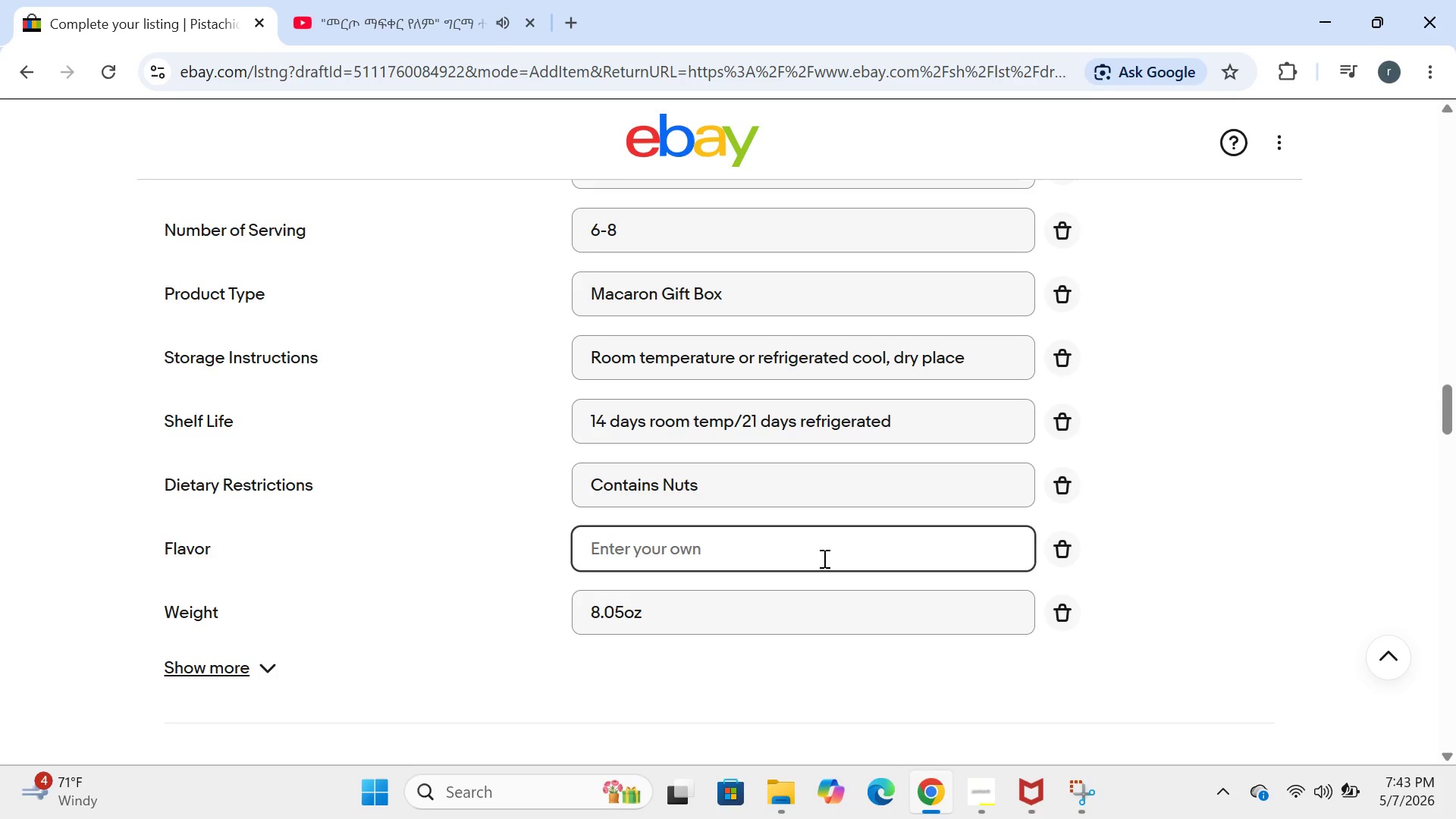 
type(o)
key(Backspace)
type(Pistachio and Rose)
 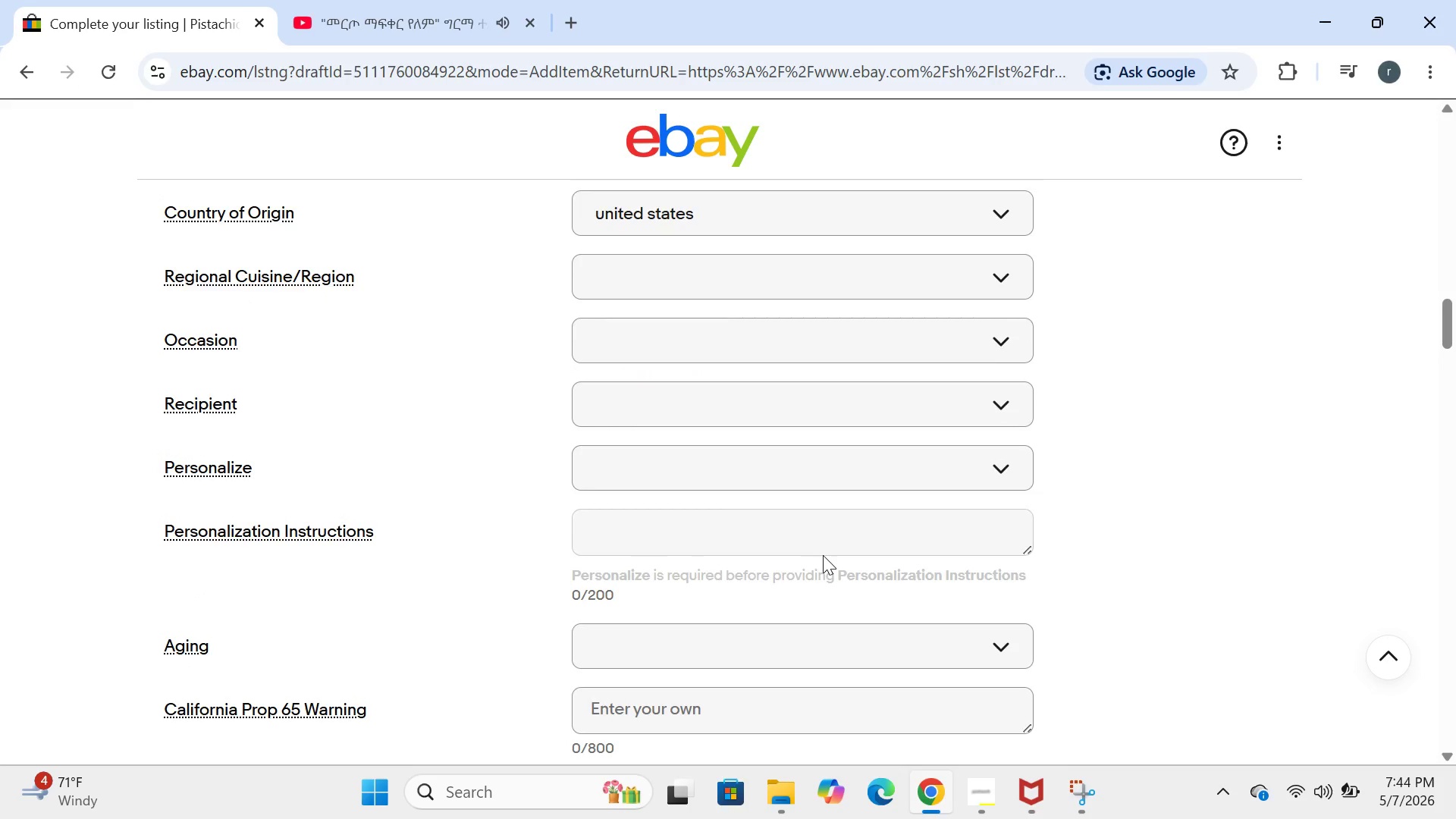 
wait(18.11)
 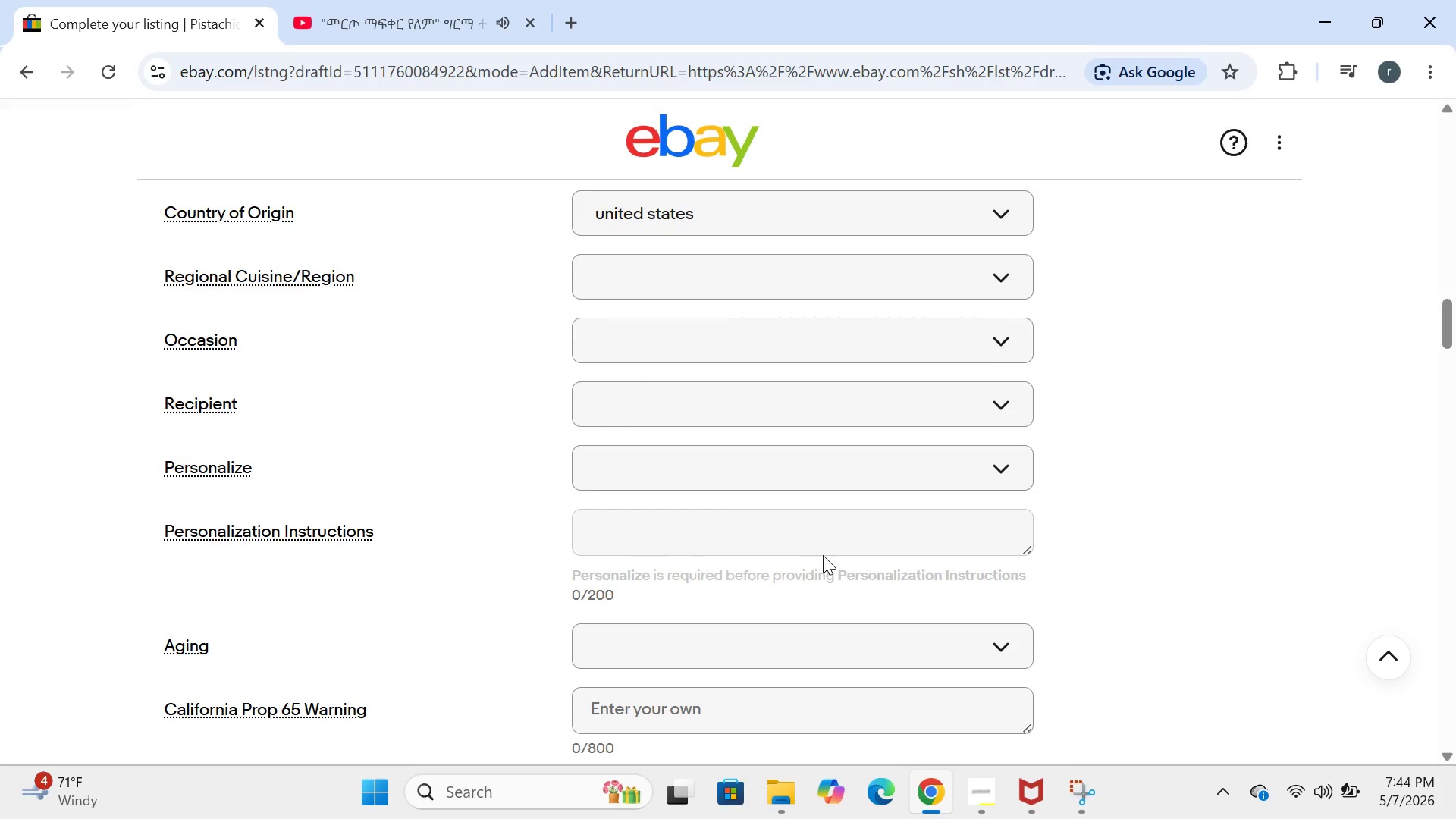 
left_click([791, 431])
 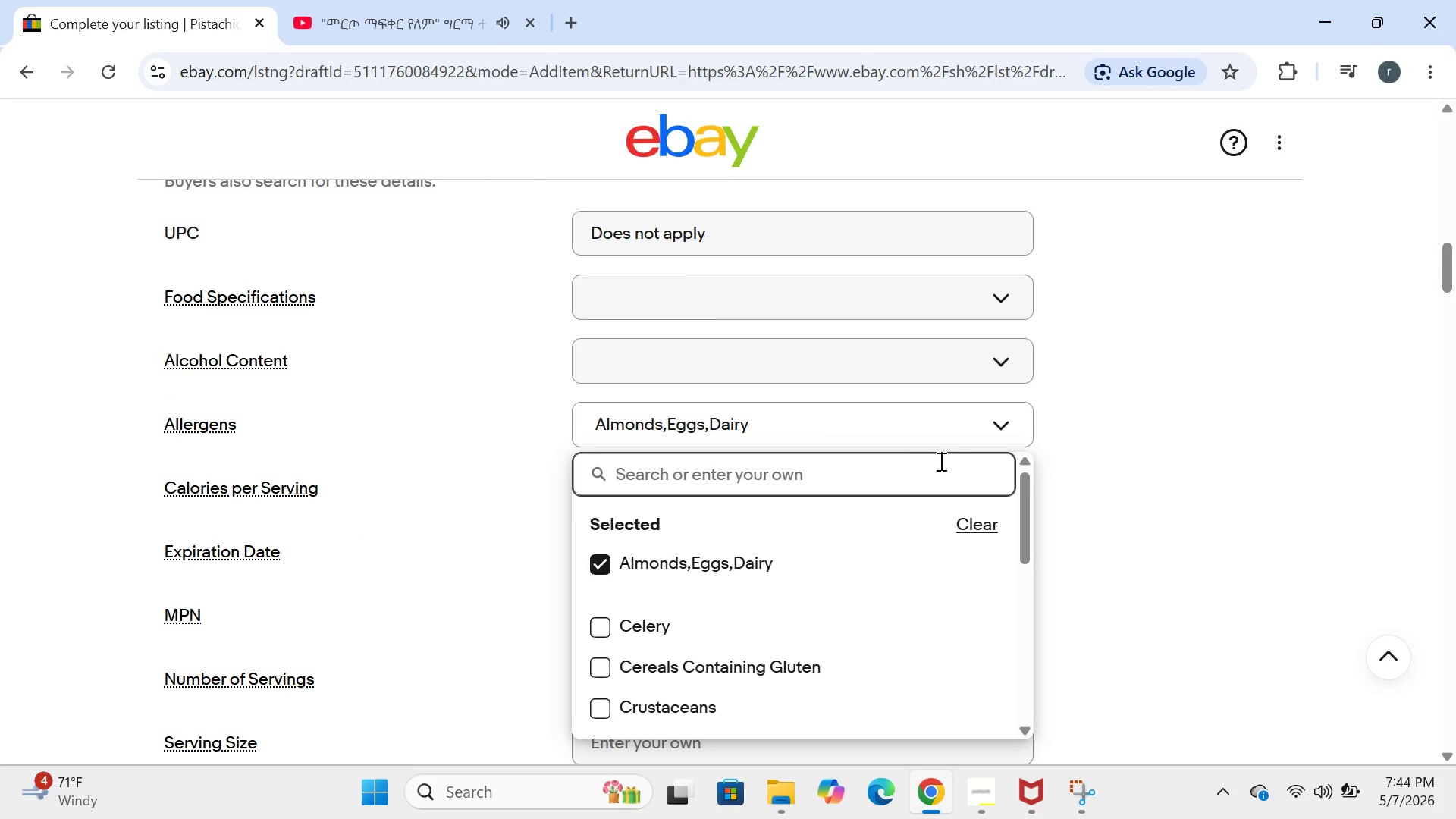 
left_click_drag(start_coordinate=[1009, 418], to_coordinate=[739, 409])
 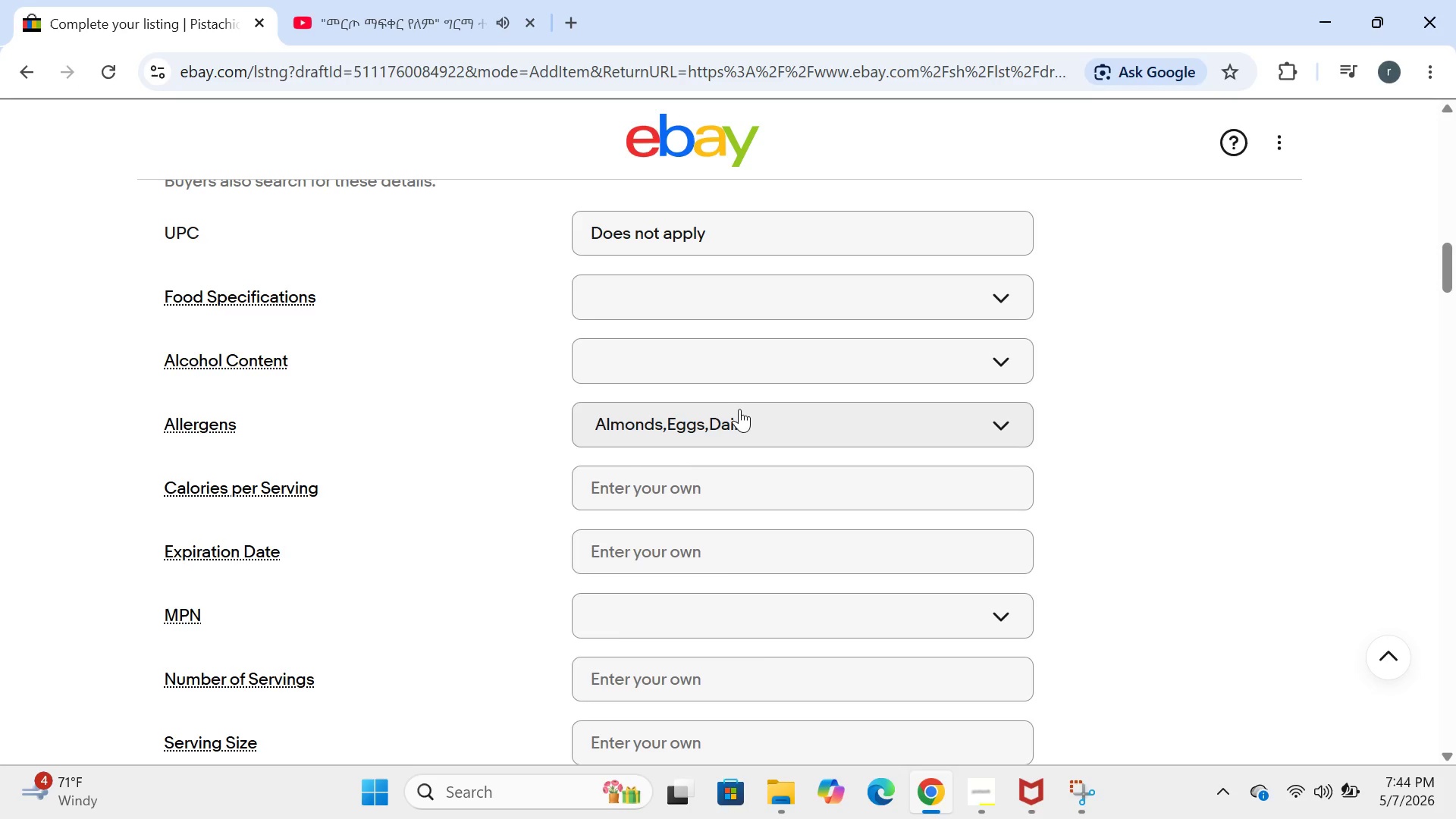 
left_click([739, 409])
 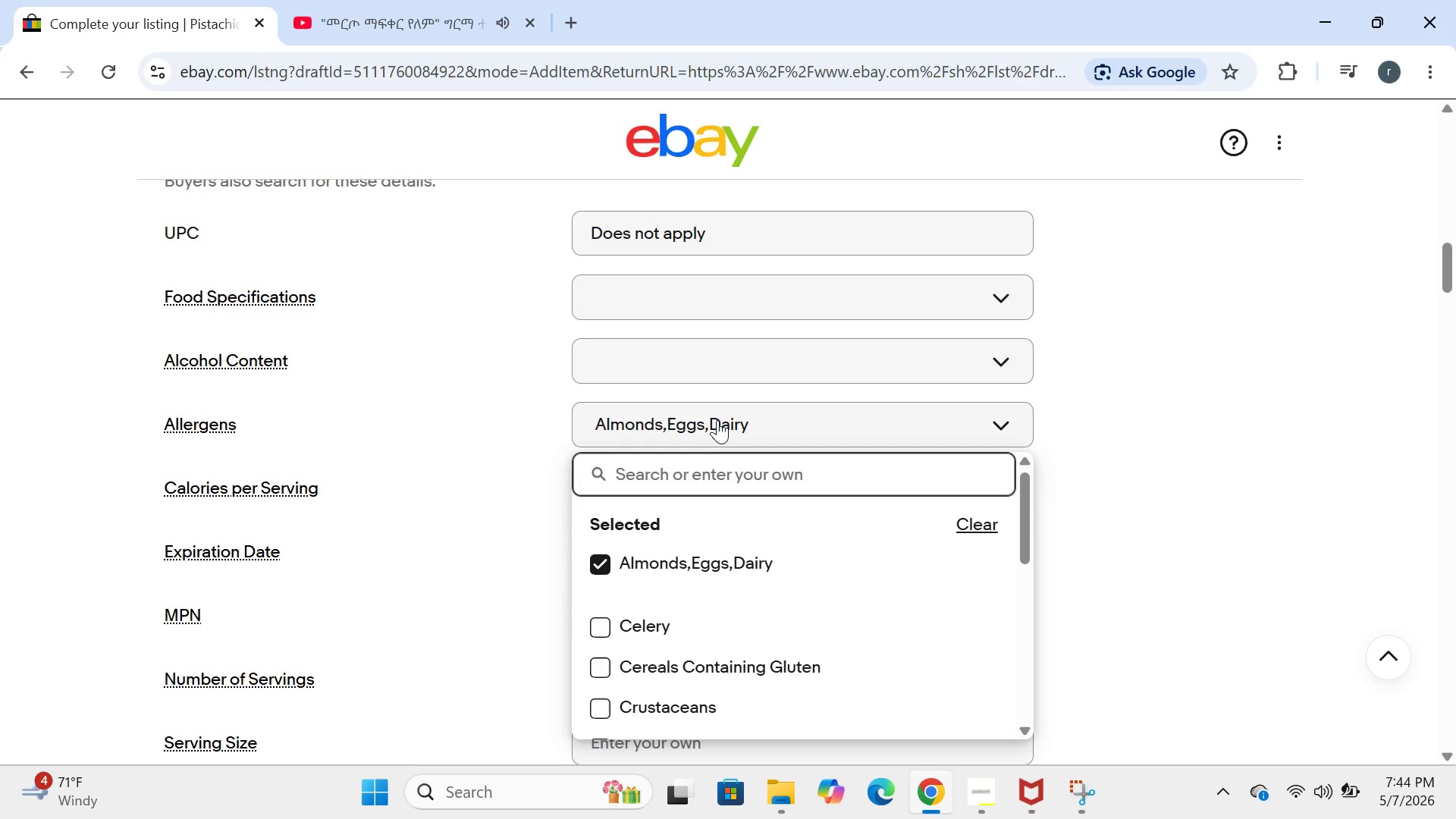 
left_click([717, 418])
 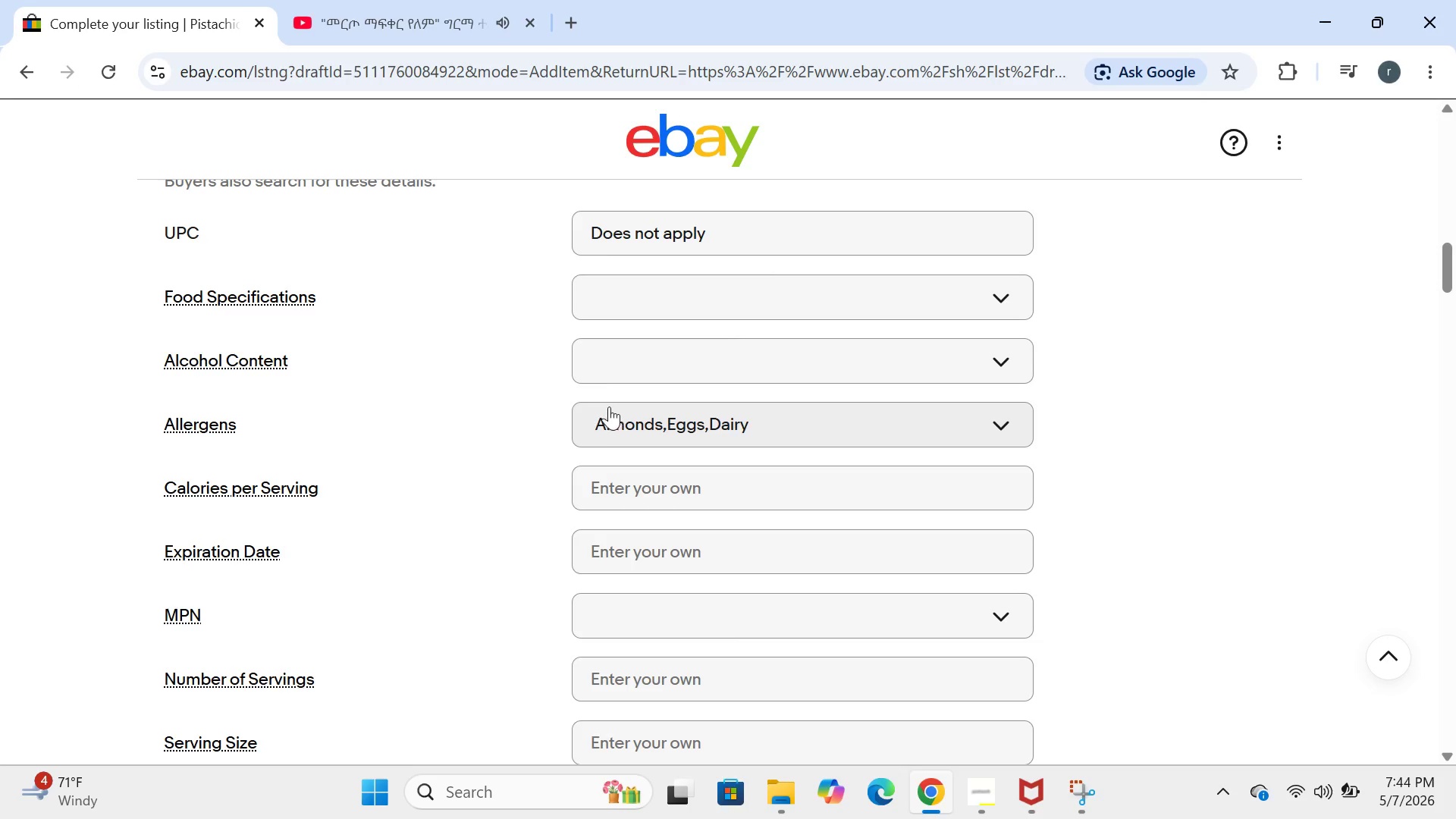 
left_click([599, 419])
 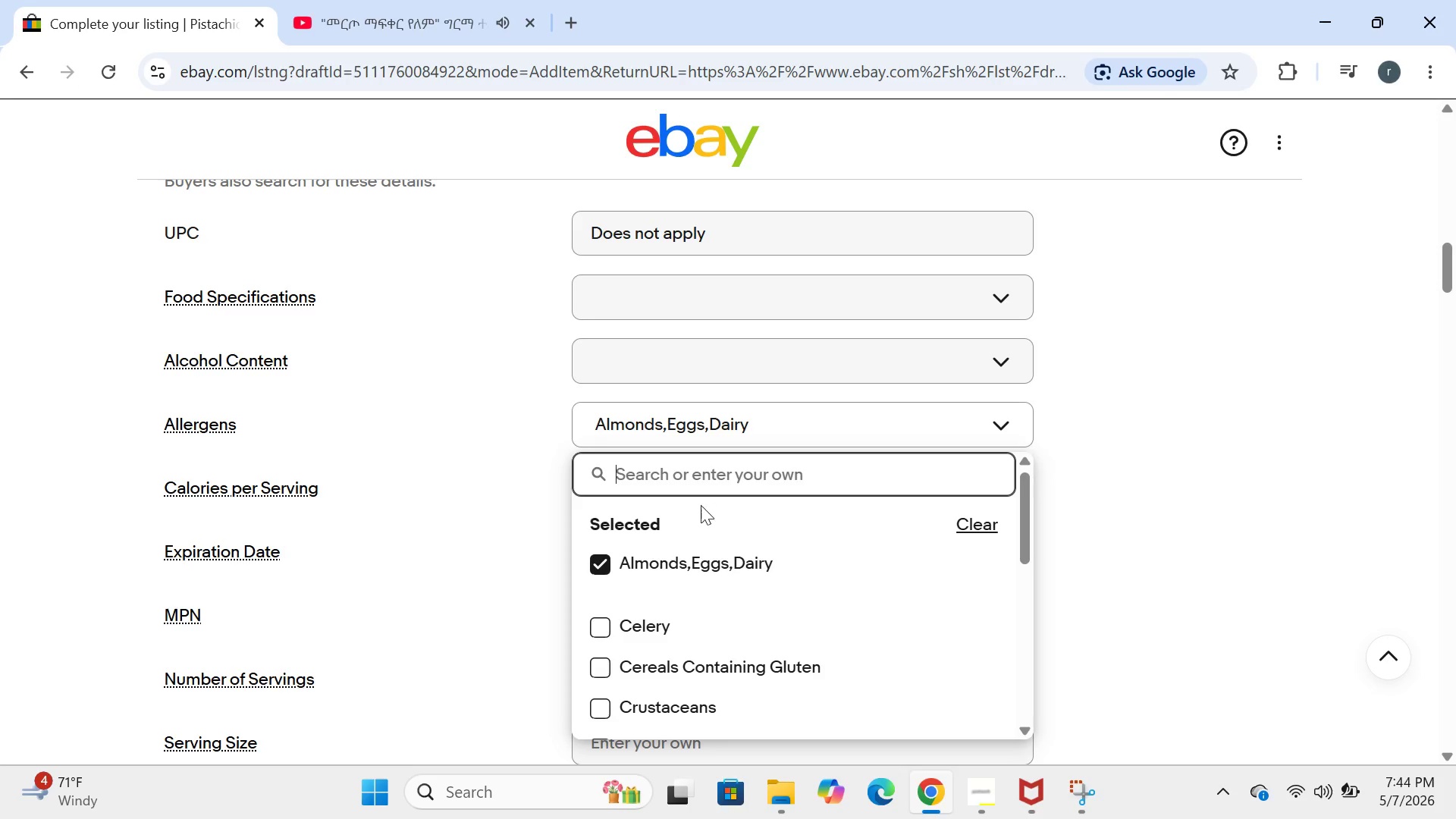 
left_click([619, 431])
 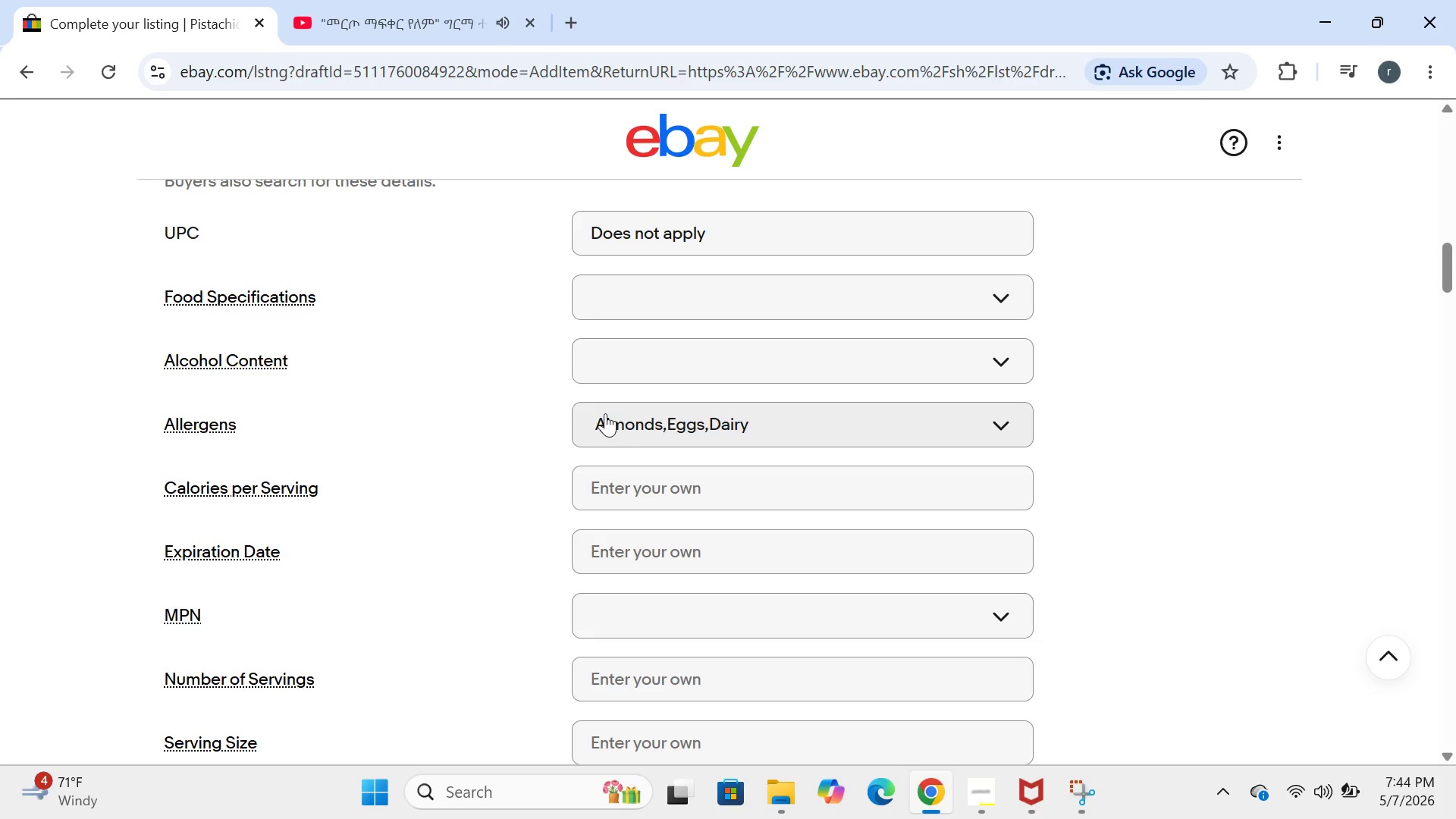 
key(Control+A)
 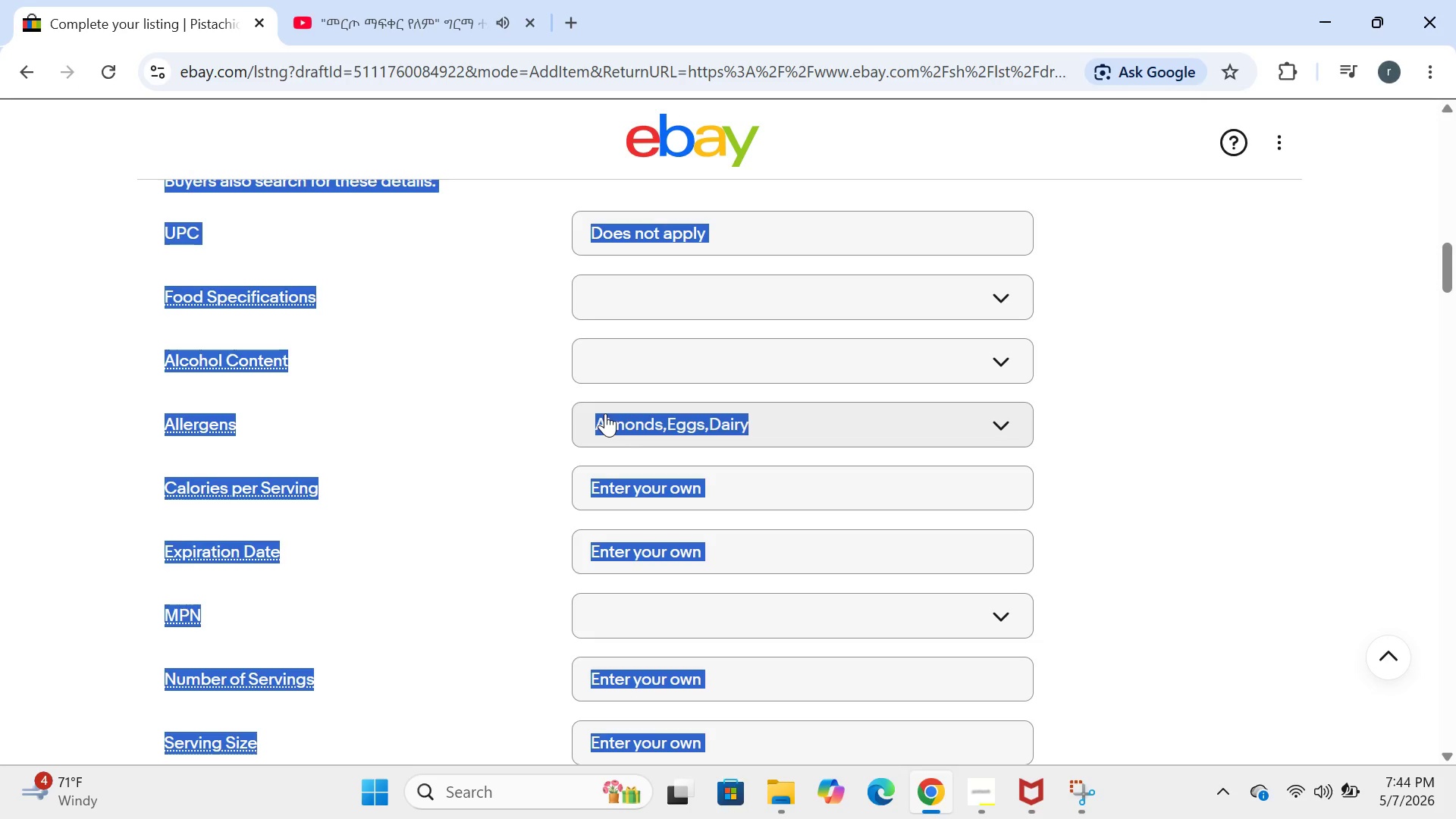 
left_click([605, 413])
 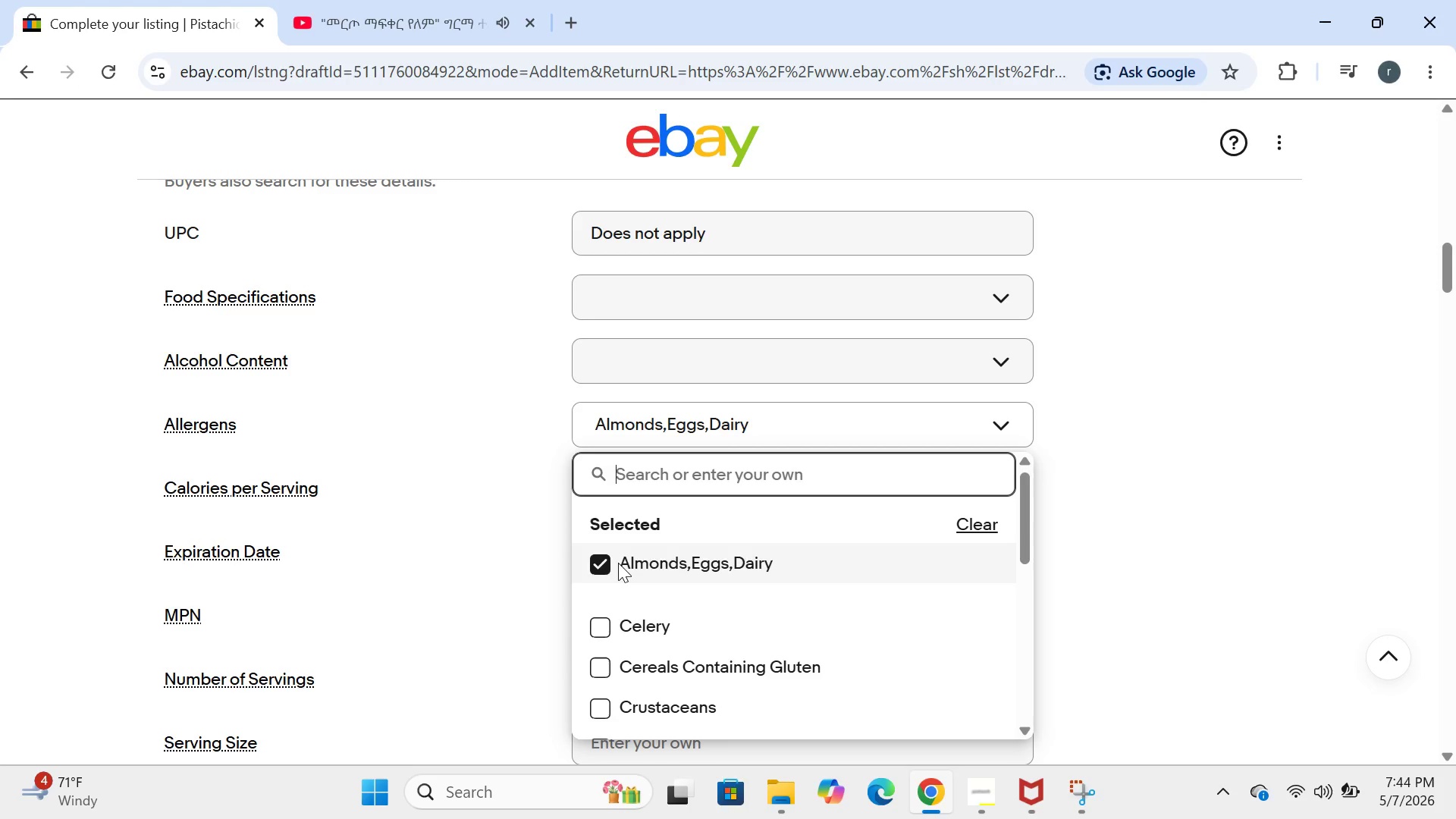 
wait(6.19)
 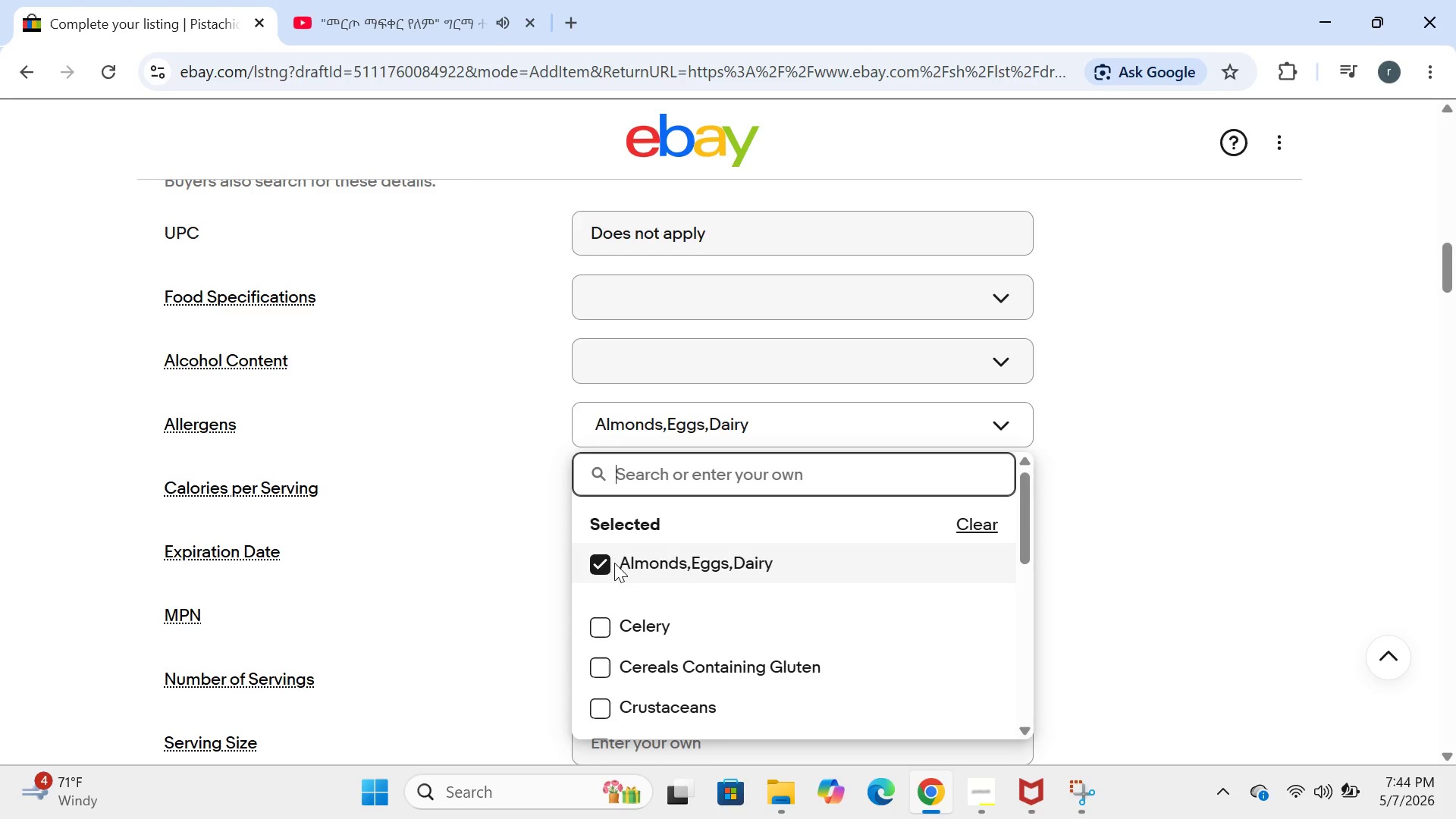 
left_click_drag(start_coordinate=[621, 558], to_coordinate=[800, 556])
 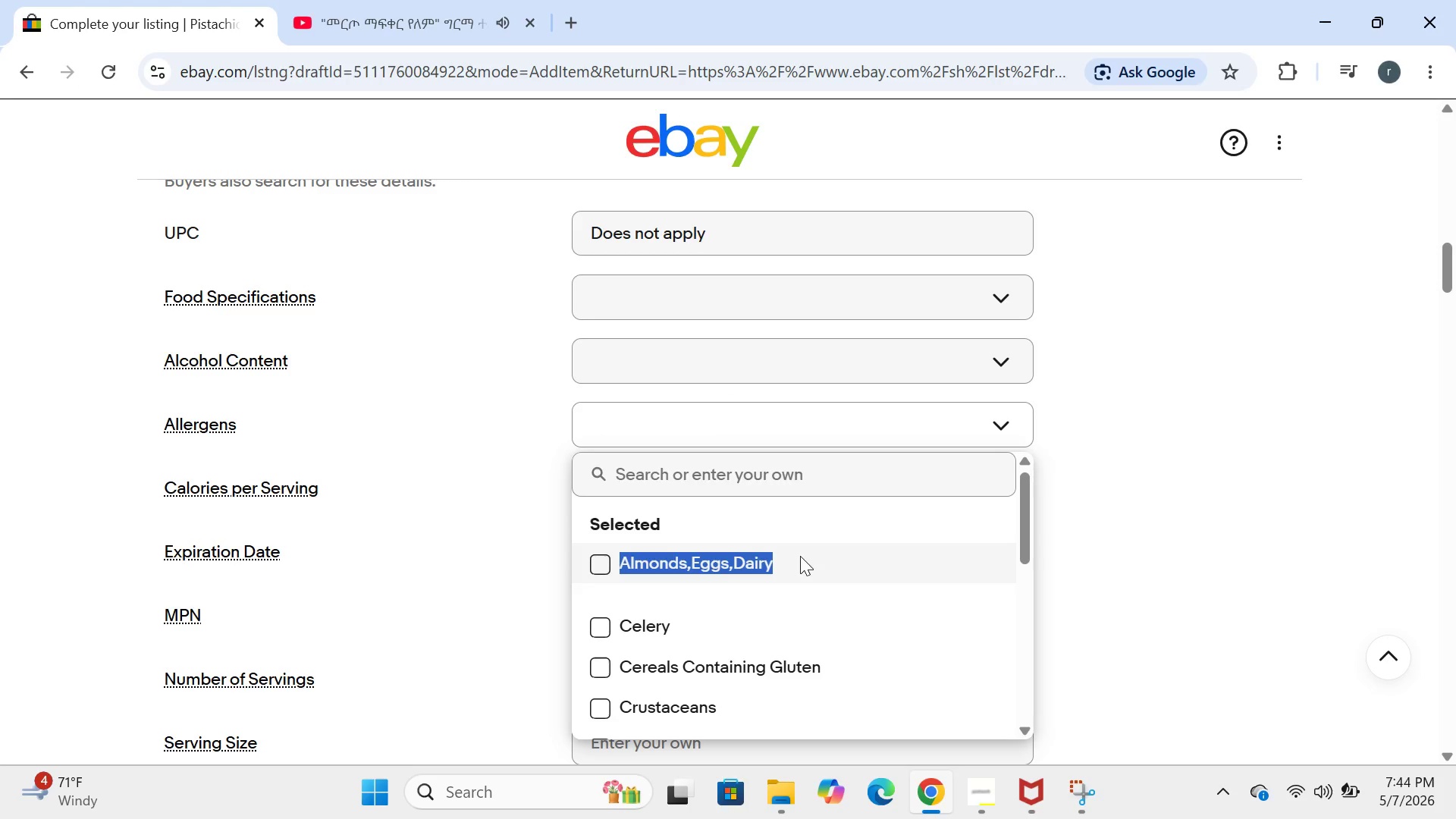 
key(Control+ControlLeft)
 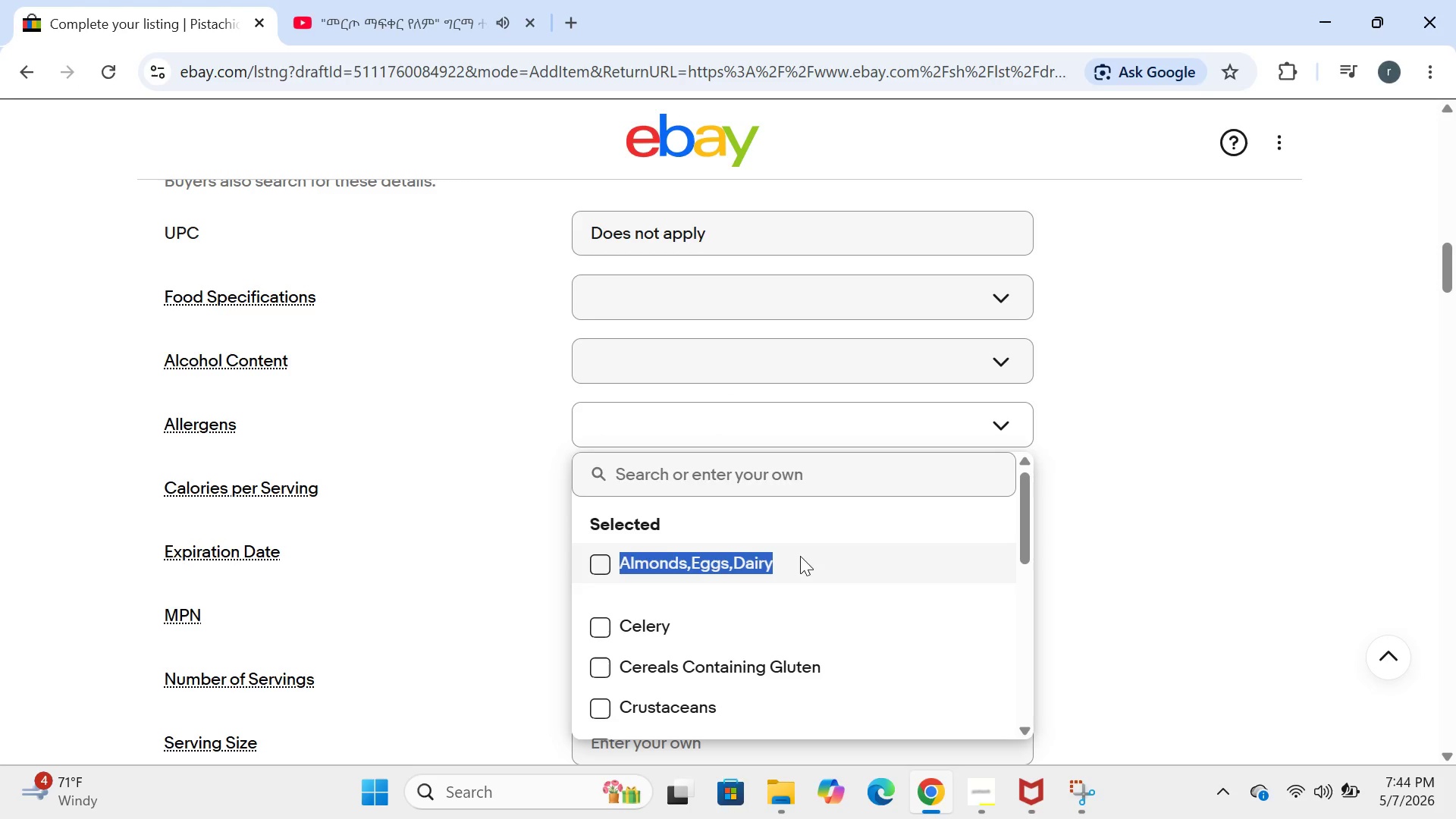 
key(Control+C)
 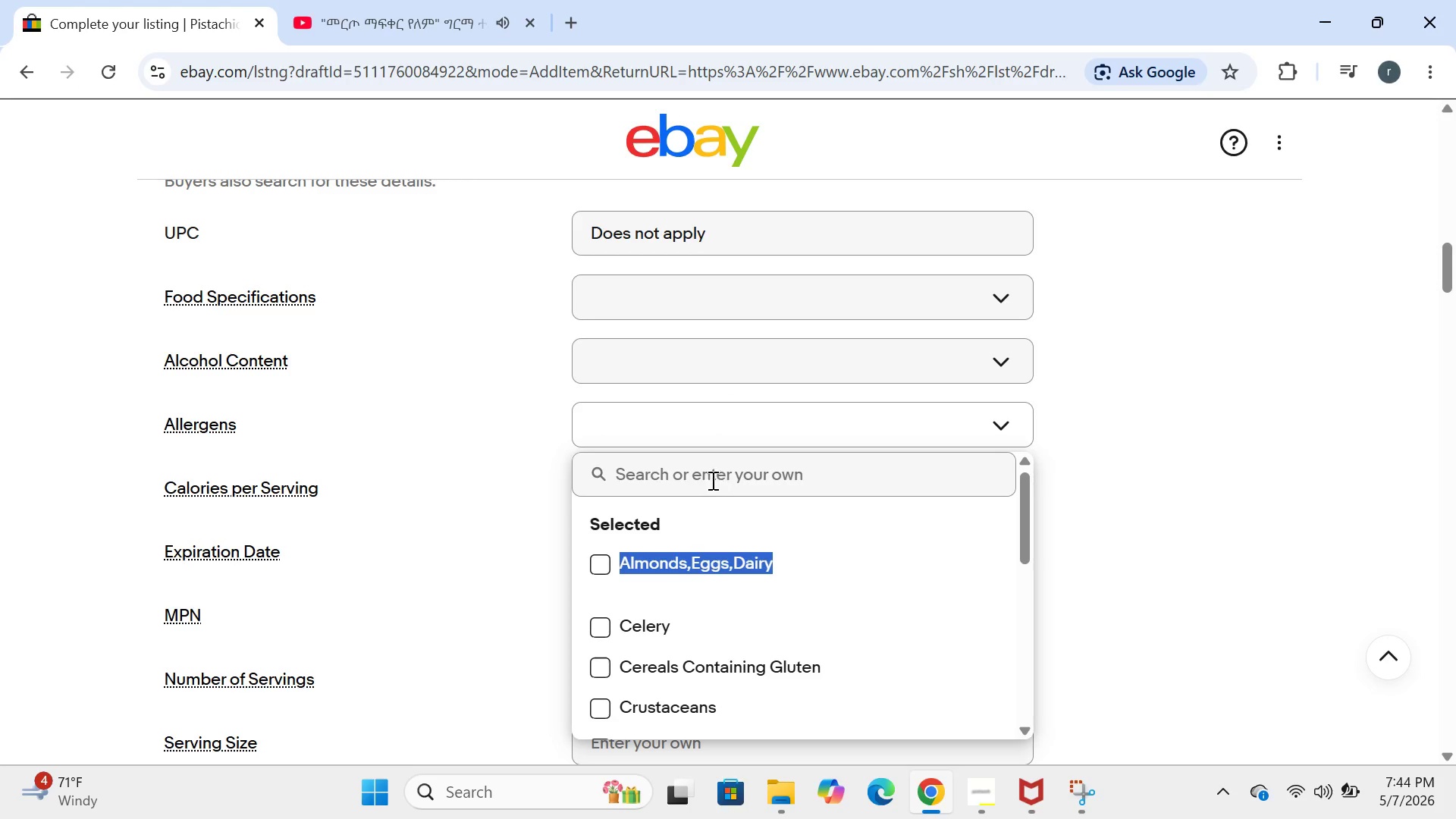 
left_click([709, 478])
 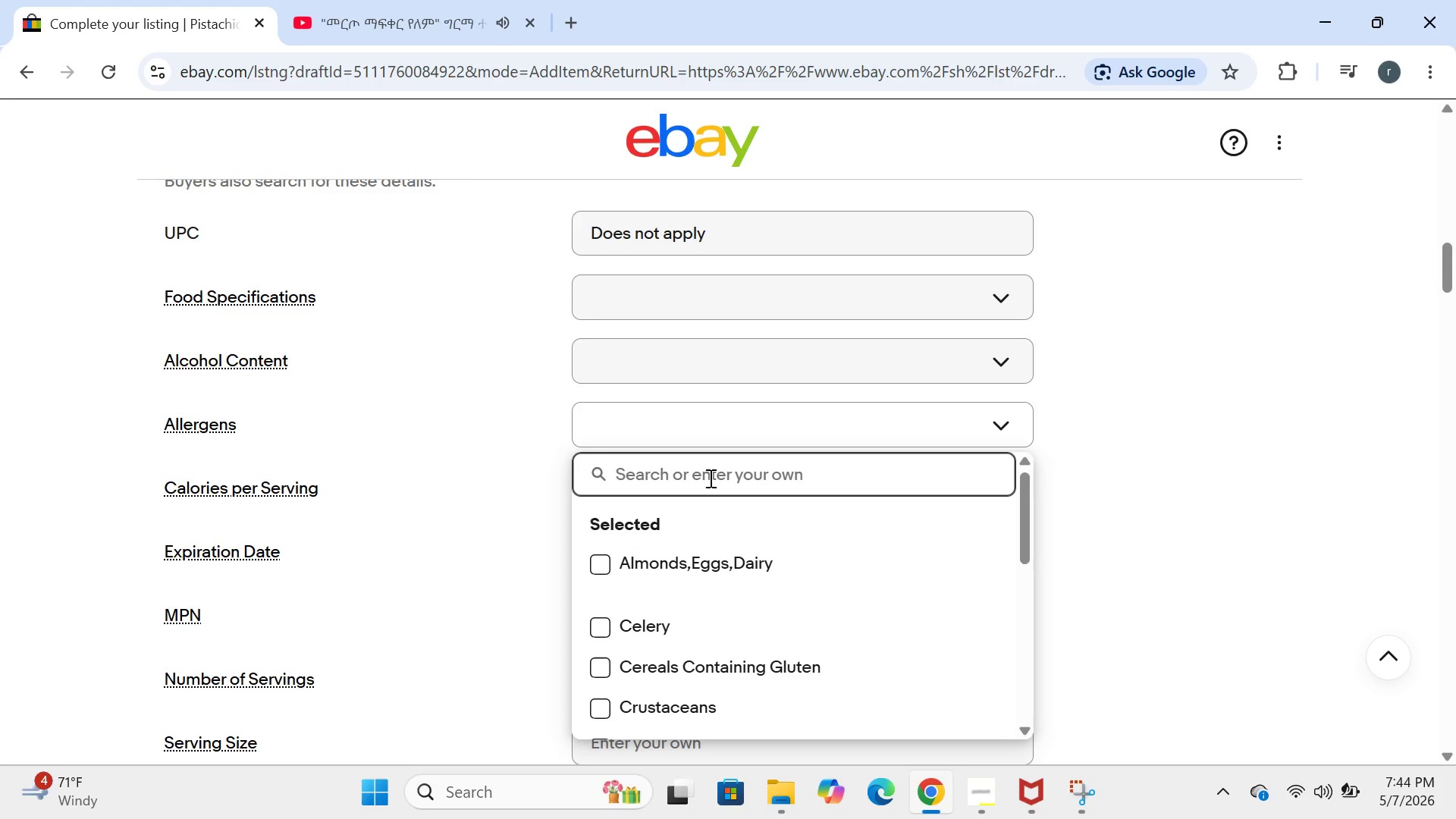 
key(Control+V)
 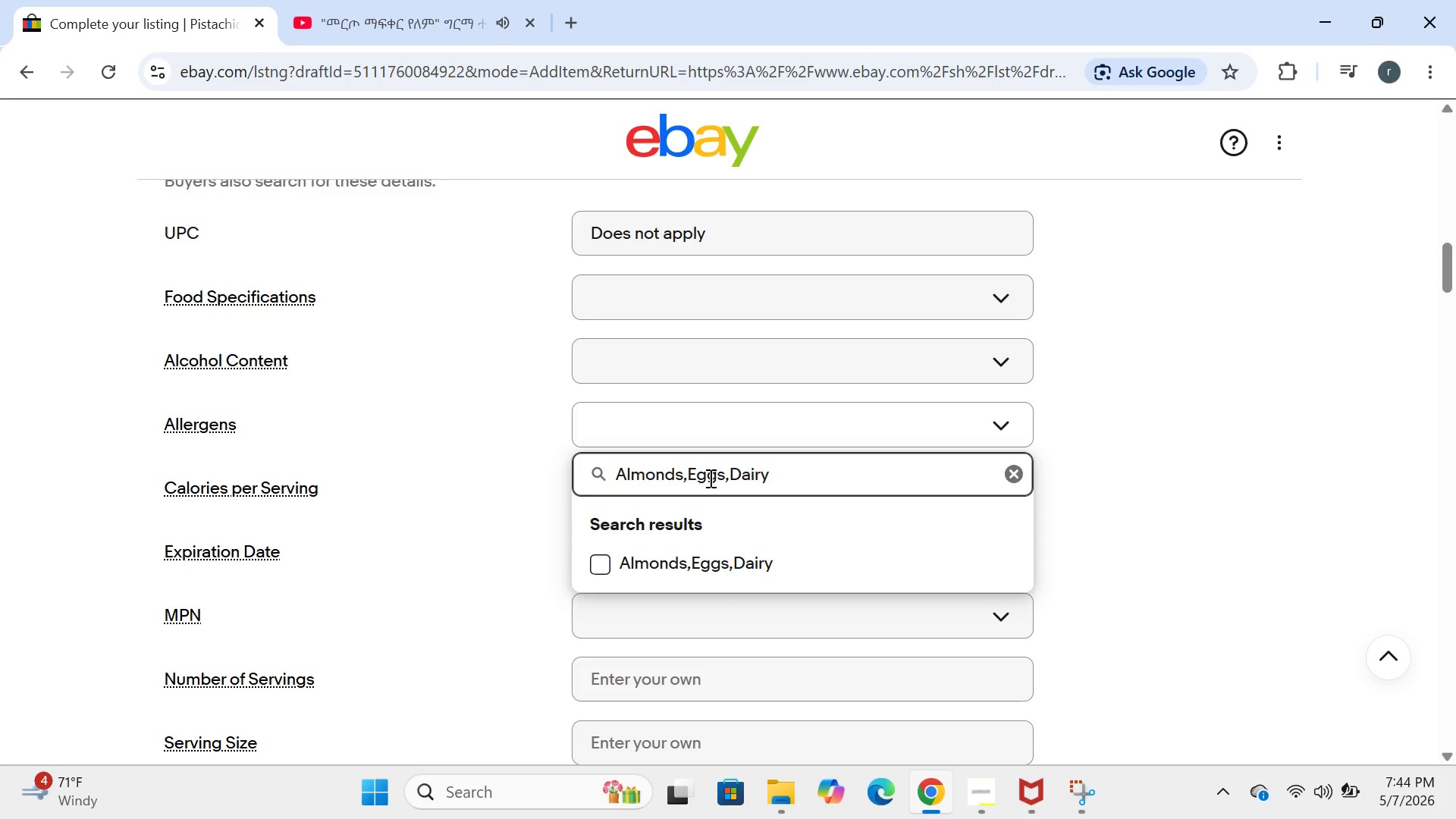 
key(Comma)
 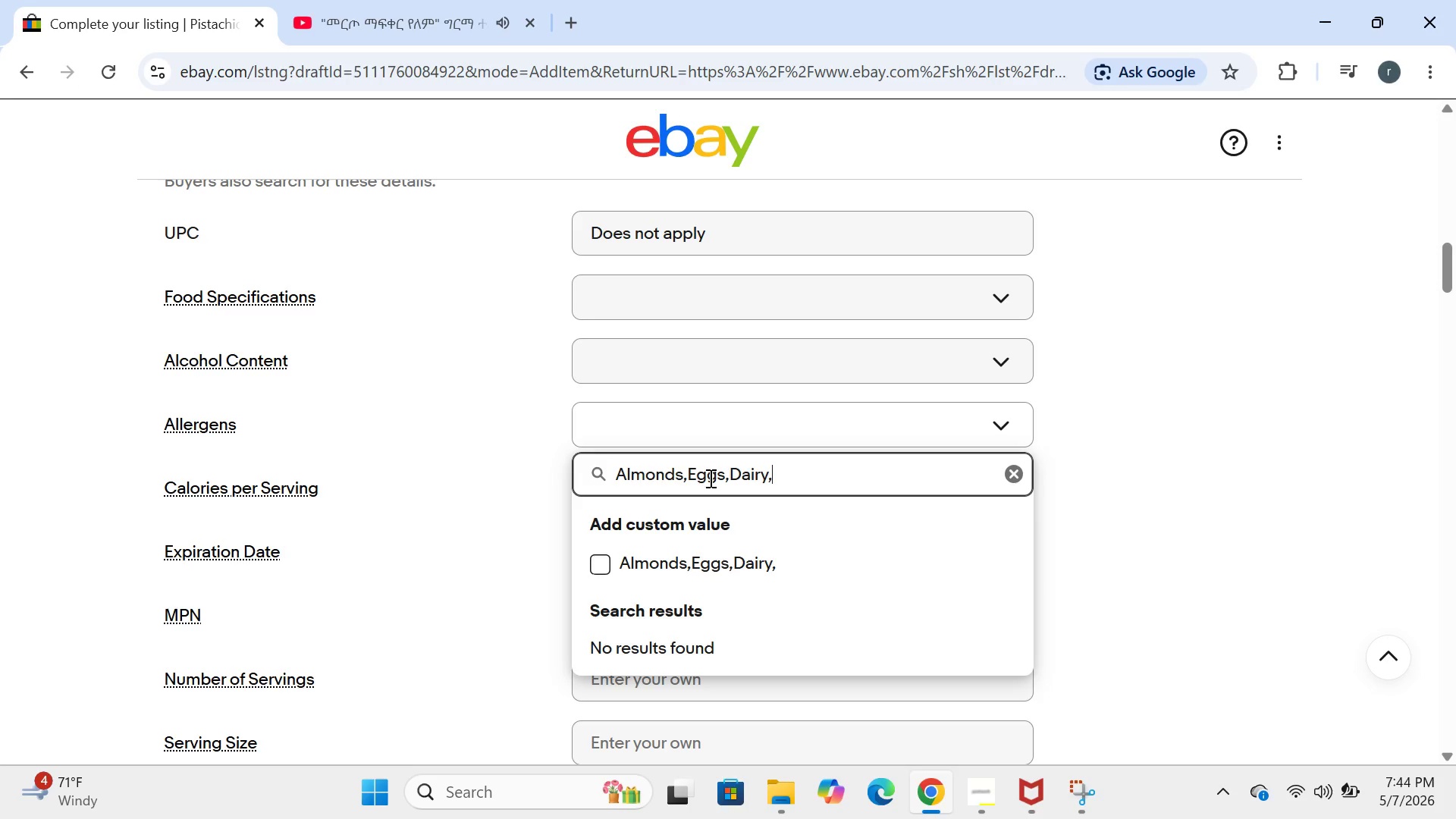 
type(pi)
key(Backspace)
key(Backspace)
type(Pistach)
 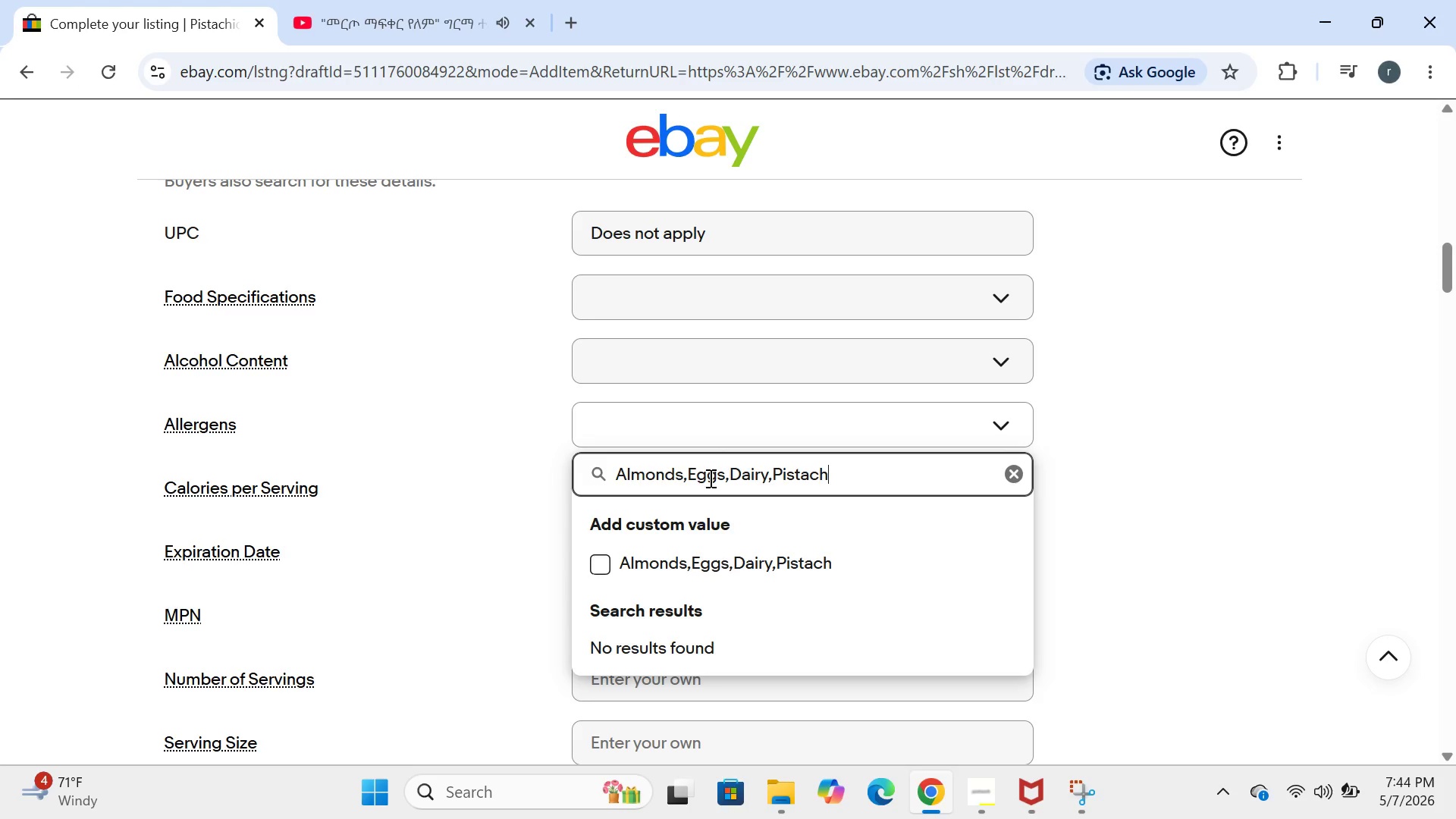 
type(ios)
 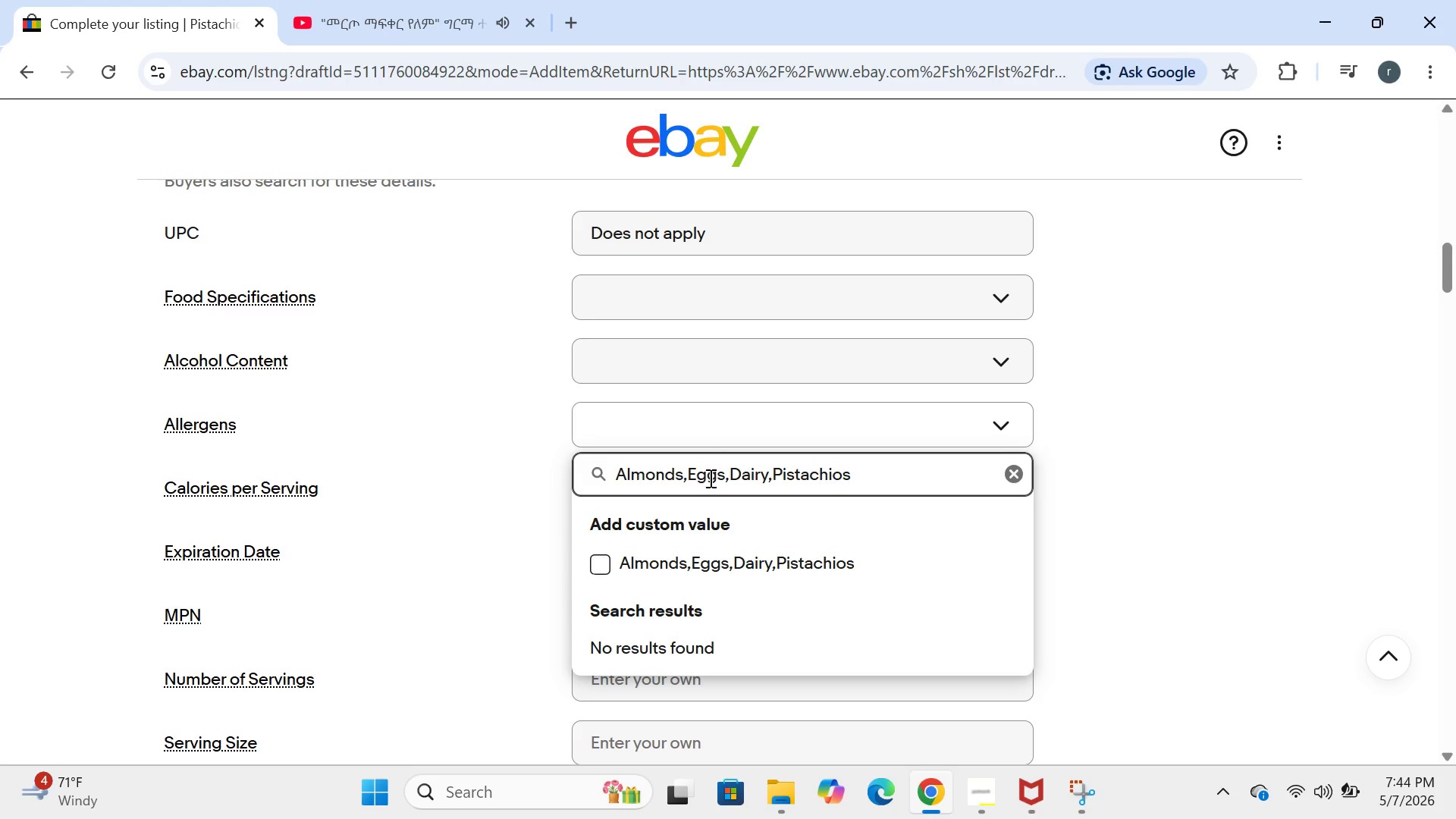 
key(Enter)
 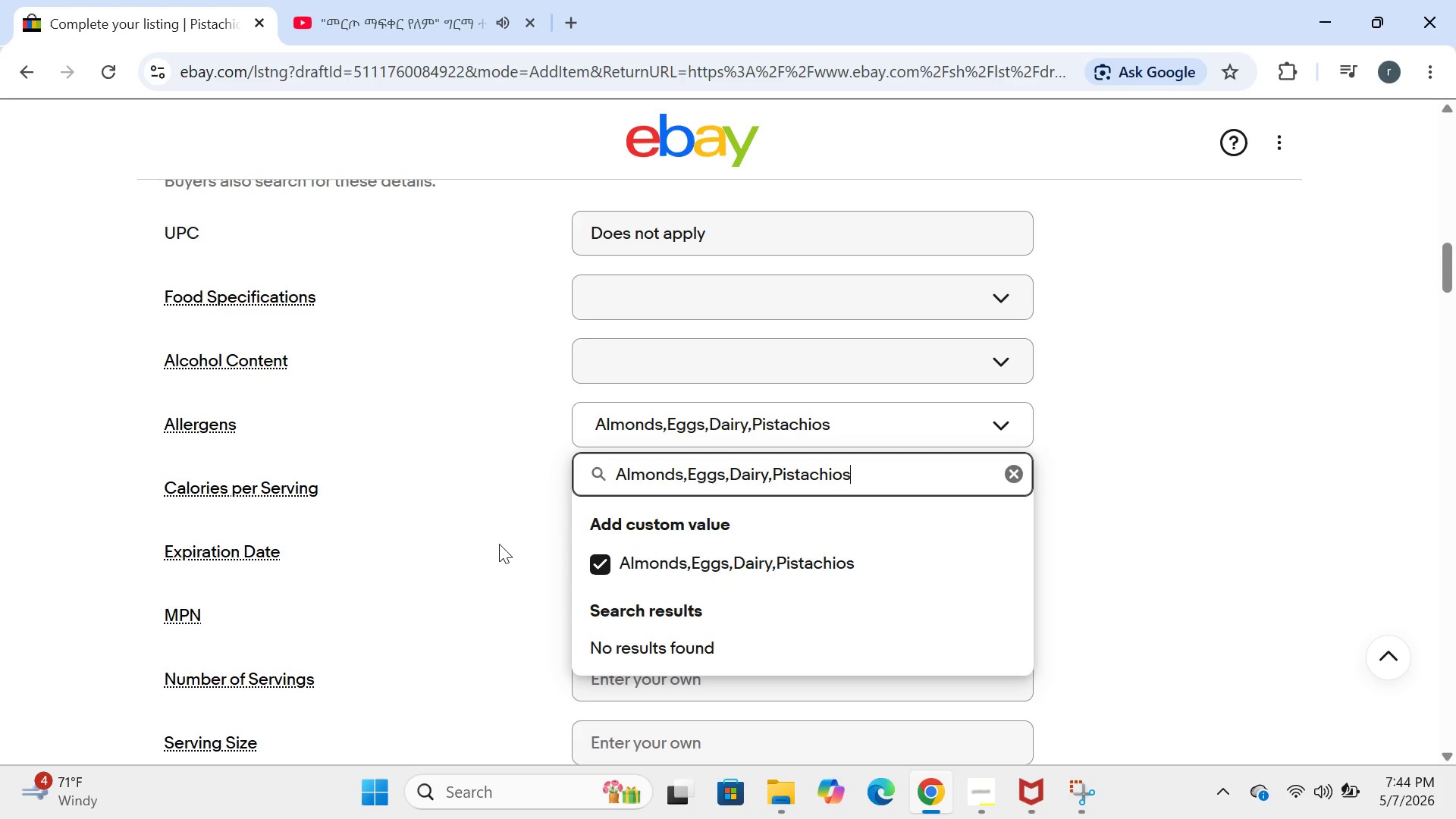 
left_click([477, 560])
 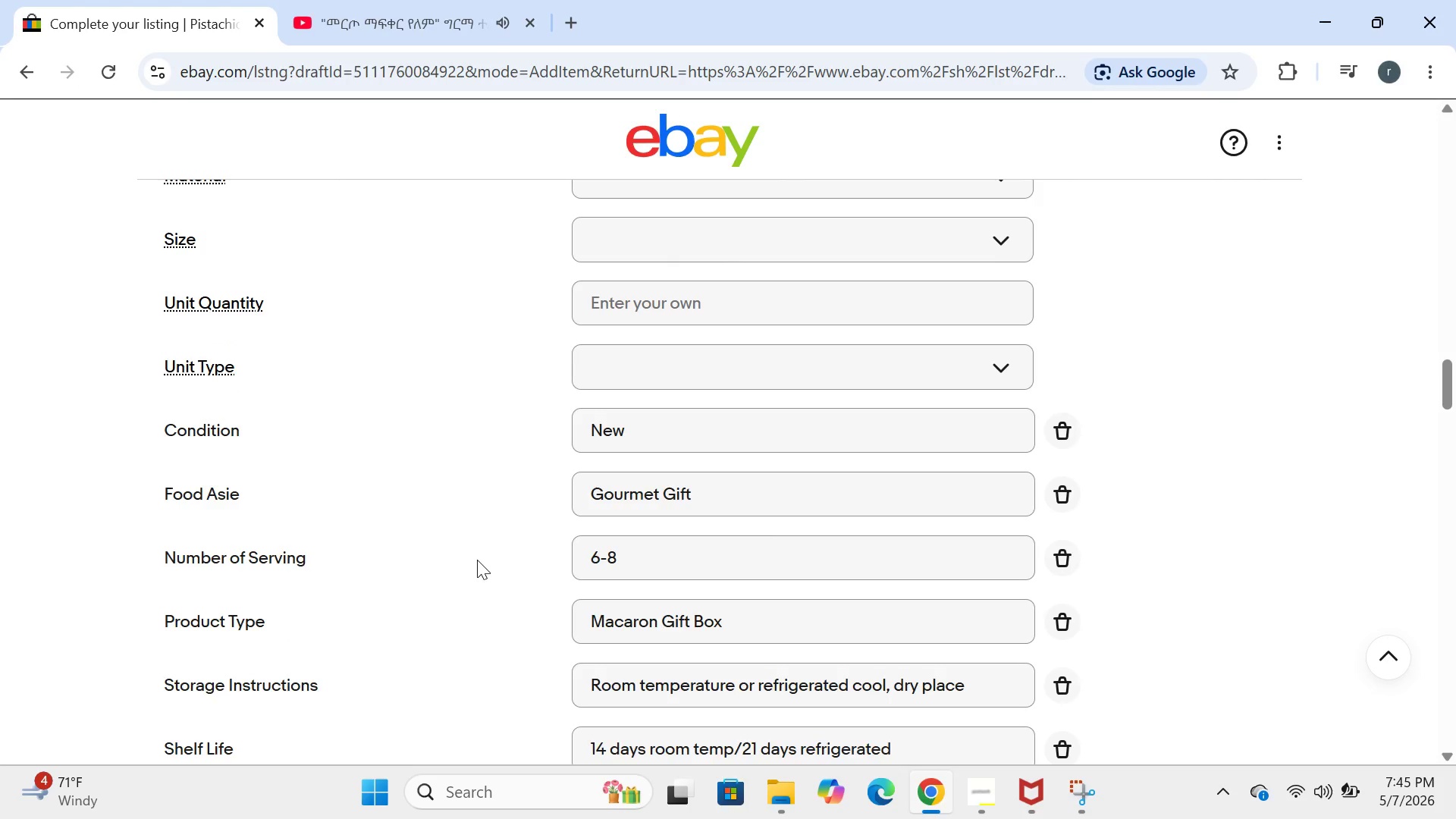 
wait(27.52)
 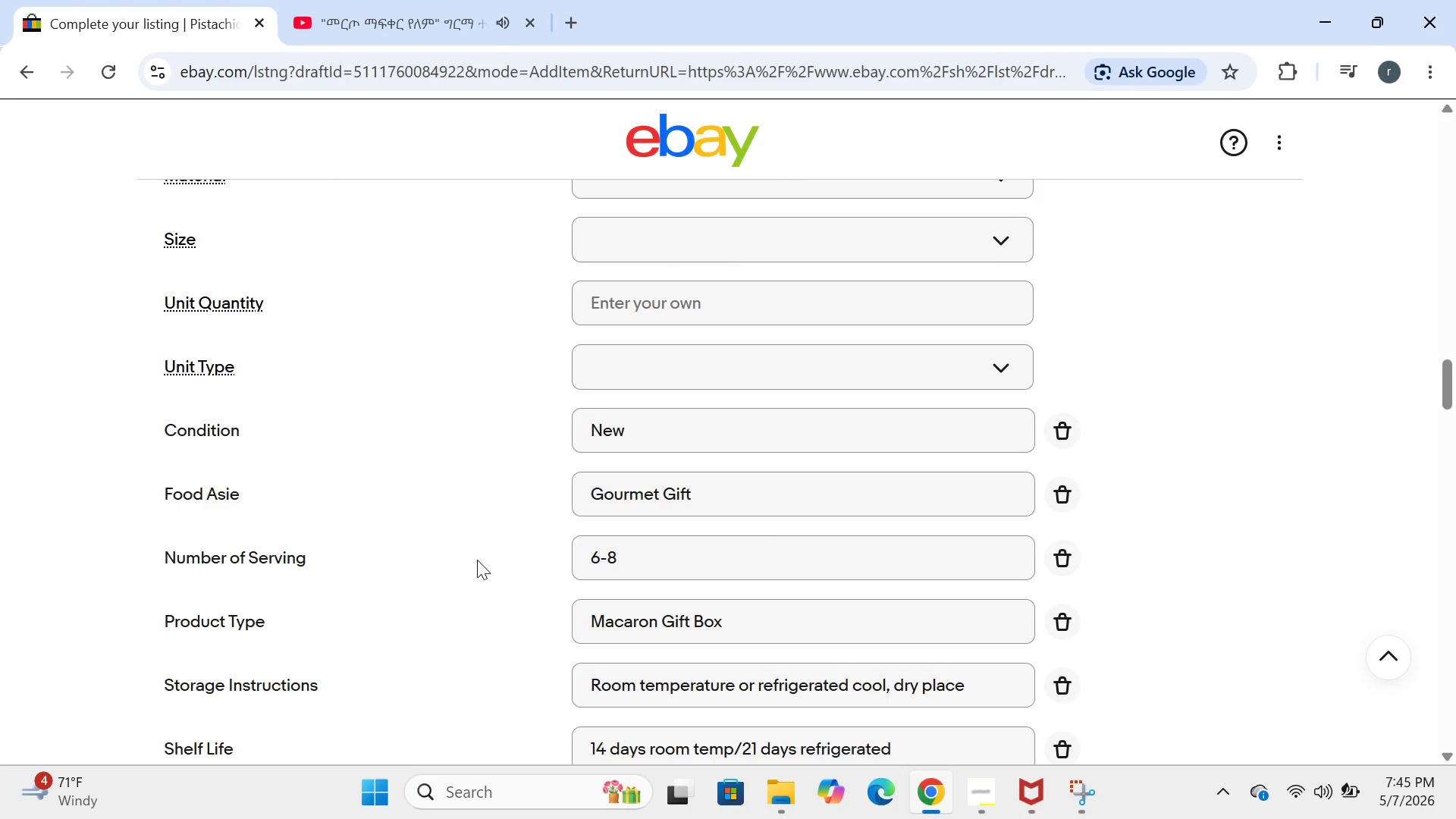 
left_click([626, 411])
 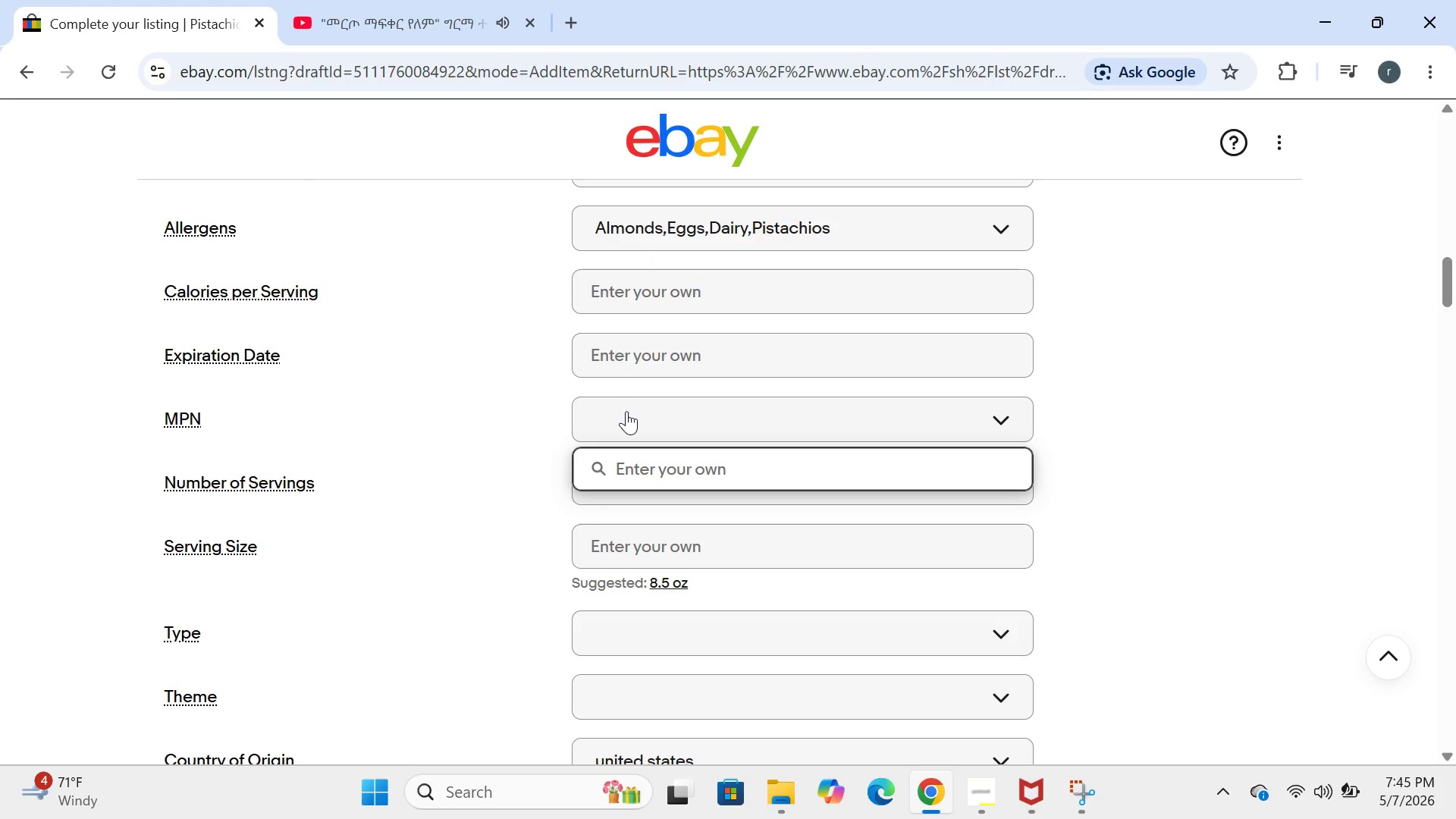 
type(WW-MAC-005)
 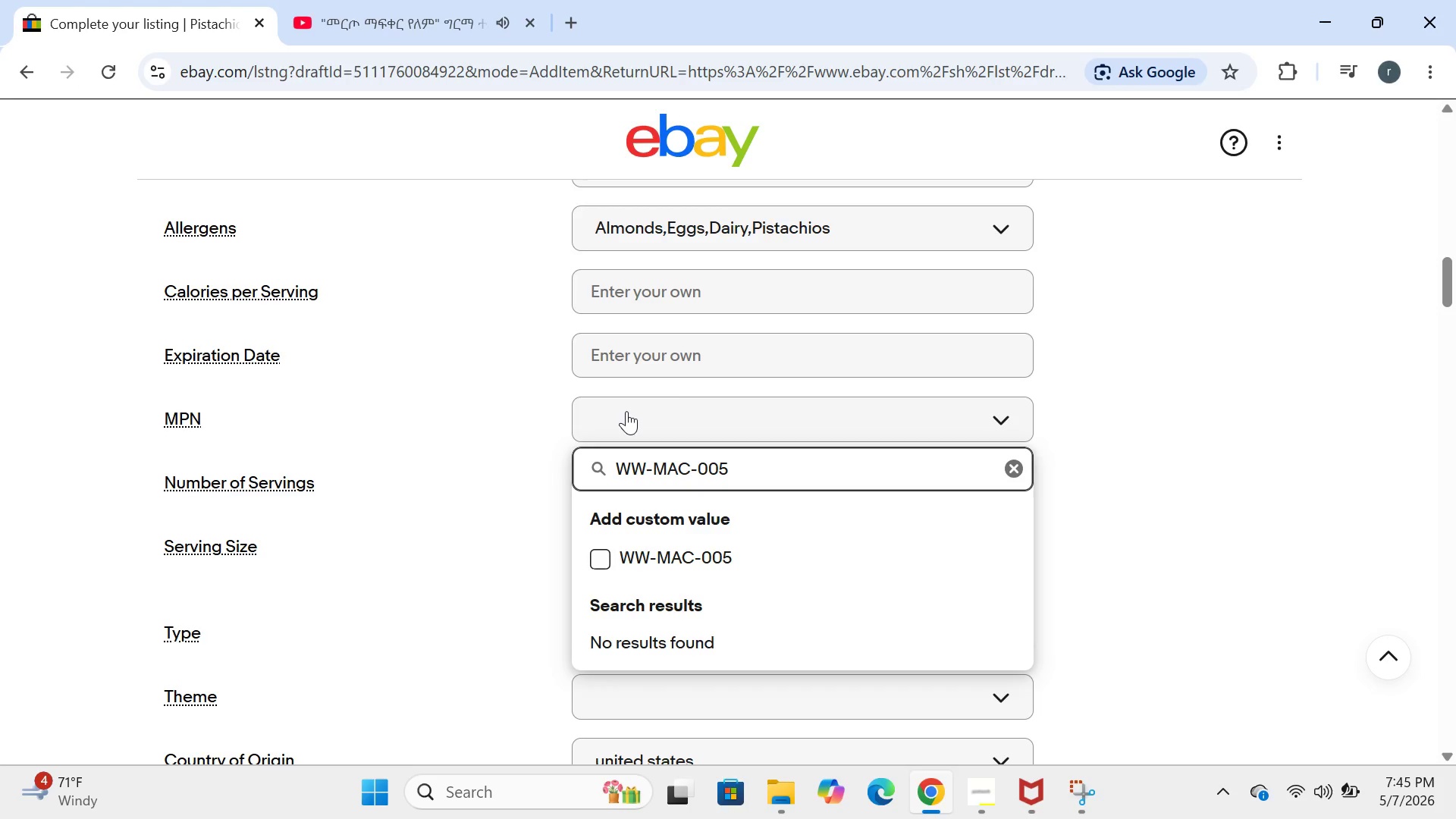 
key(Enter)
 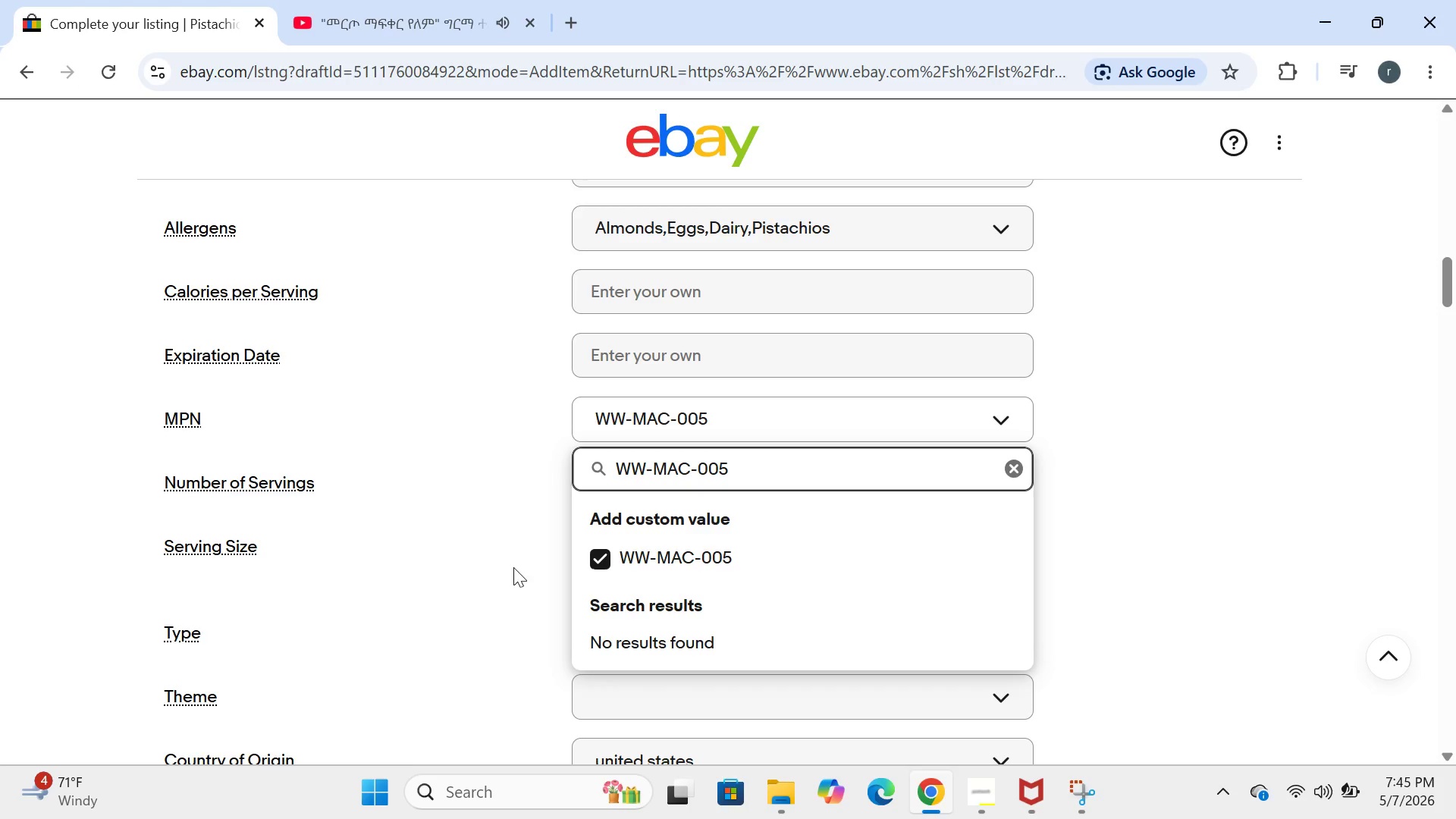 
left_click([513, 567])
 